 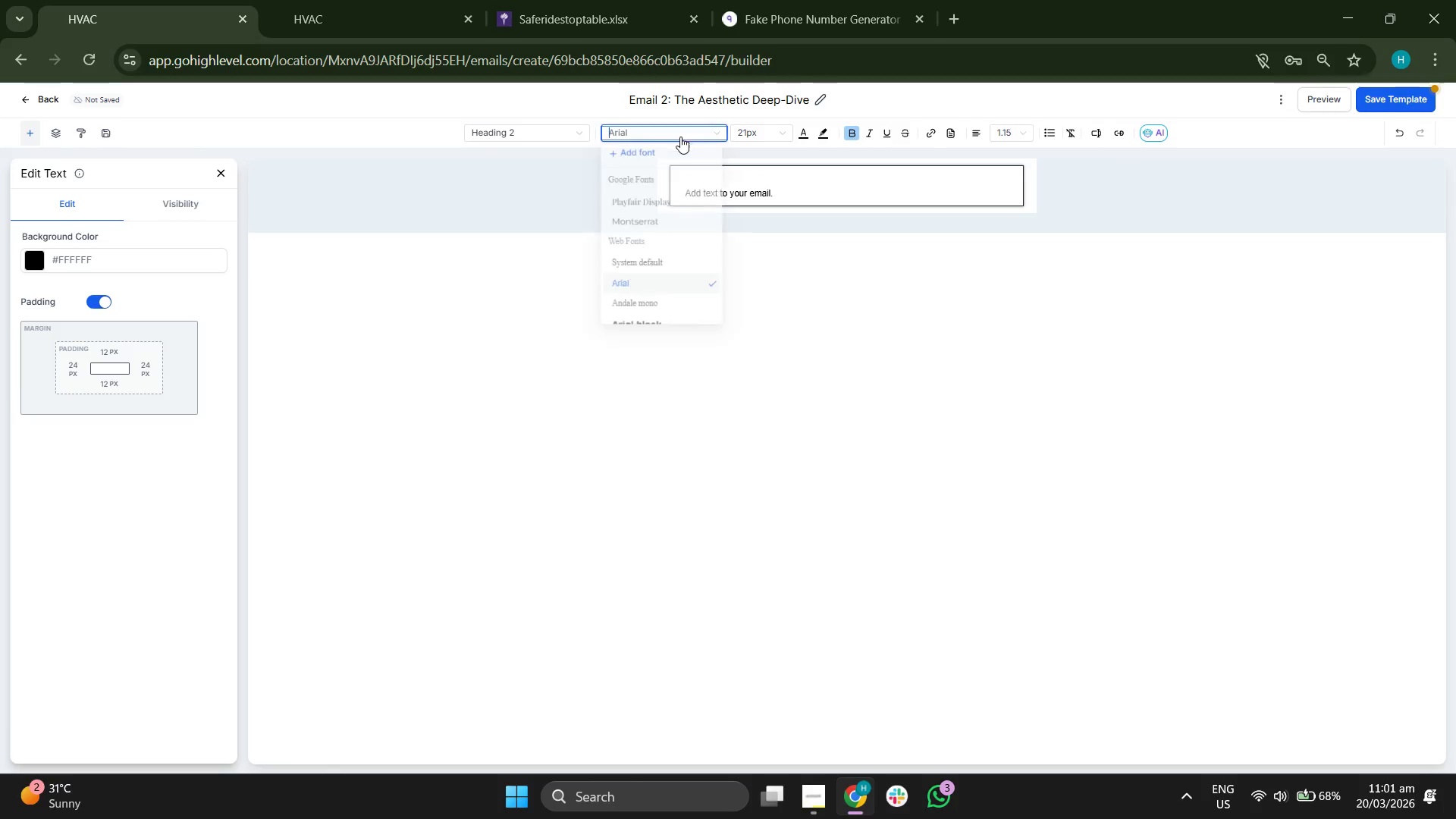 
left_click([657, 204])
 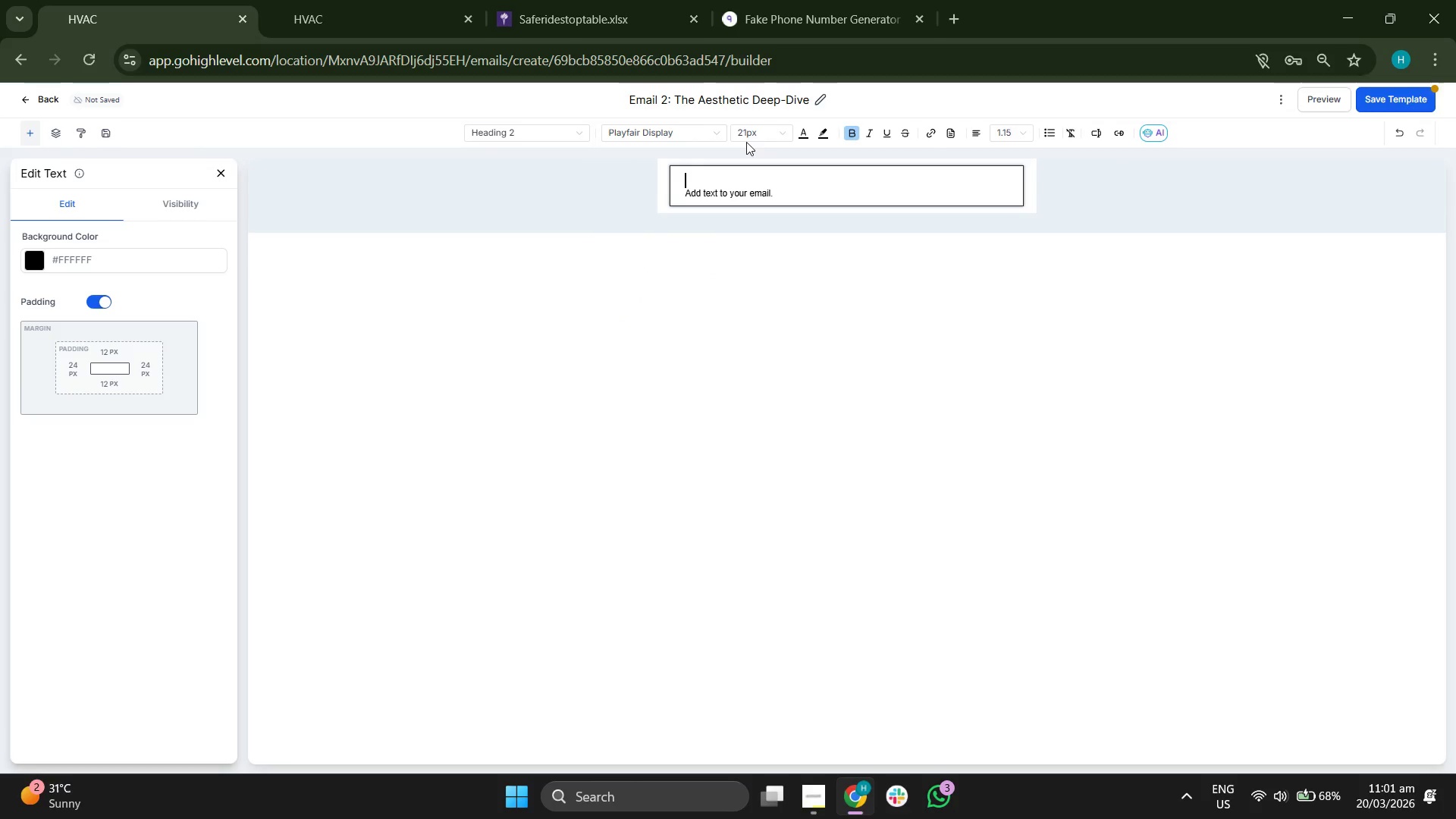 
left_click([761, 128])
 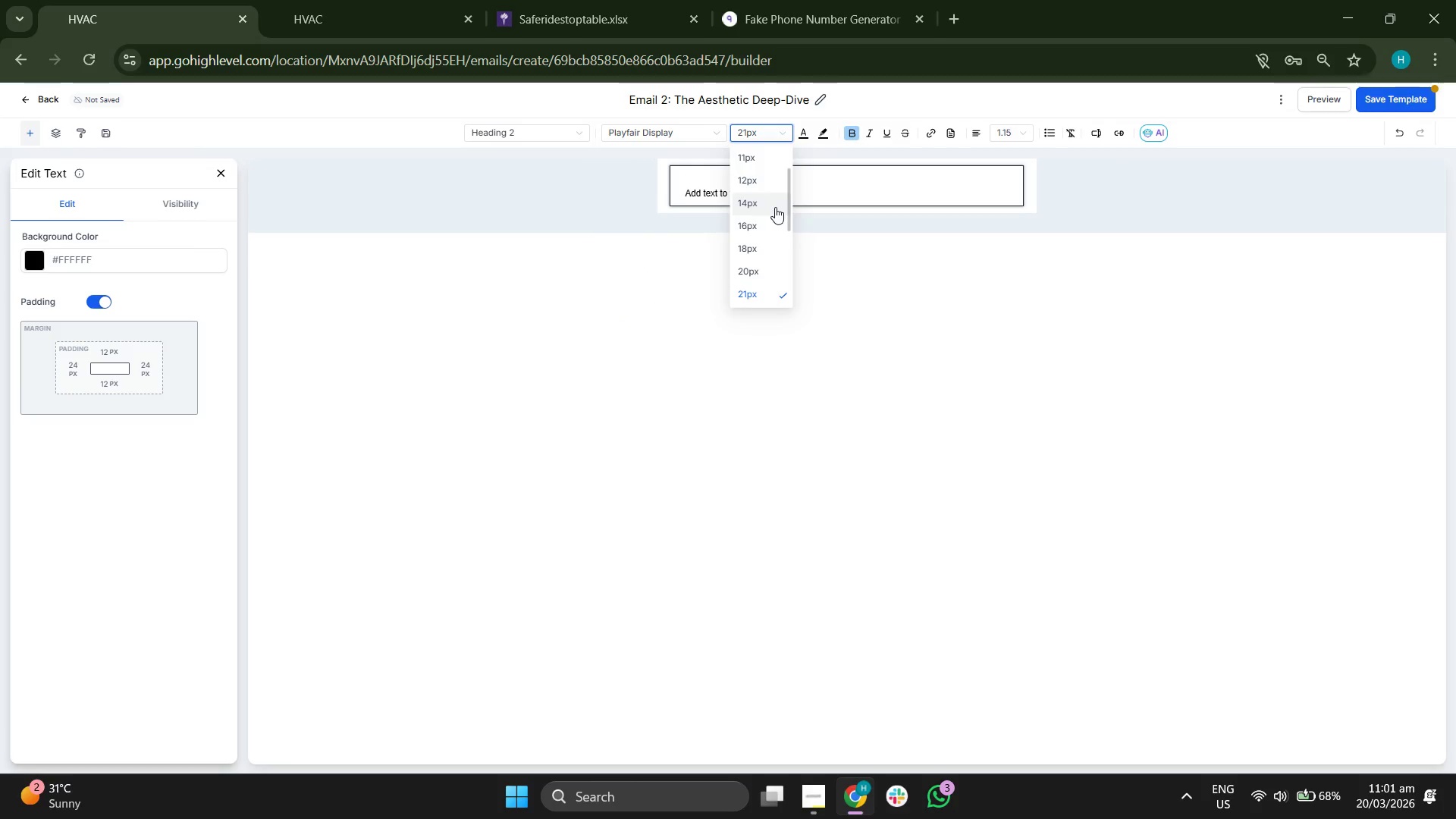 
scroll: coordinate [774, 218], scroll_direction: down, amount: 1.0
 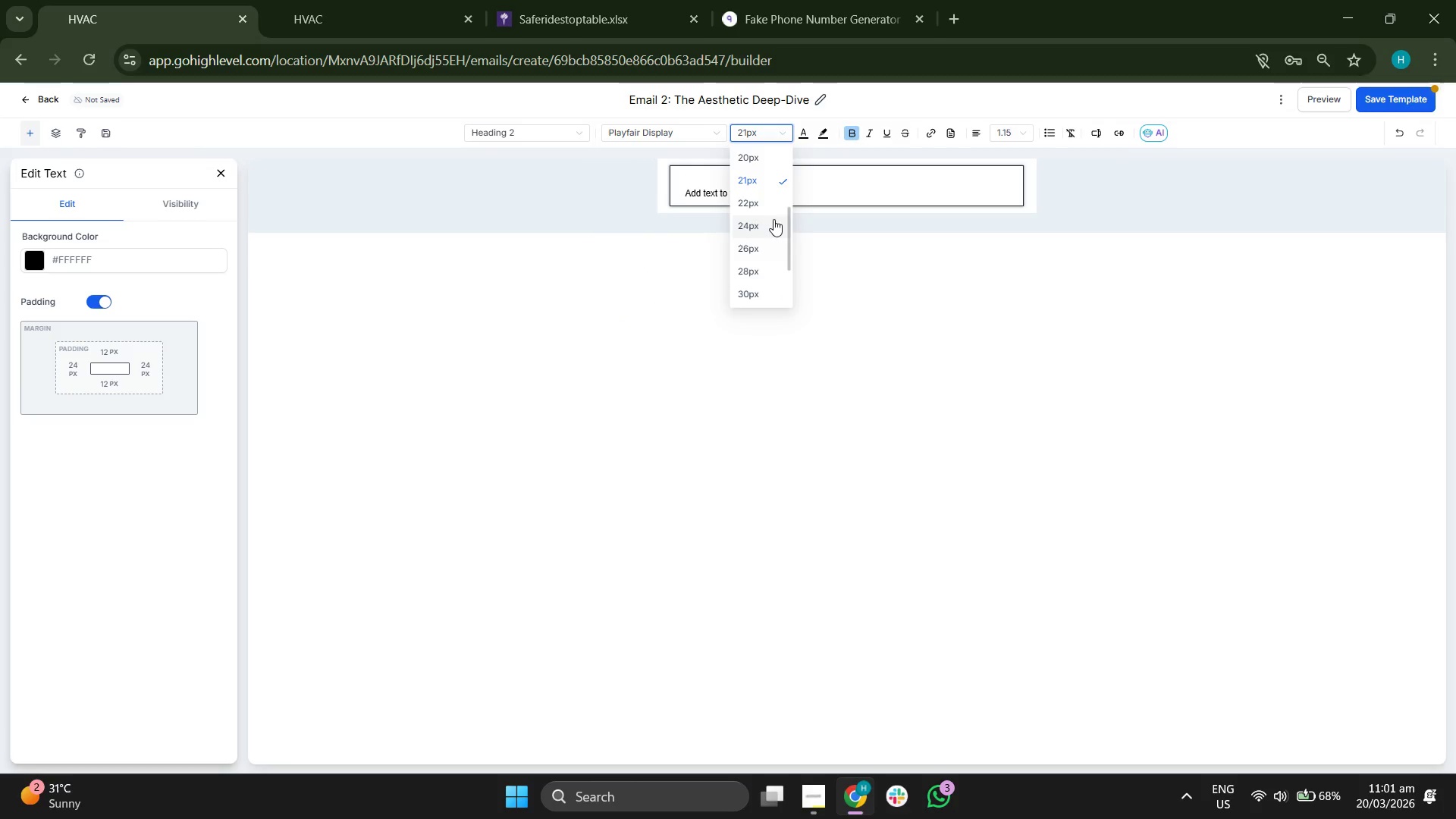 
left_click([764, 206])
 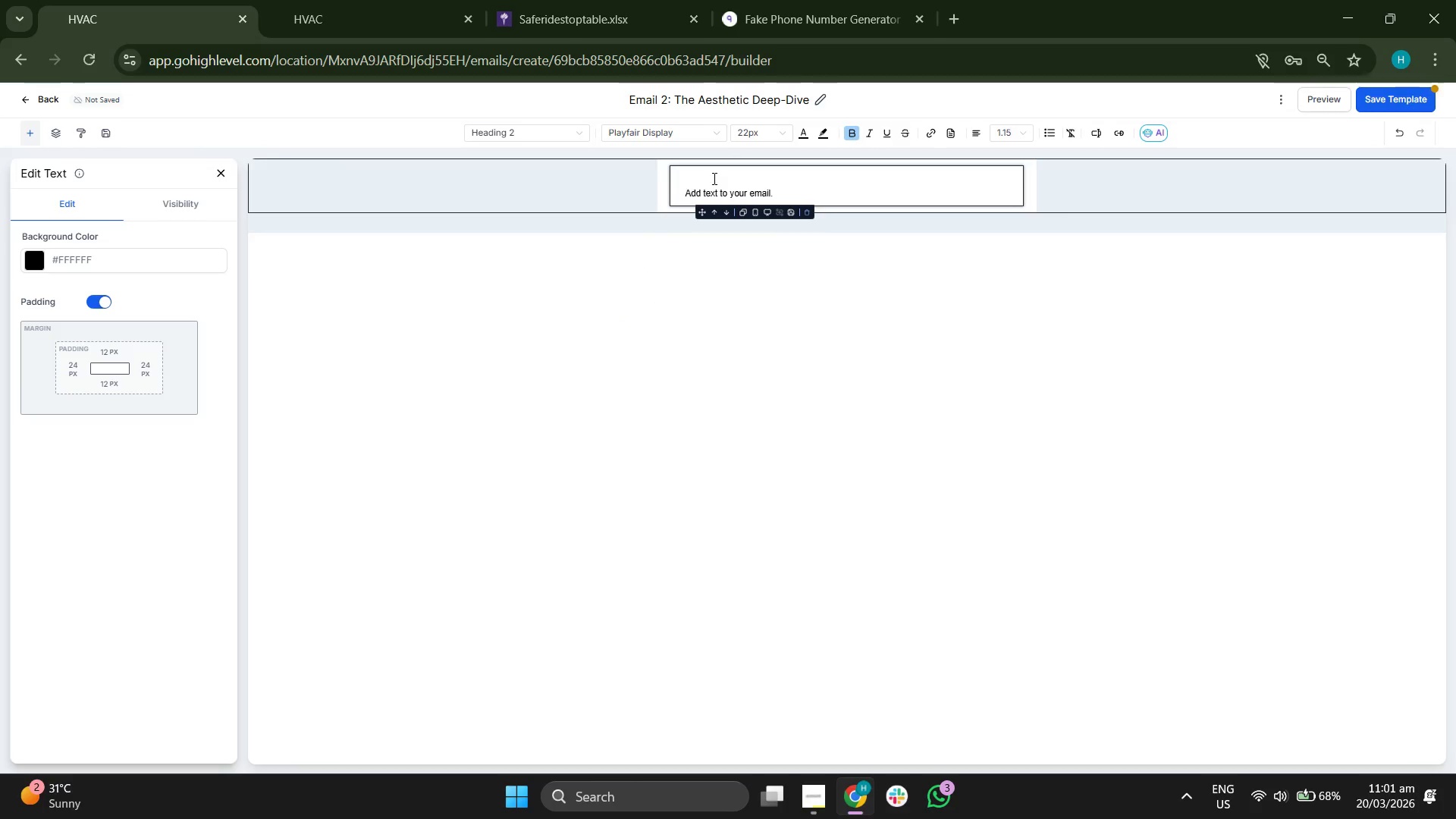 
wait(5.06)
 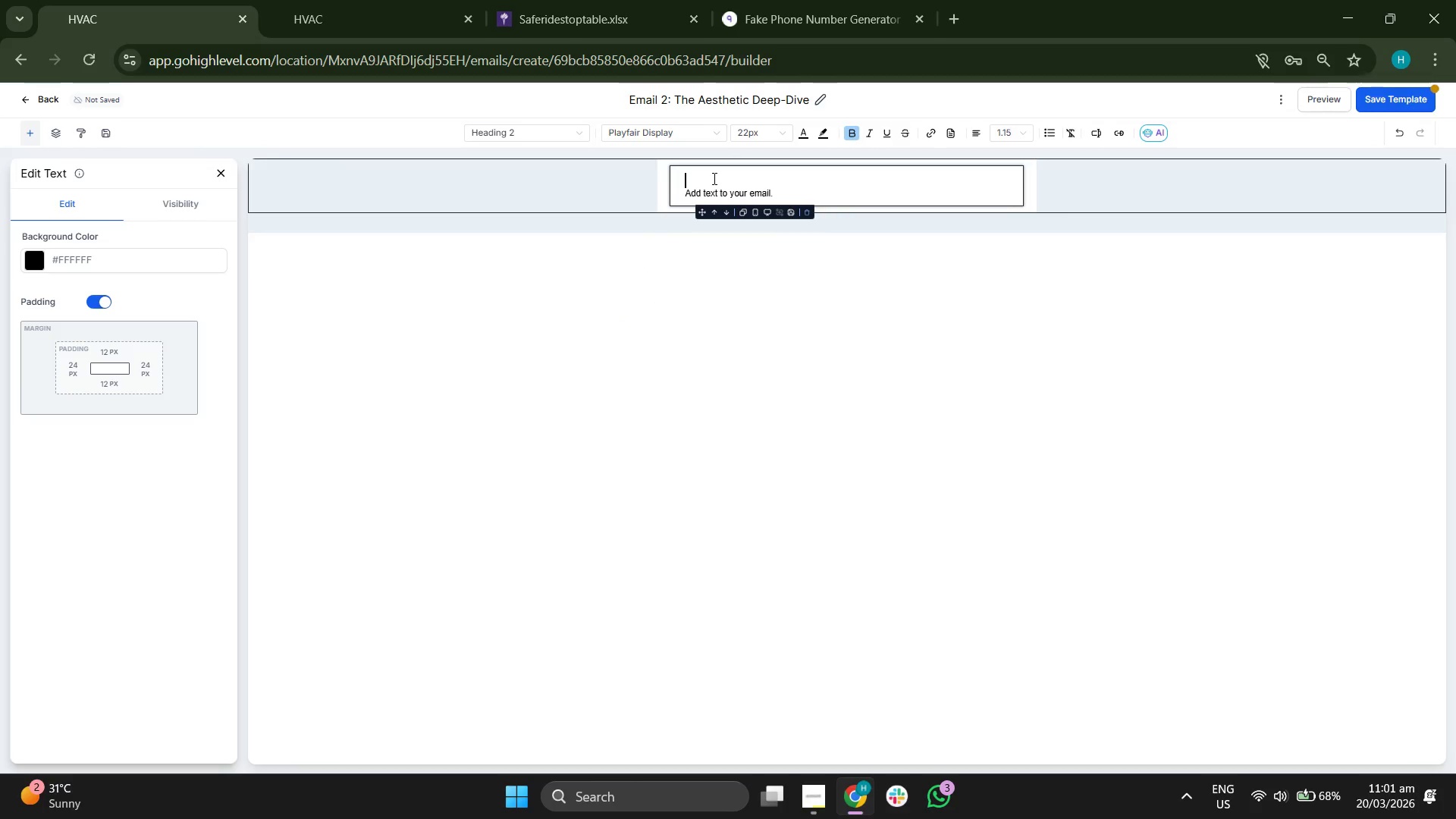 
type(Hi {{contact.frist)
key(Backspace)
key(Backspace)
key(Backspace)
key(Backspace)
type(irst_name}},)
 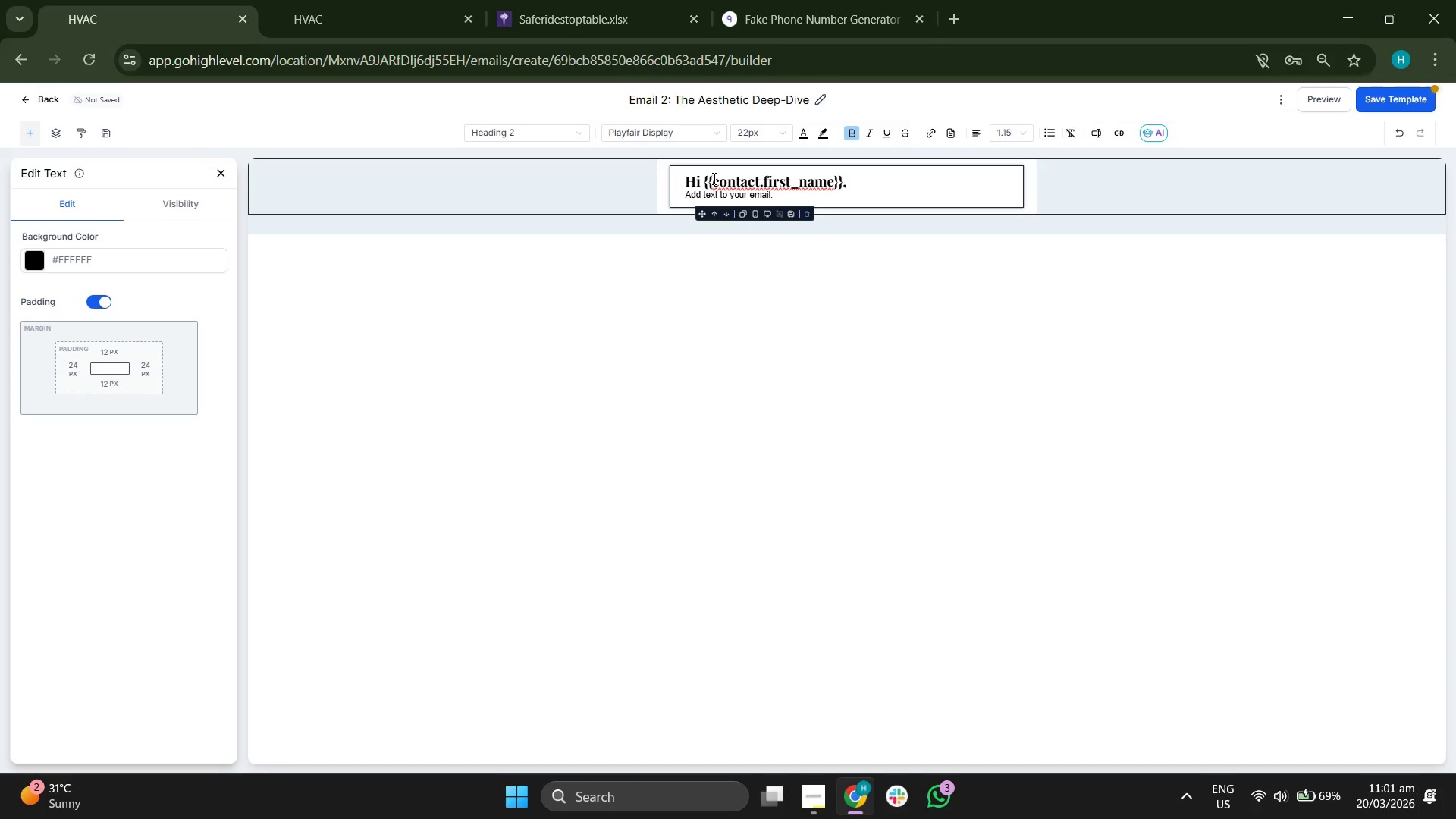 
key(Enter)
 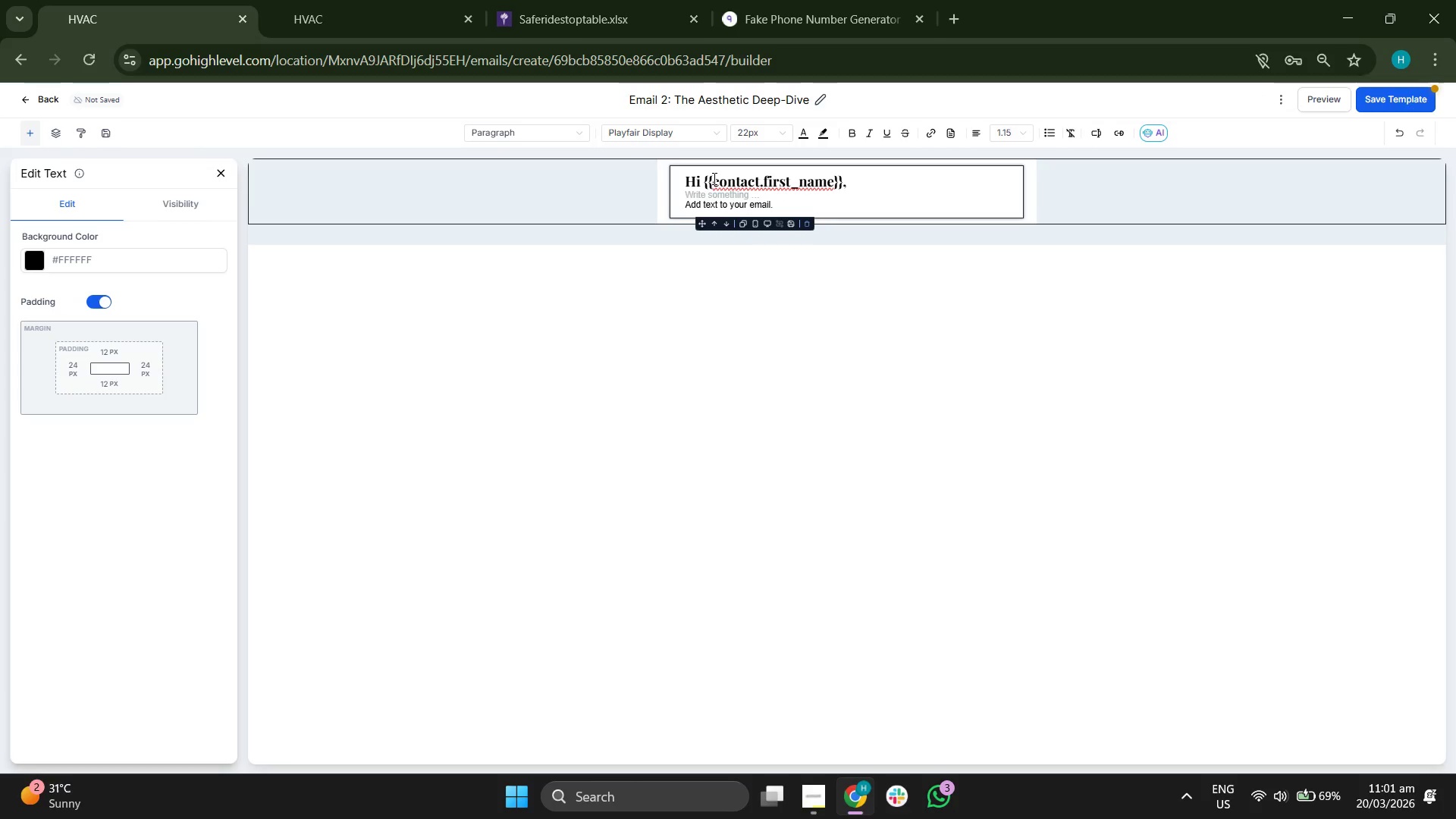 
key(Backspace)
 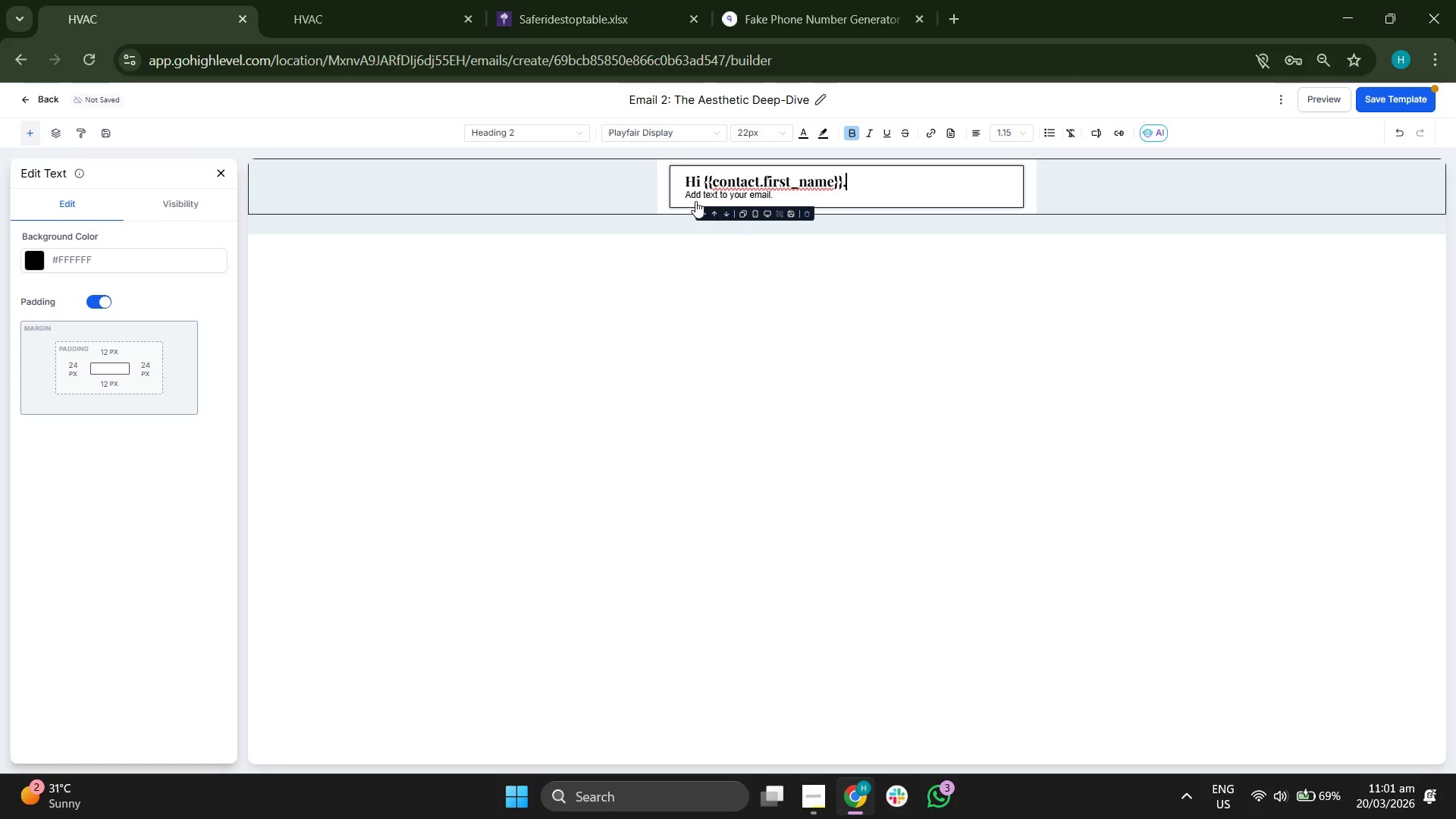 
double_click([724, 198])
 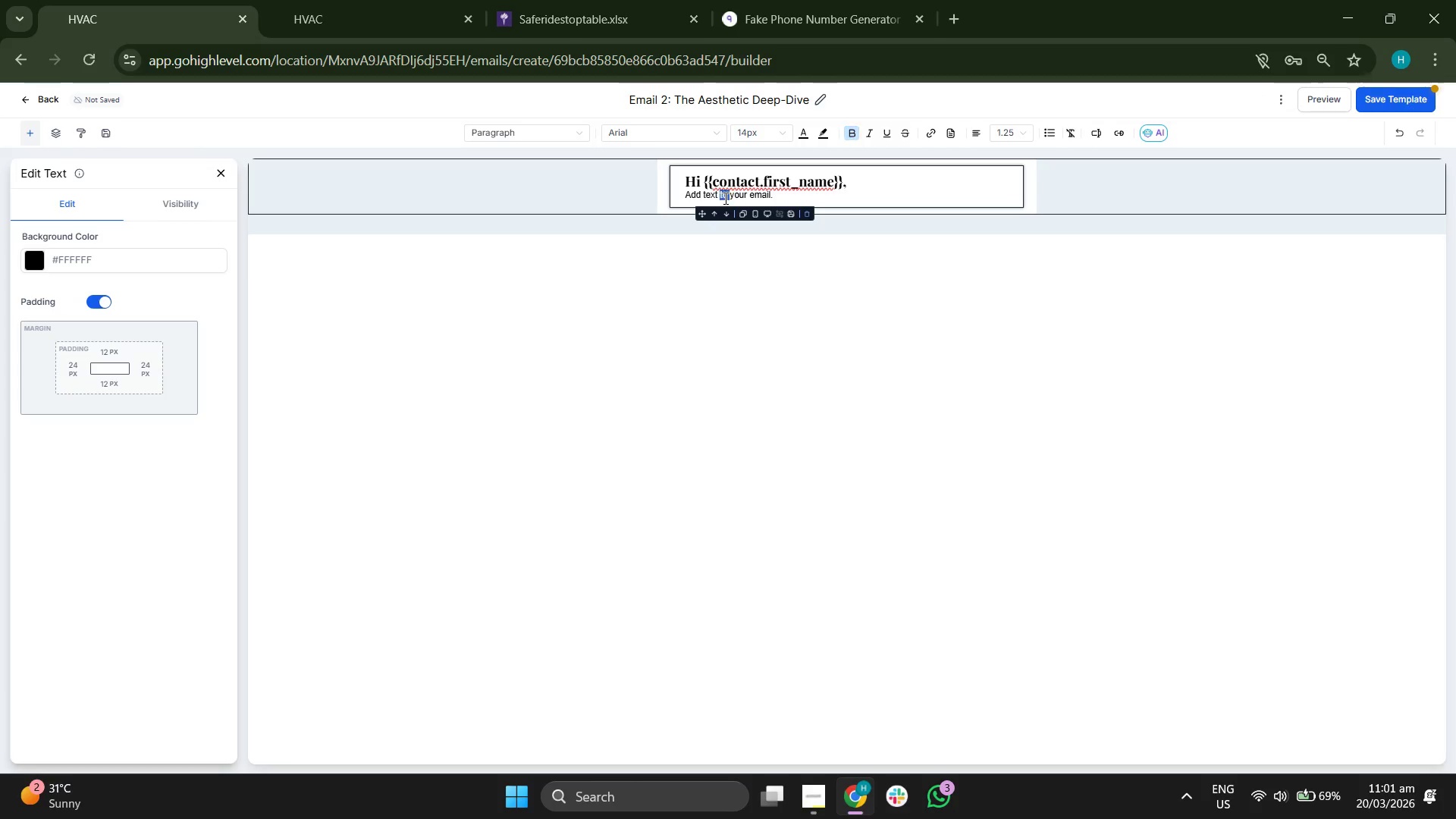 
triple_click([724, 198])
 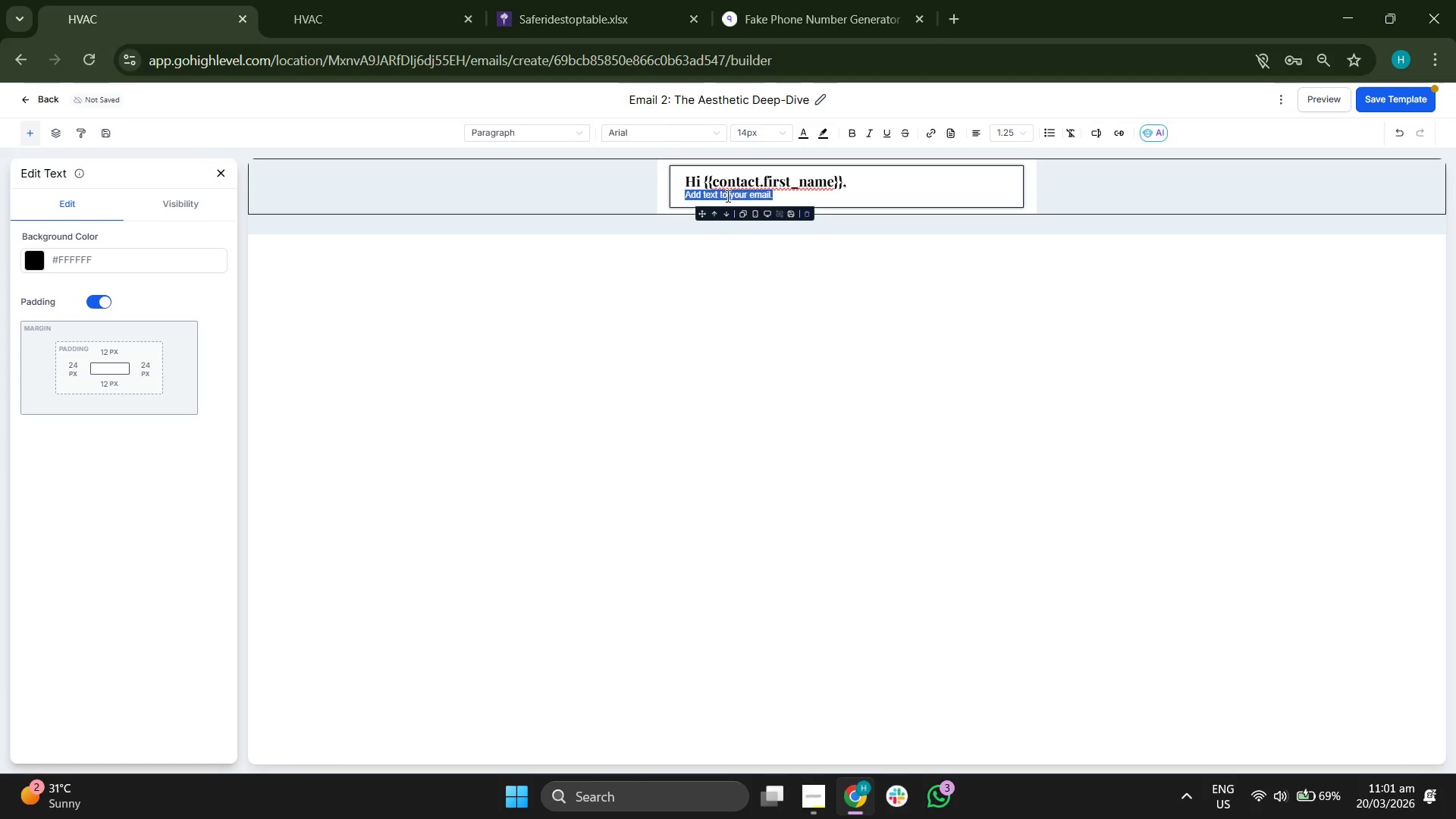 
key(Backspace)
 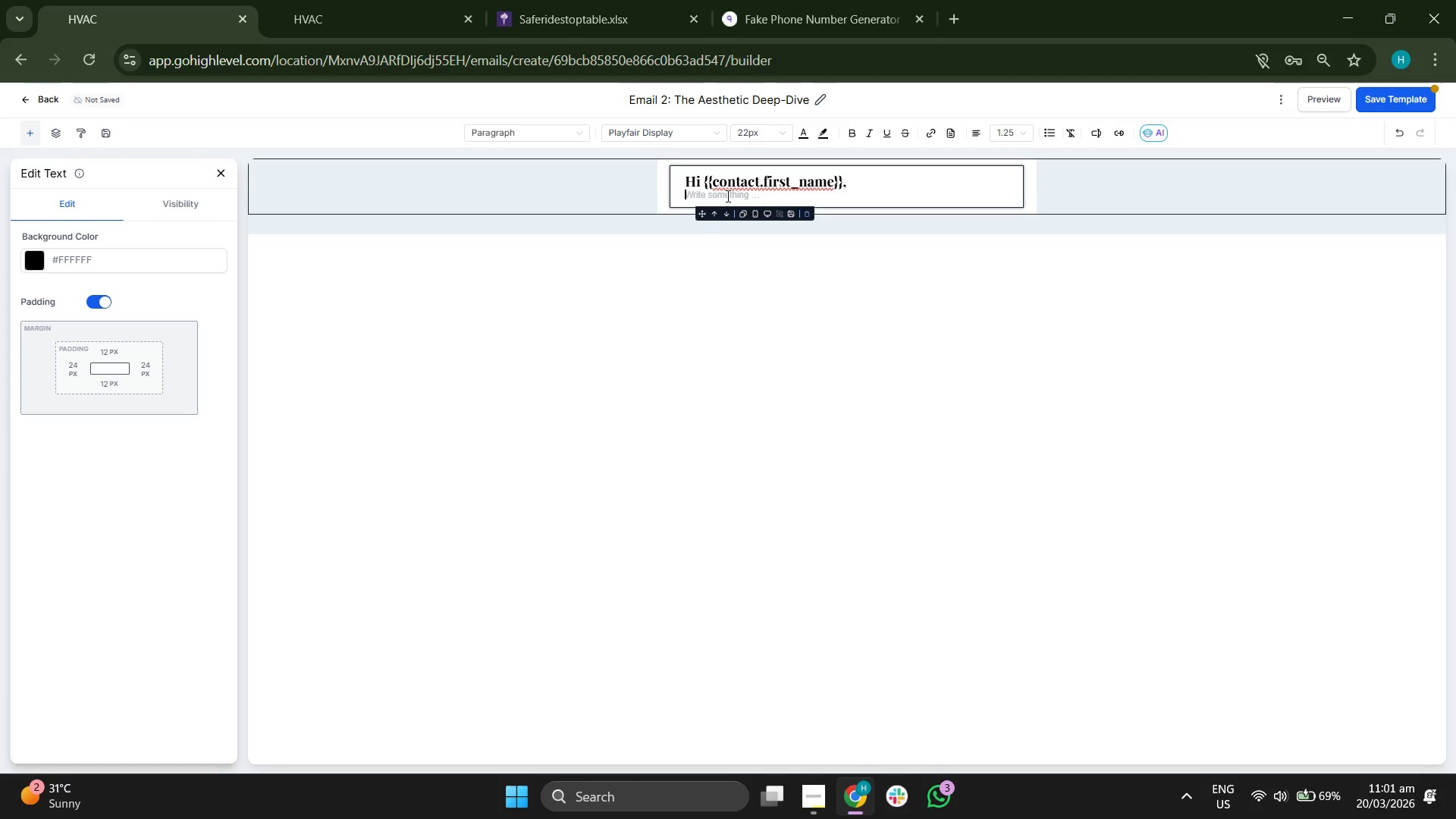 
key(Backspace)
 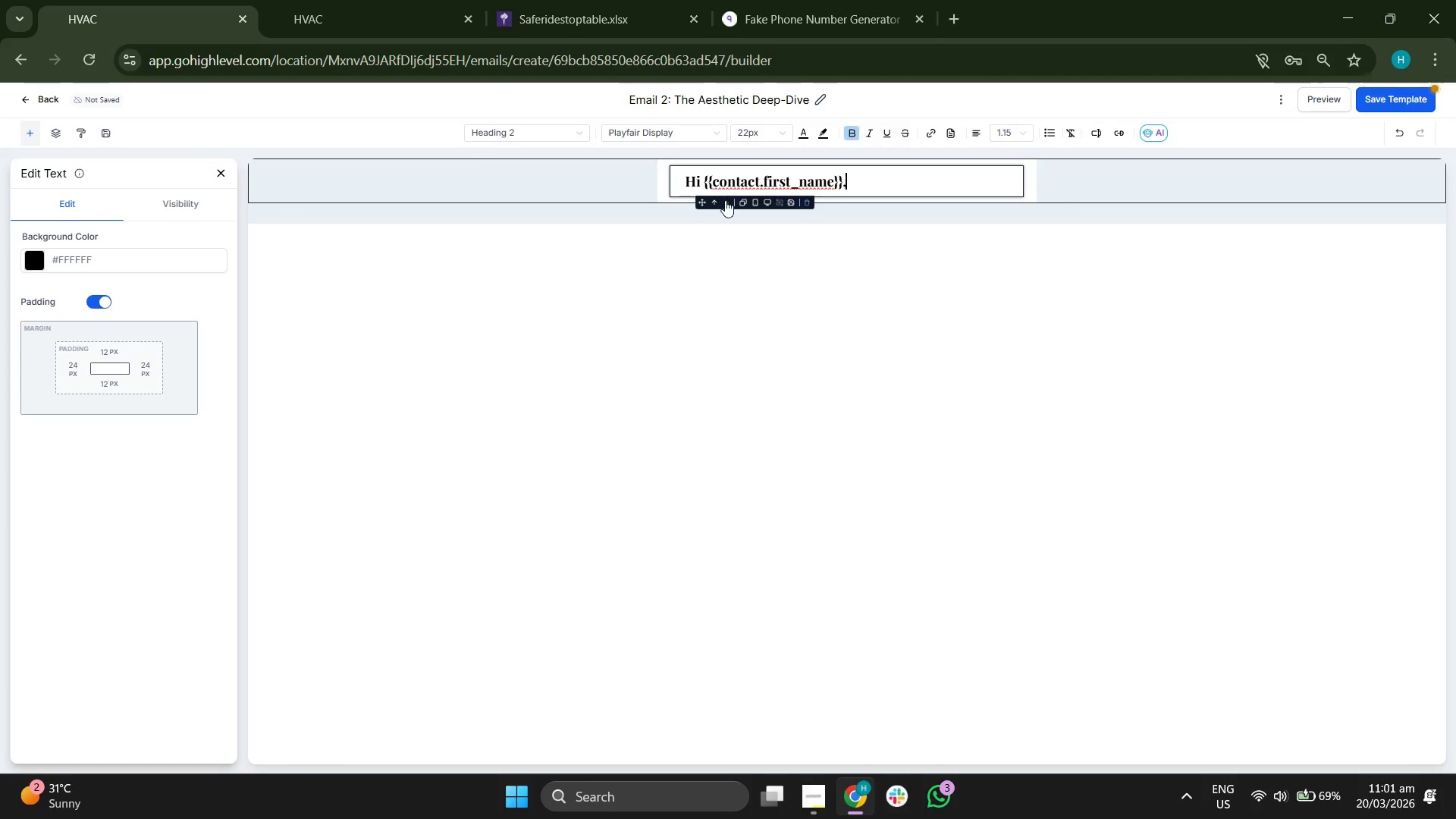 
key(Enter)
 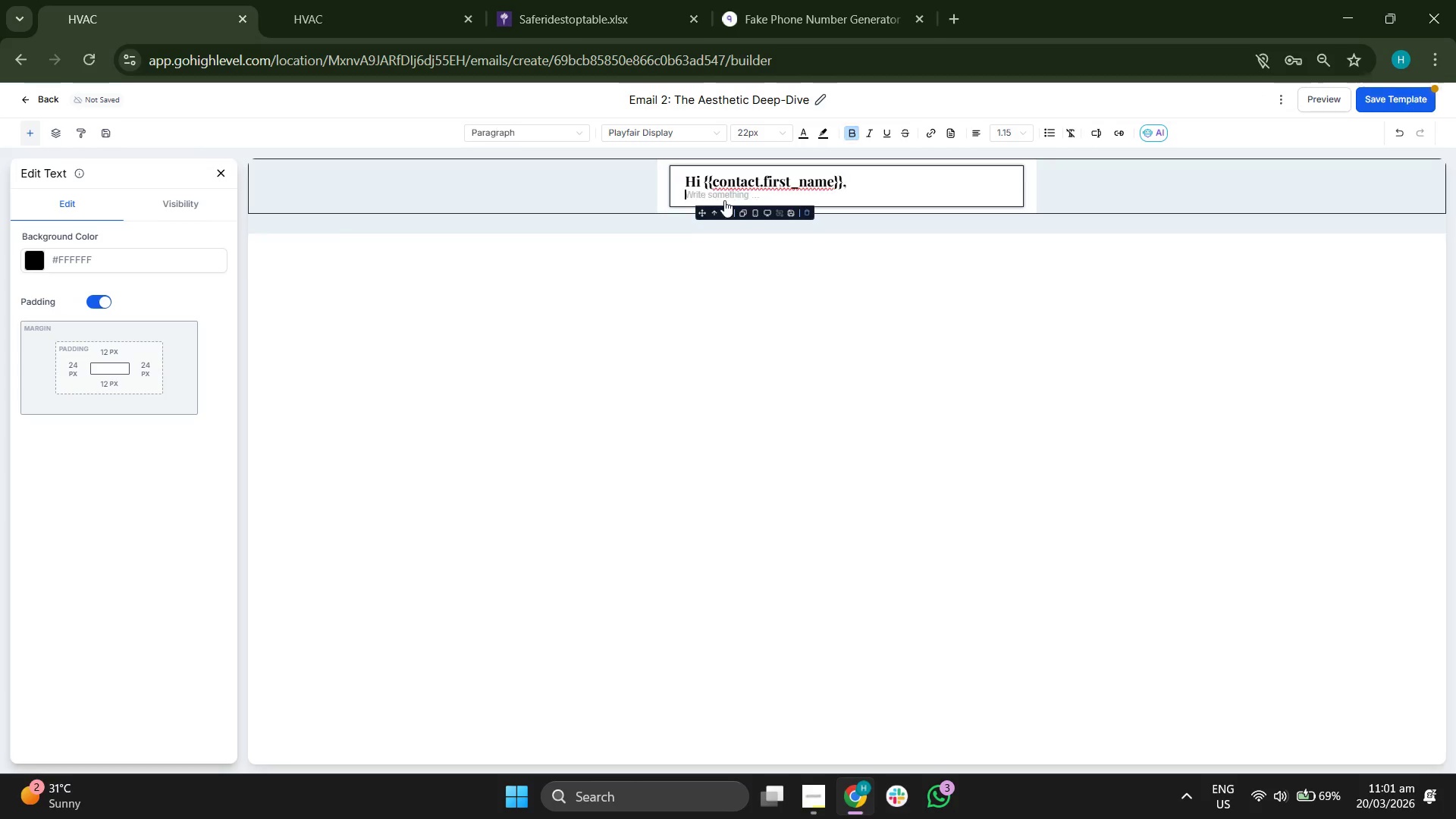 
key(Enter)
 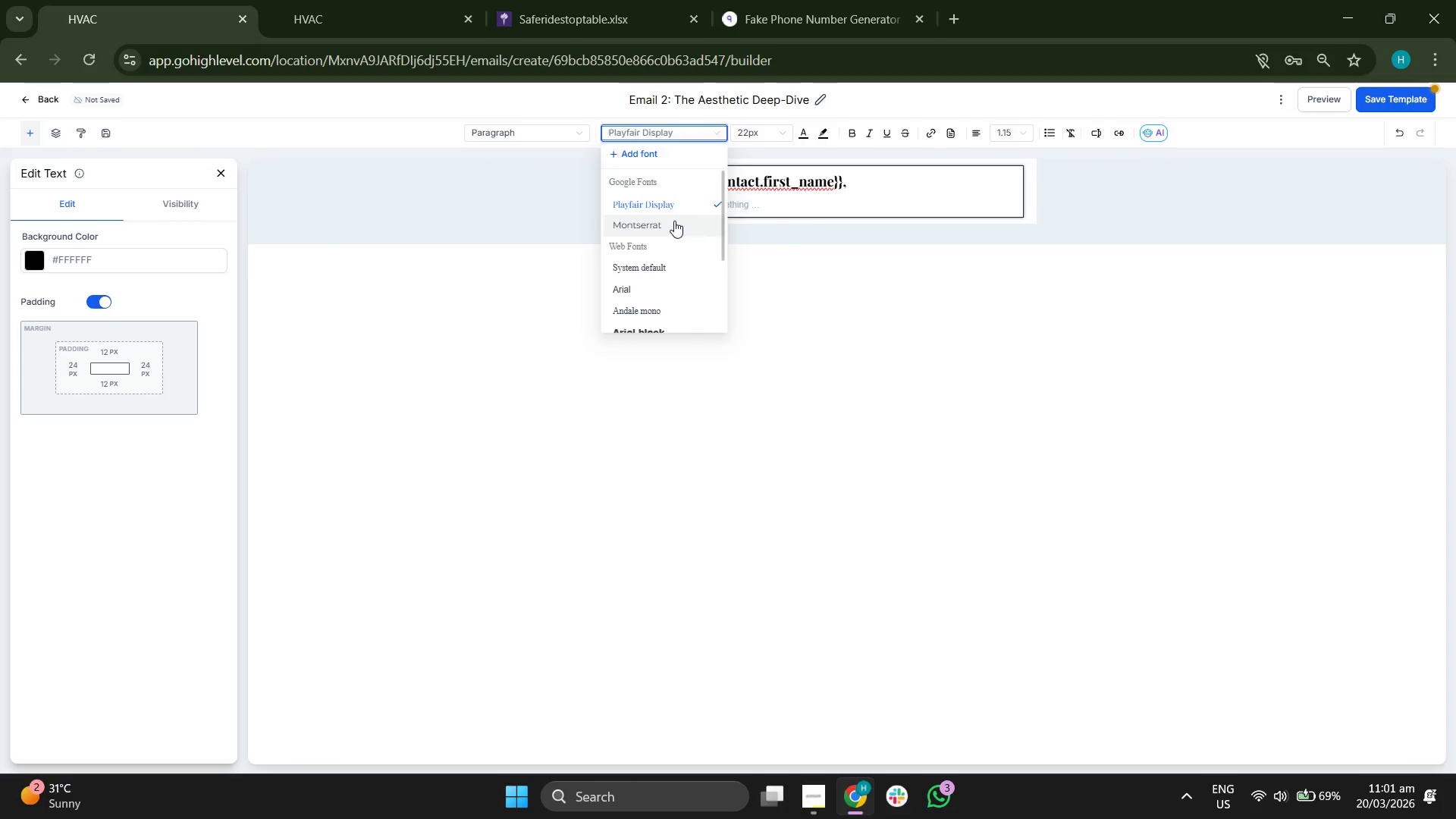 
left_click([762, 130])
 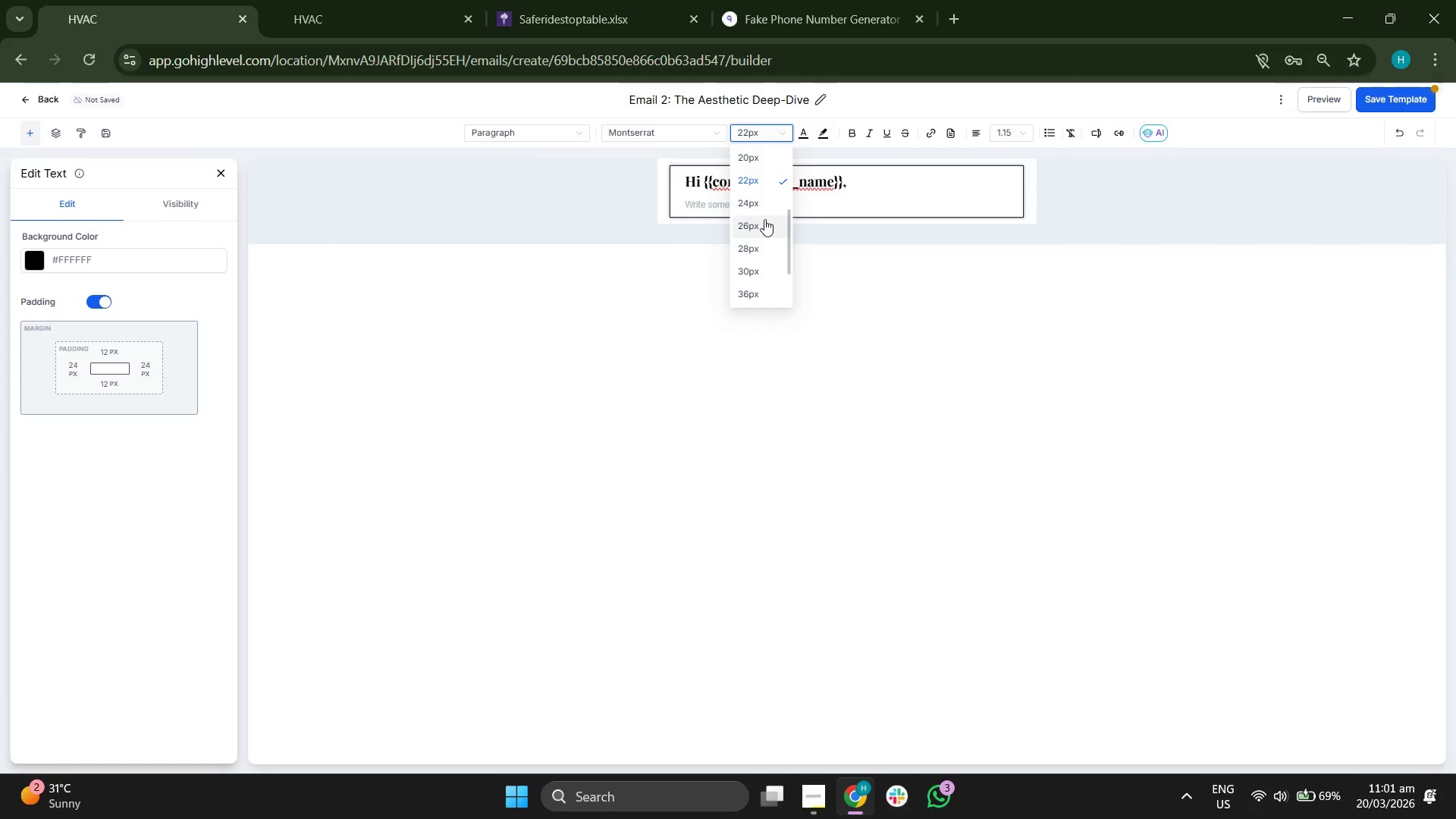 
scroll: coordinate [761, 202], scroll_direction: up, amount: 1.0
 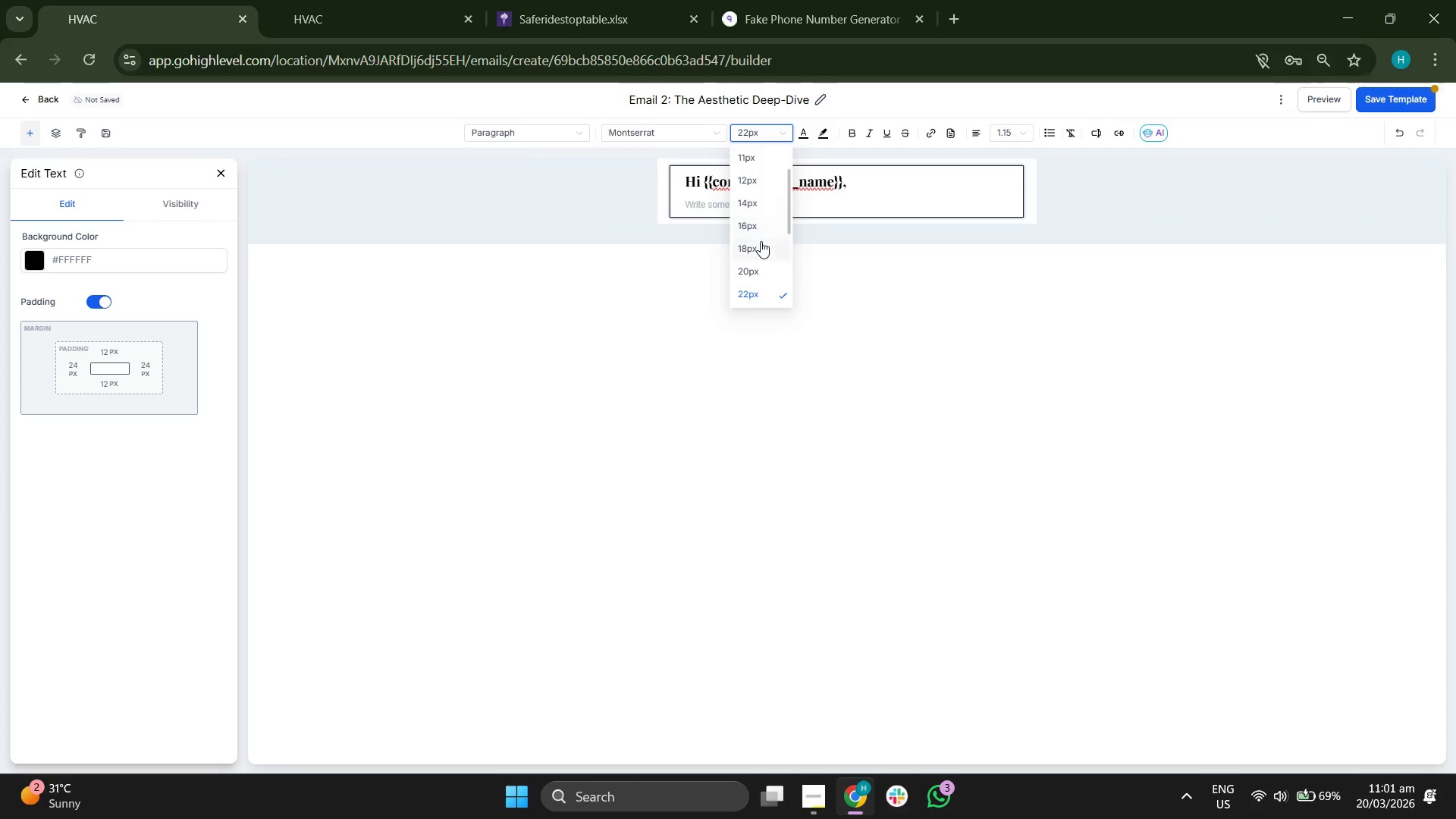 
left_click([759, 225])
 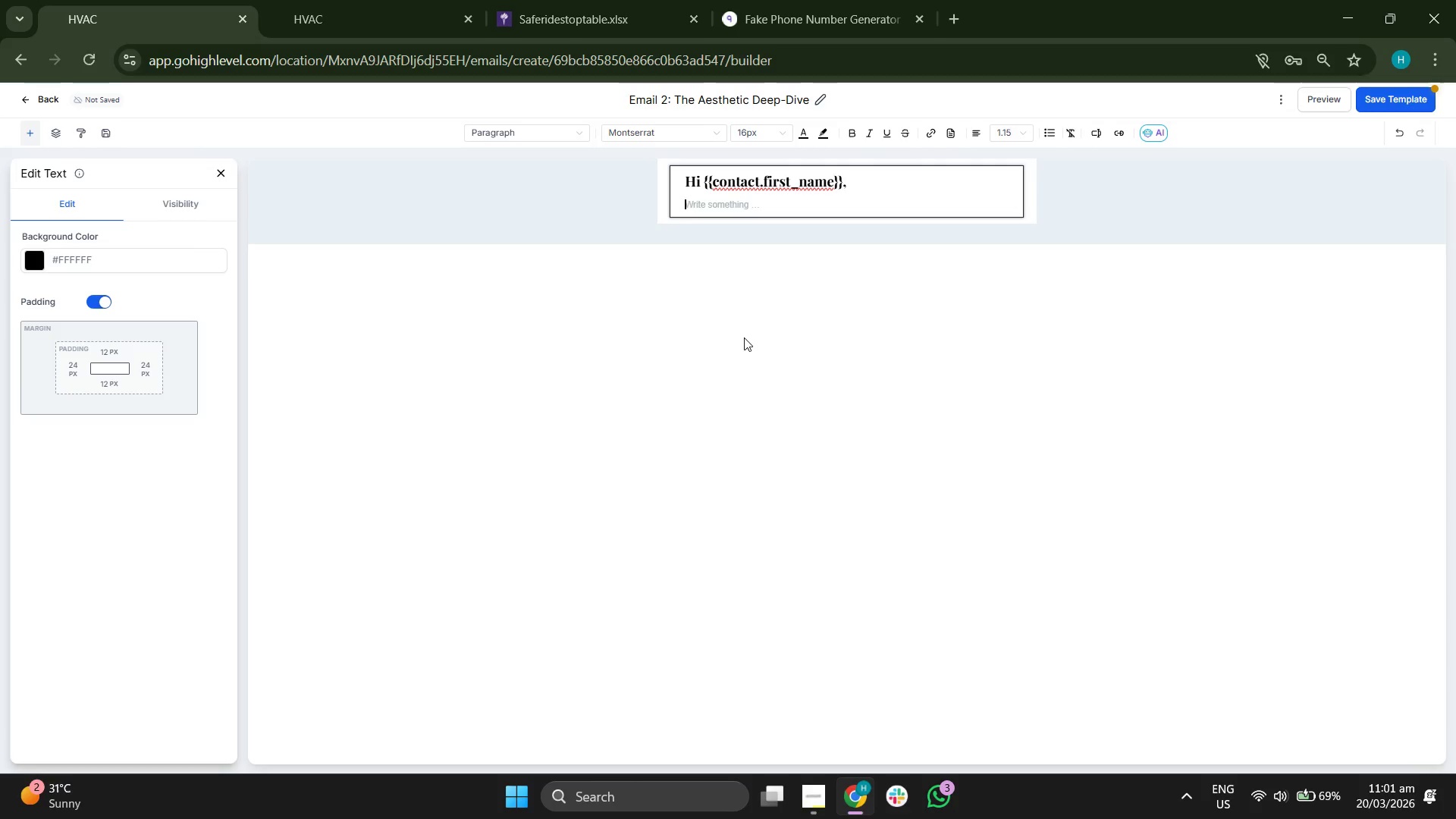 
type(One if=)
key(Backspace)
key(Backspace)
key(Backspace)
type(of the best partsof )
key(Backspace)
key(Backspace)
key(Backspace)
type( of hosting micro-weddings at t)
key(Backspace)
type(The Glasshouse is seeing n)
key(Backspace)
type(how our couples transform f)
key(Backspace)
type(the greenhouse.)
 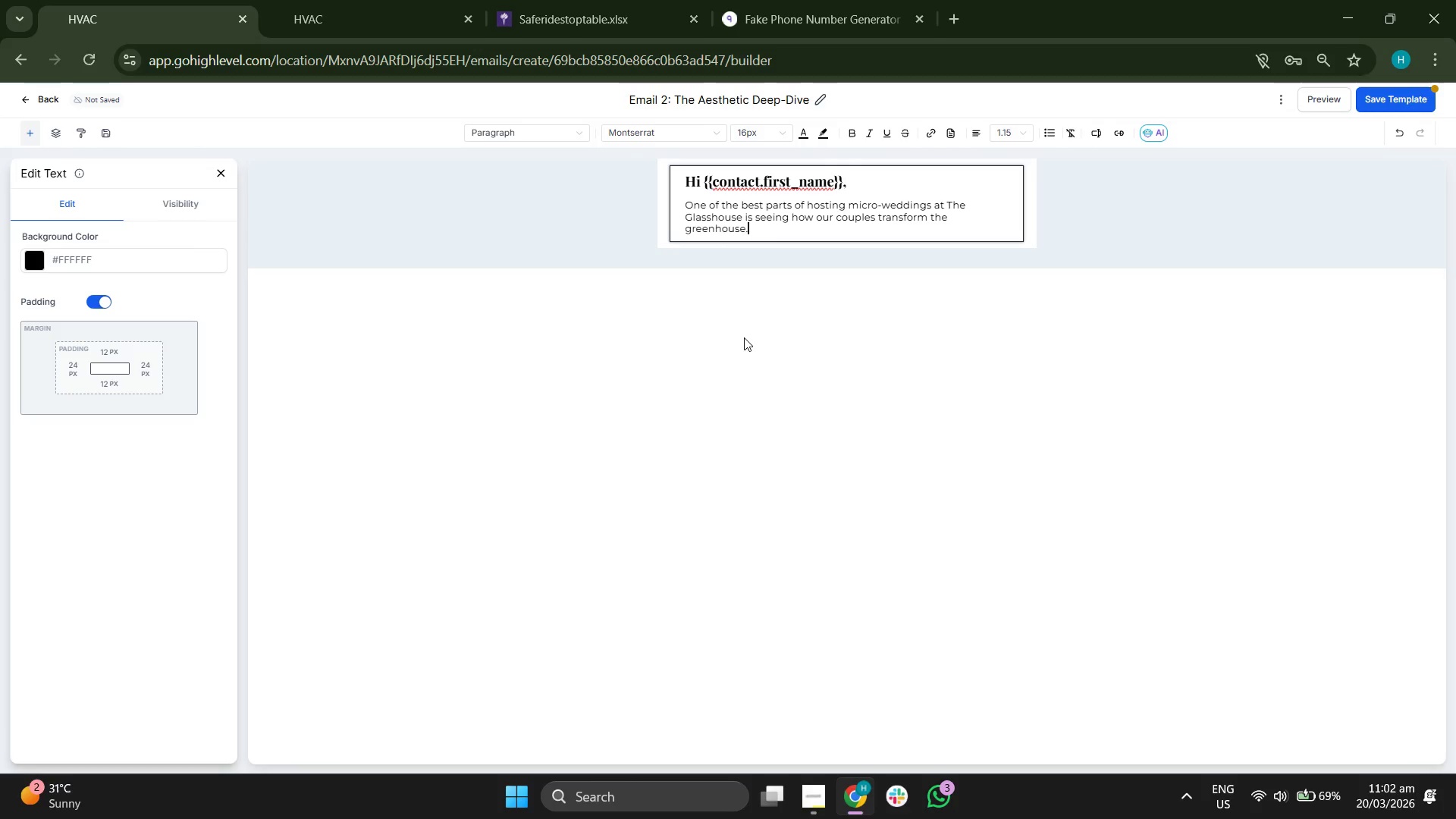 
key(Enter)
 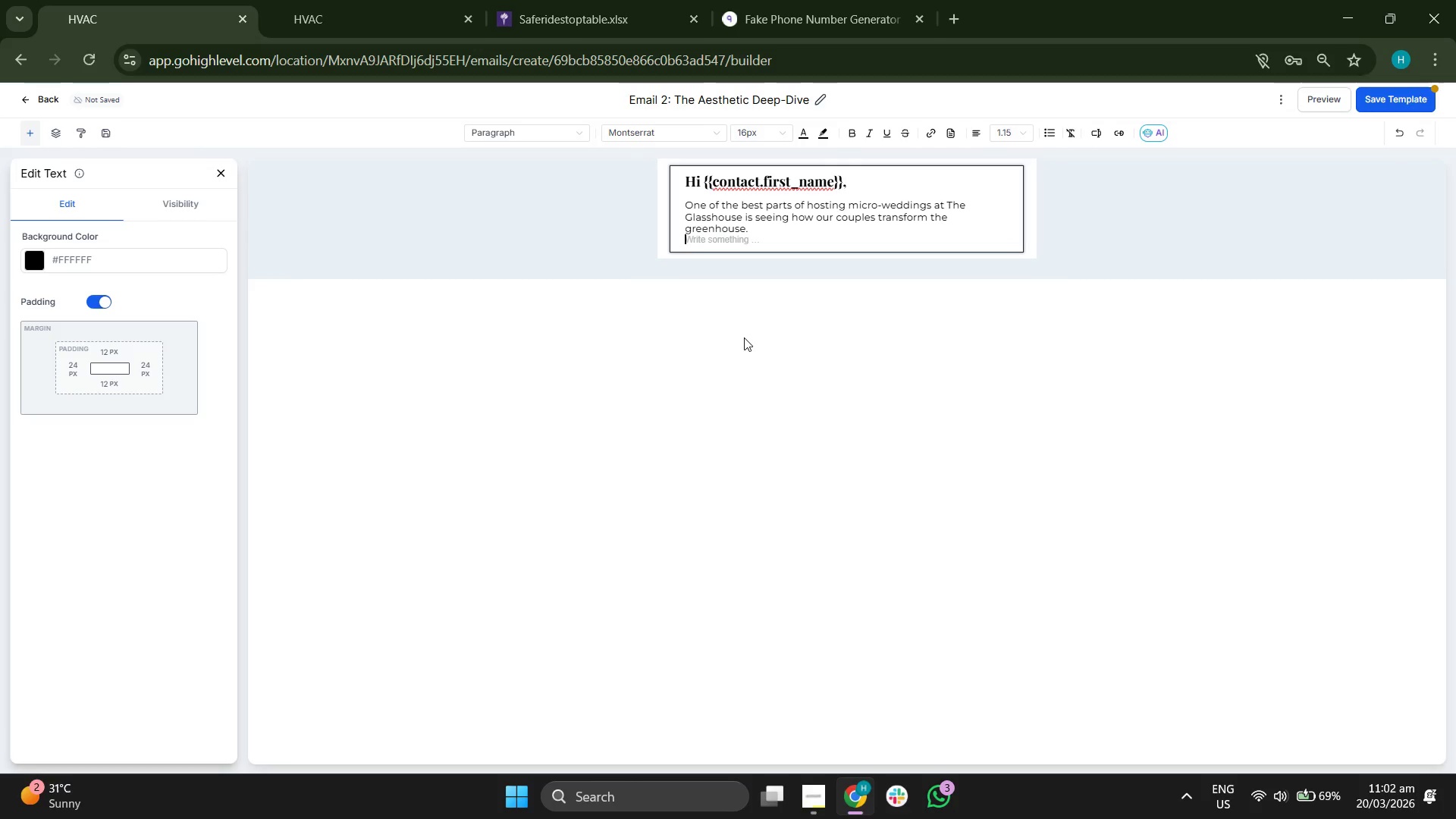 
key(Enter)
 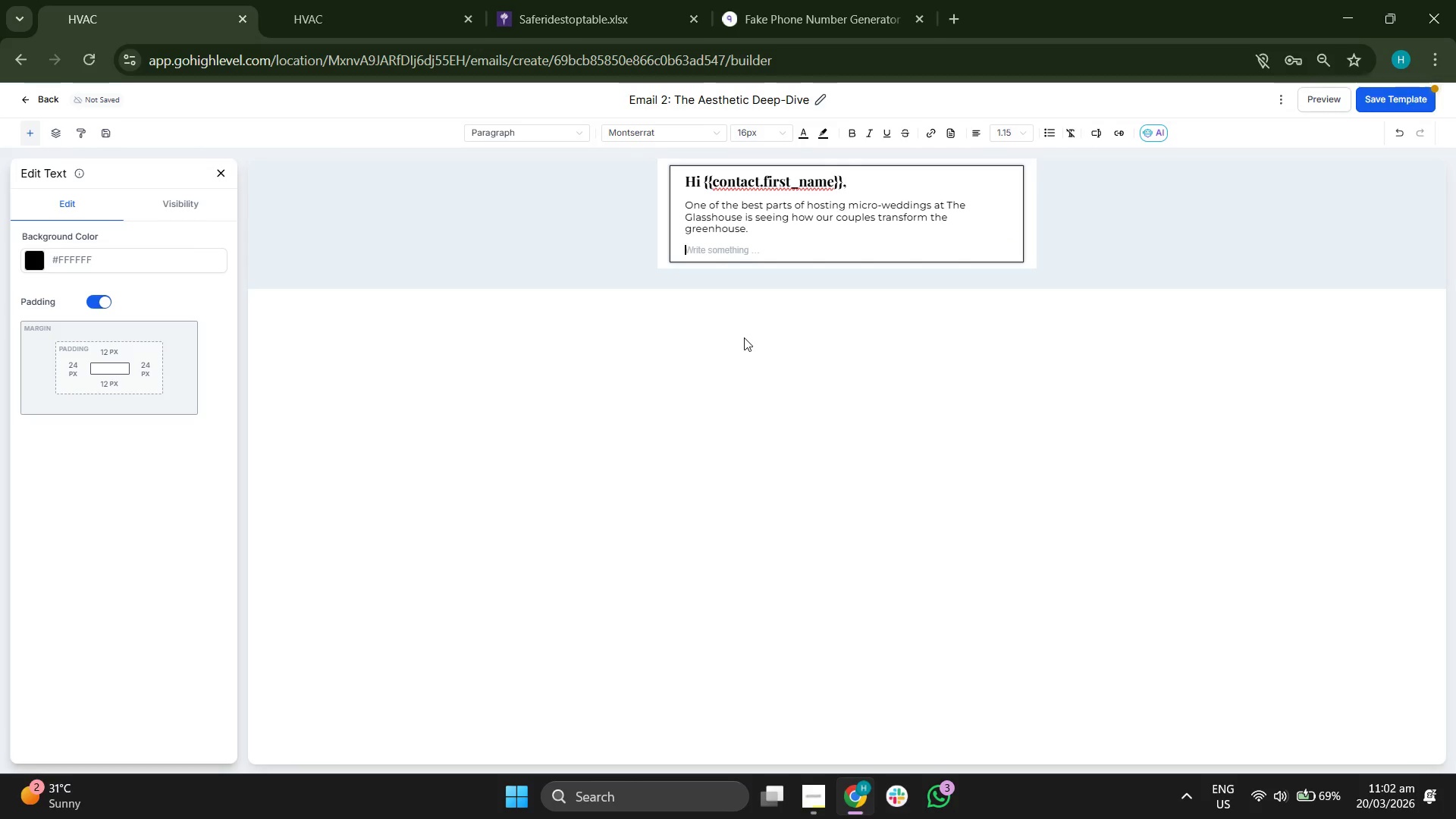 
type(Since you mentioned a preference for {{ conta)
key(Backspace)
key(Backspace)
key(Backspace)
key(Backspace)
key(Backspace)
key(Backspace)
type(contact.f)
key(Backspace)
type(floral_style_preference}} styling, I thought you'd love to see hose)
key(Backspace)
type(w)
key(Backspace)
key(Backspace)
type(w that specifically)
 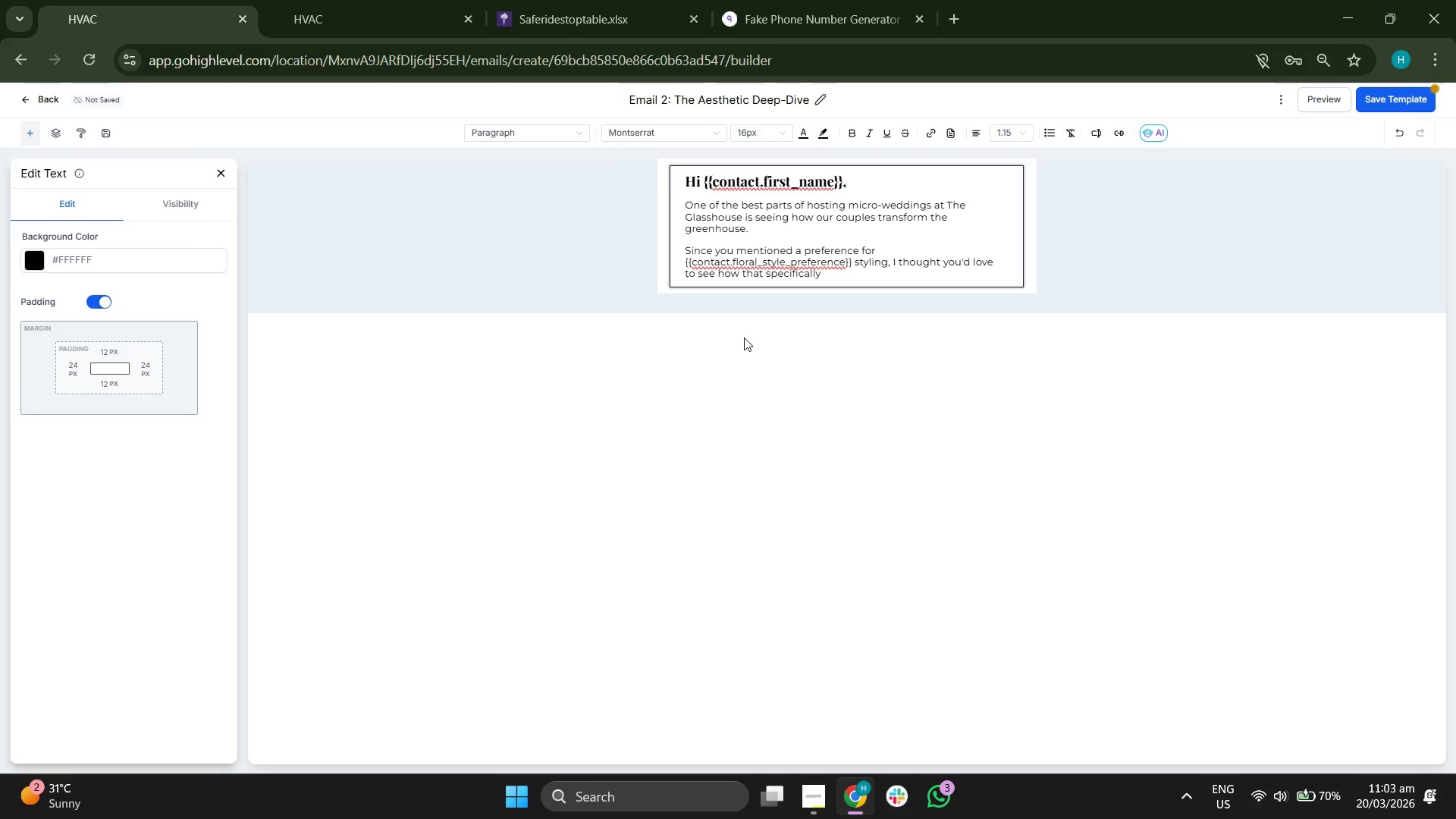 
type(int)
key(Backspace)
key(Backspace)
key(Backspace)
type( interacts with our natural light and floor to cce)
key(Backspace)
key(Backspace)
type(eilling )
key(Backspace)
key(Backspace)
key(Backspace)
key(Backspace)
key(Backspace)
key(Backspace)
type(ling )
key(Backspace)
type(s )
key(Backspace)
key(Backspace)
type( fg)
key(Backspace)
type(lass.)
 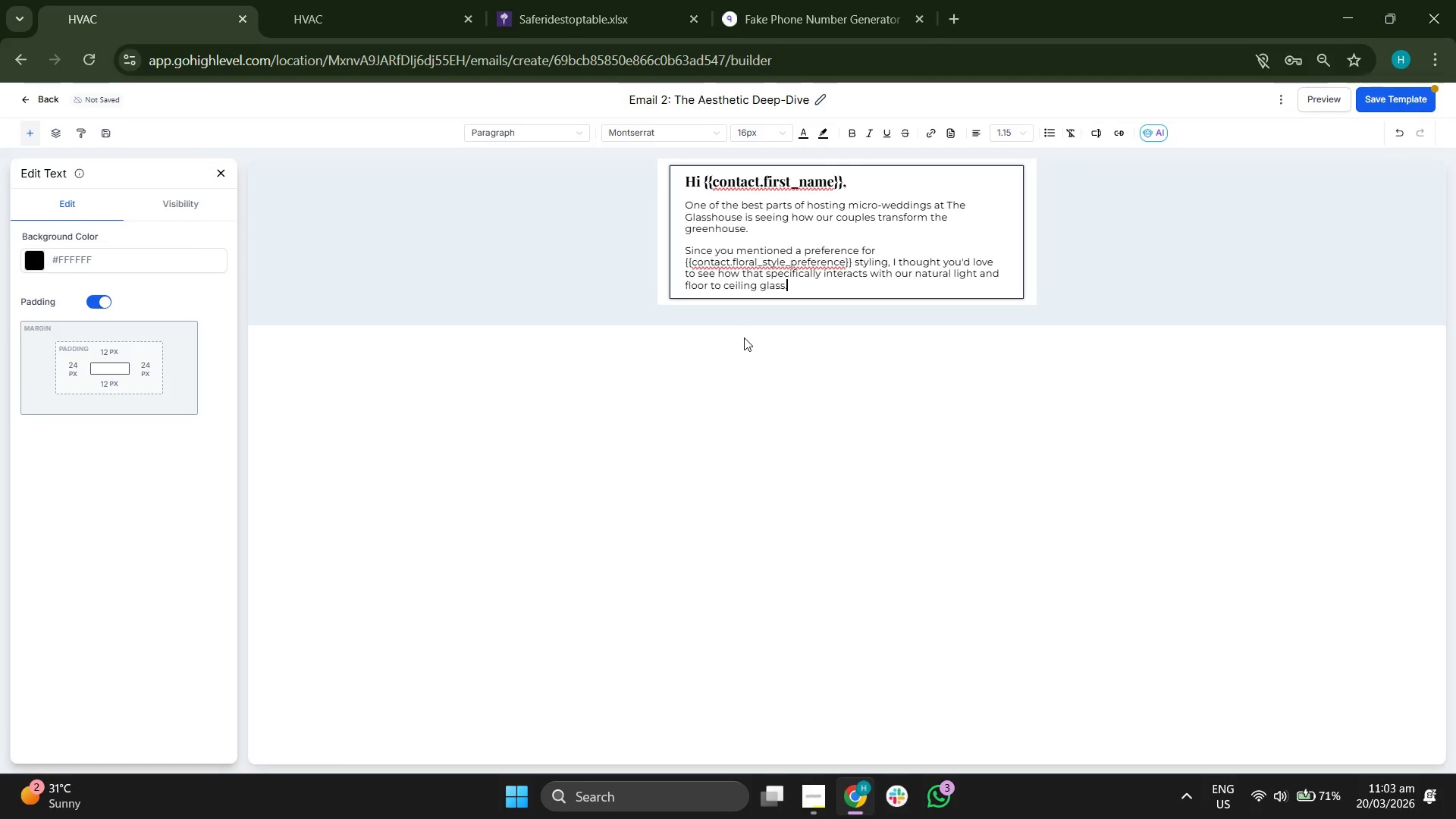 
key(Enter)
 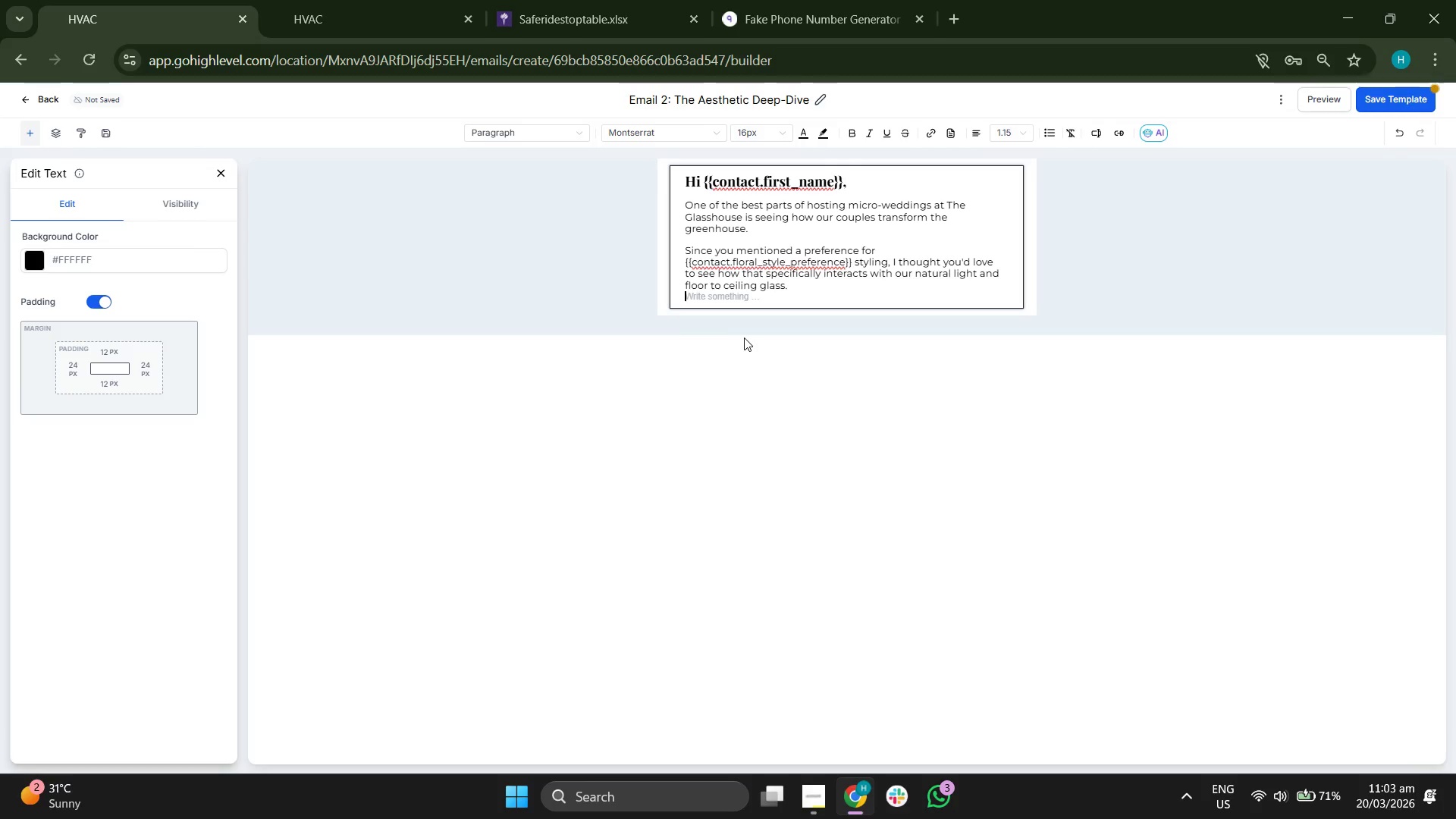 
key(Enter)
 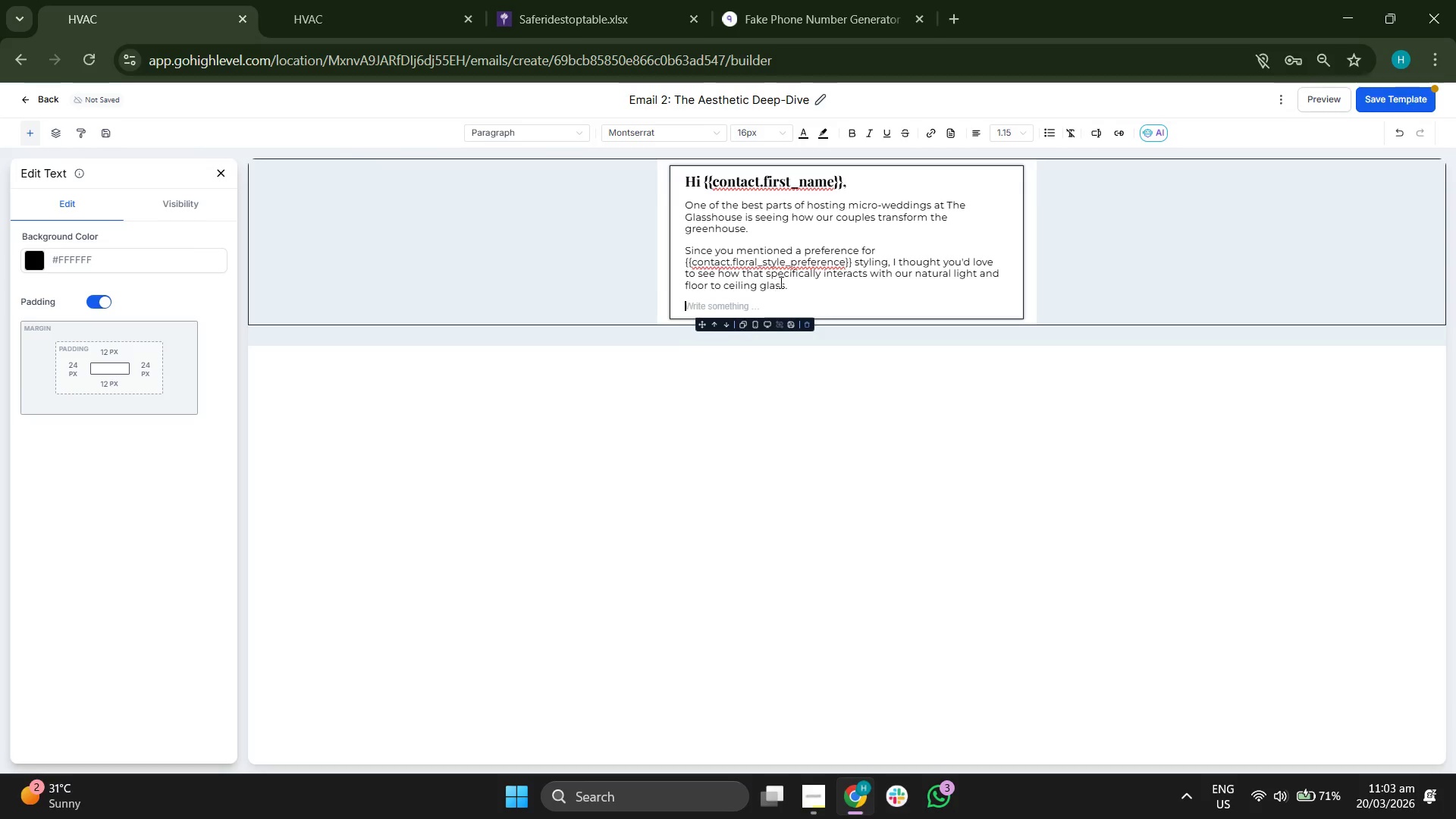 
left_click_drag(start_coordinate=[790, 285], to_coordinate=[673, 202])
 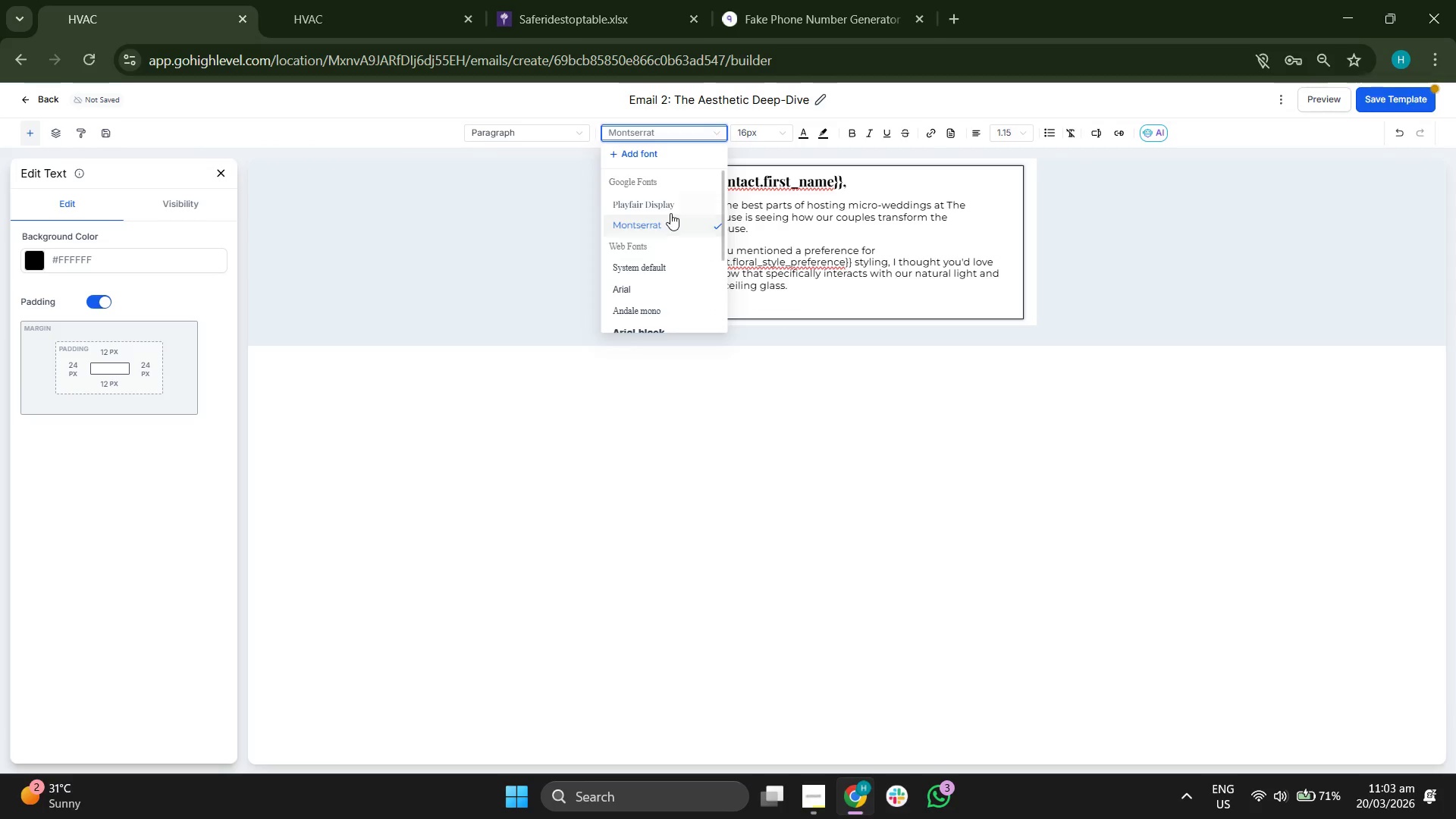 
left_click([670, 225])
 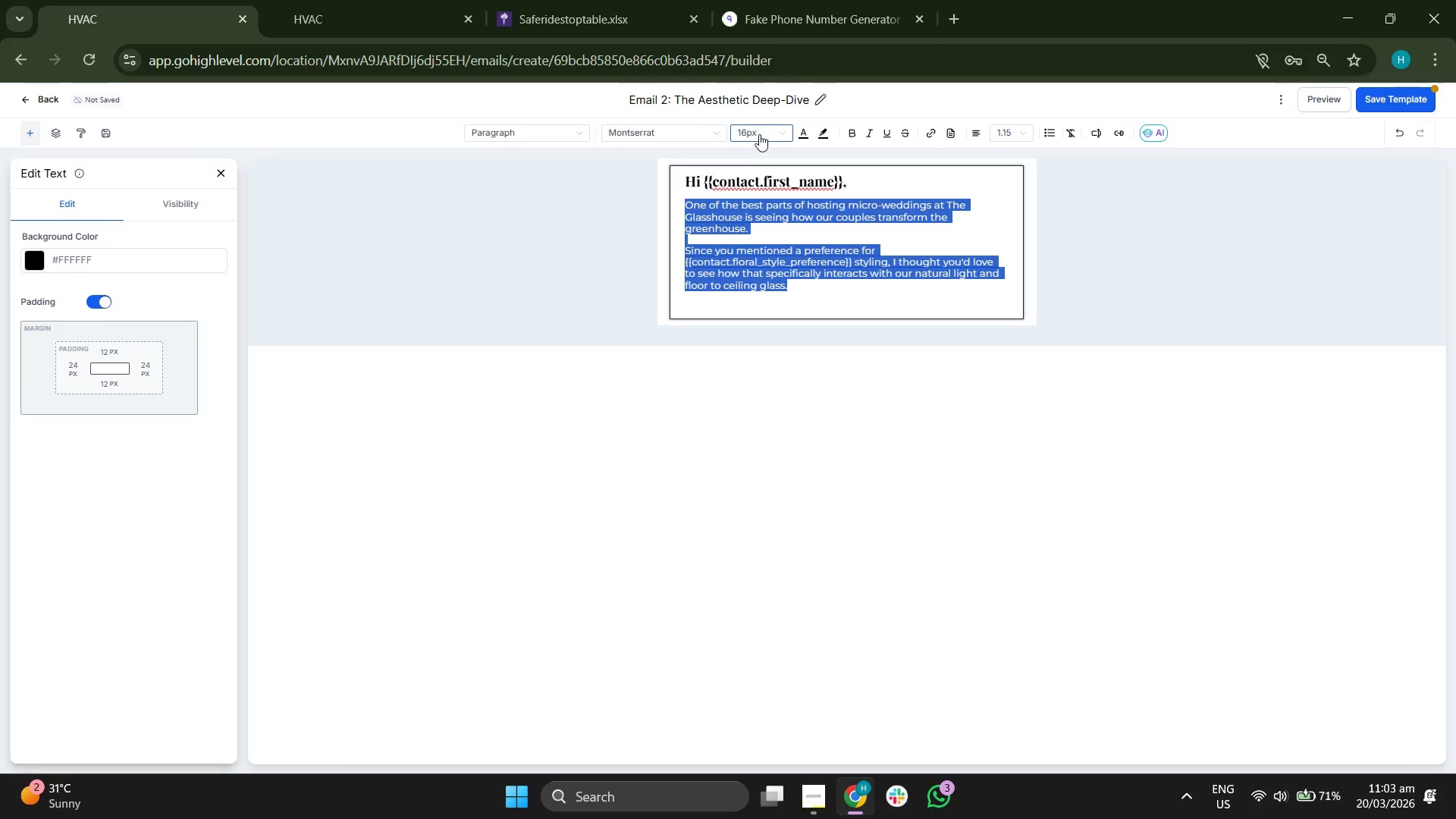 
left_click([749, 423])
 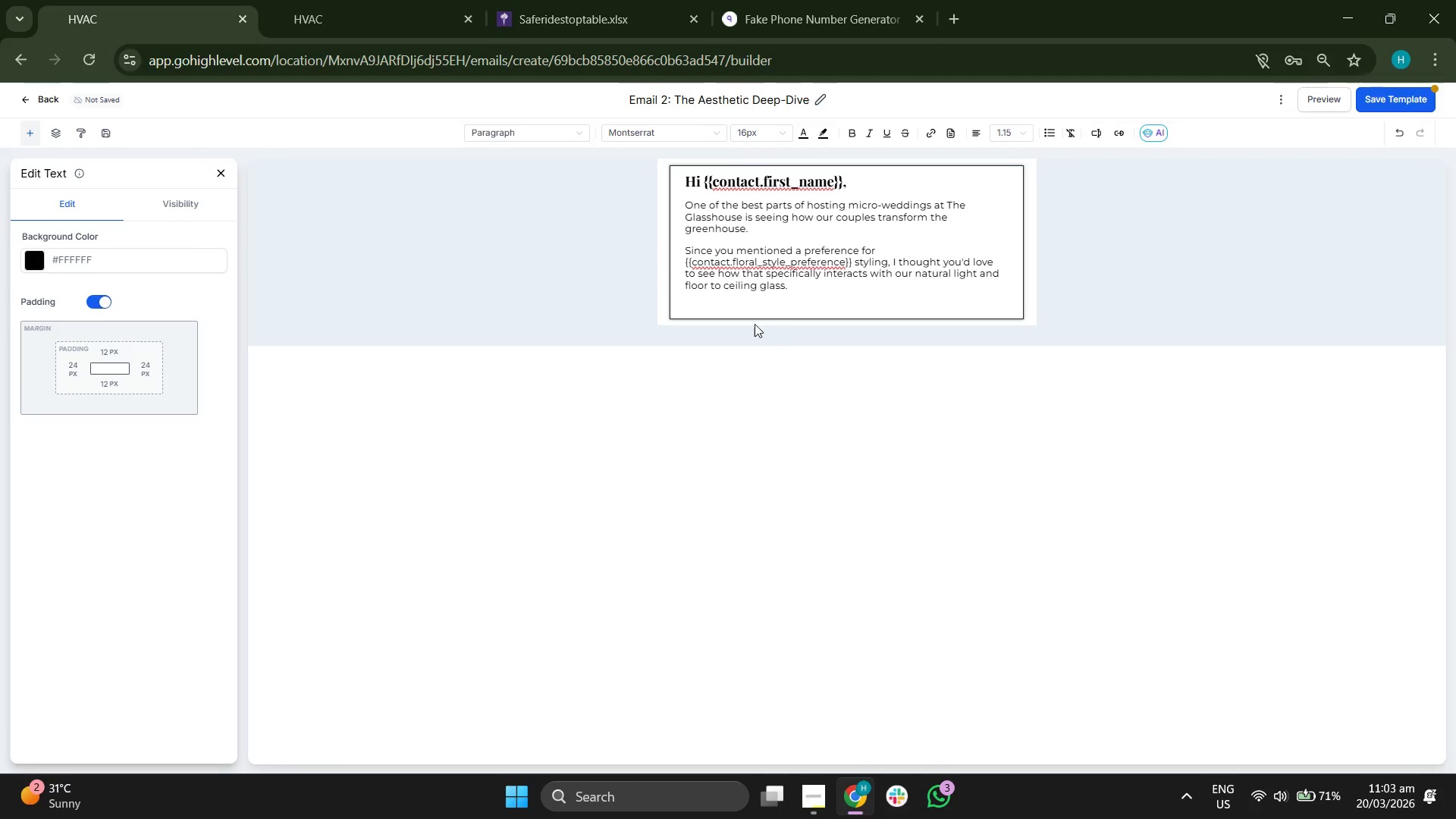 
left_click([735, 306])
 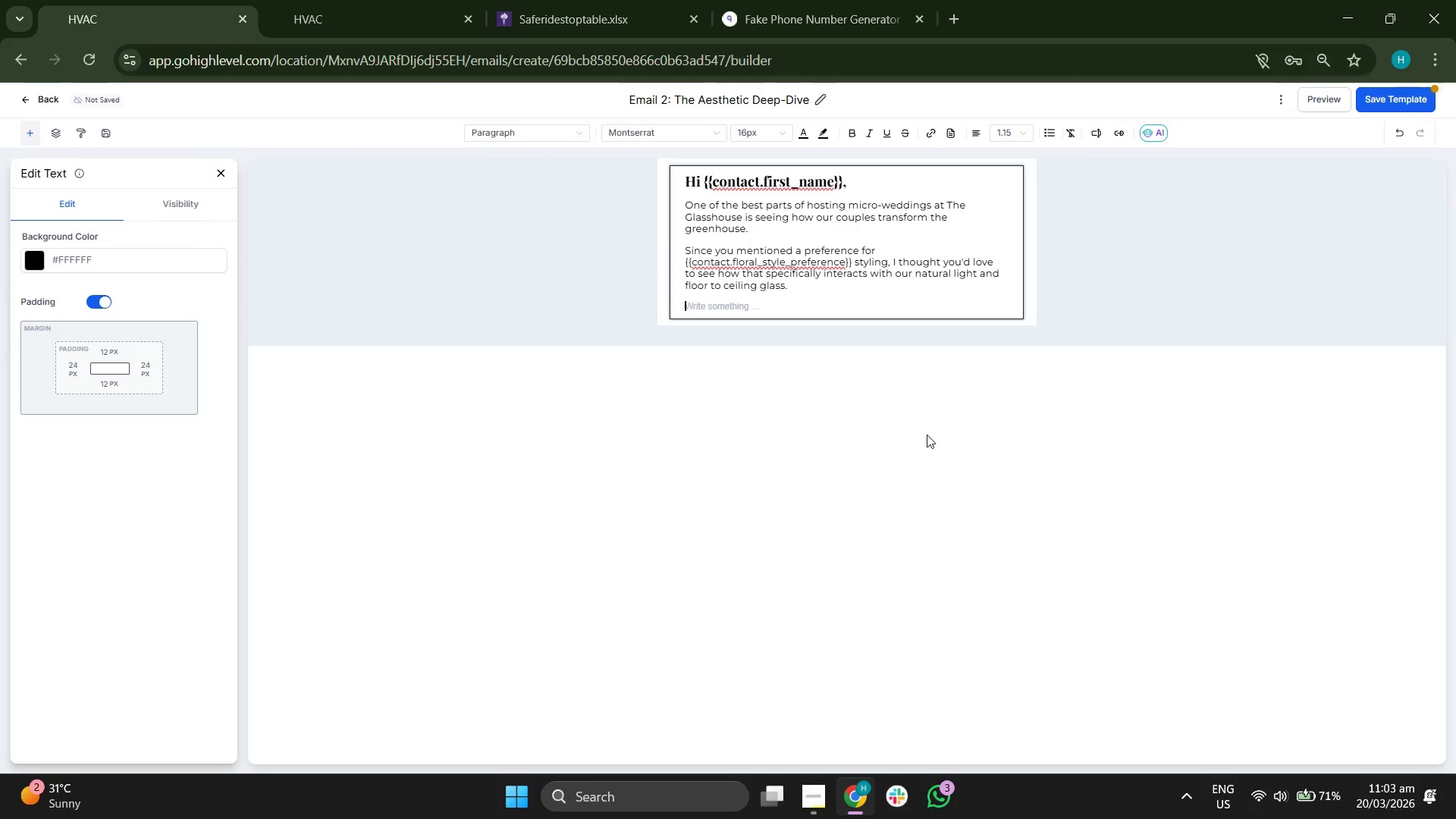 
wait(5.62)
 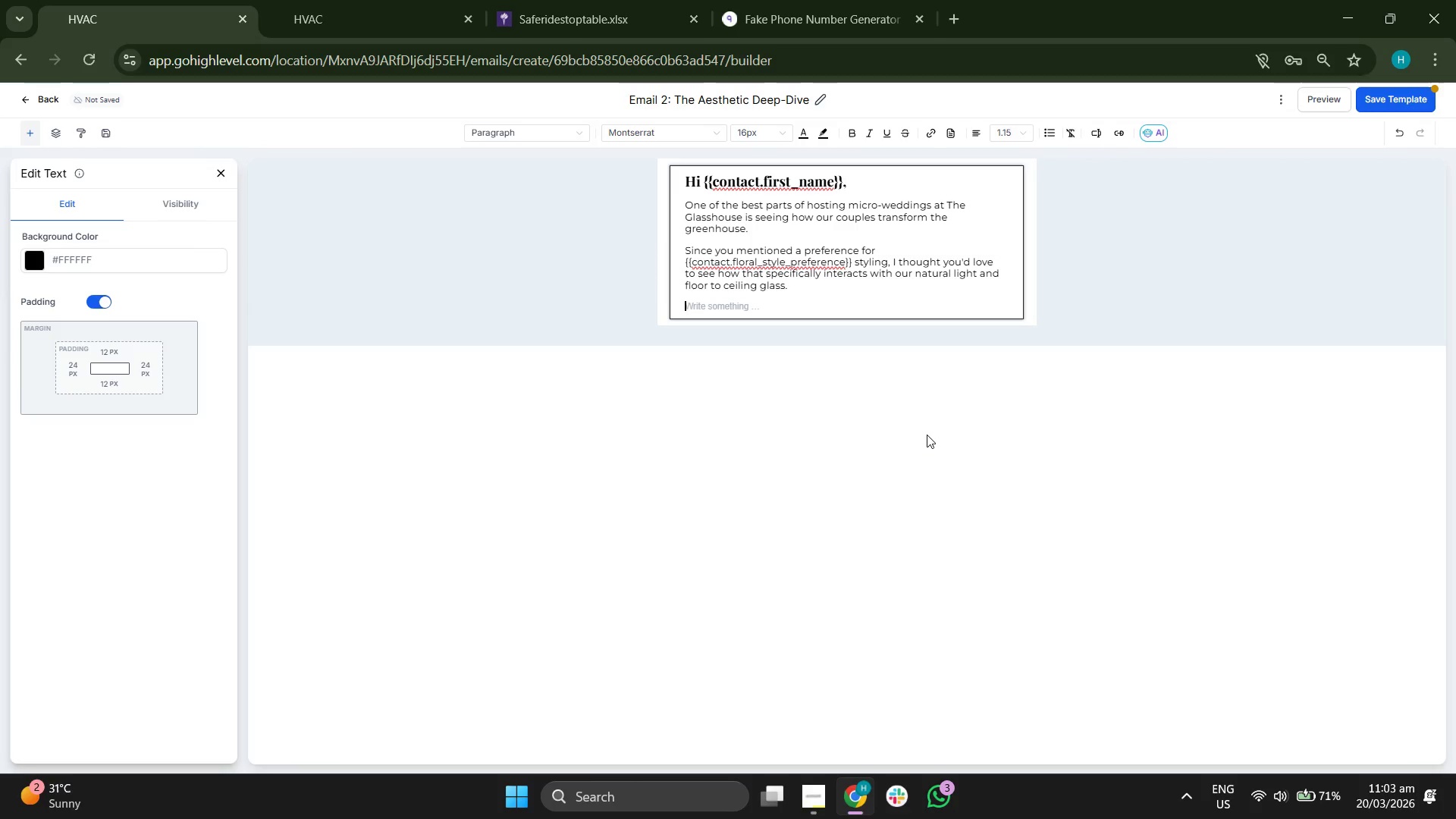 
type(Here is what we recommentd)
key(Backspace)
key(Backspace)
type(d for o)
key(Backspace)
type(yuo)
key(Backspace)
key(Backspace)
key(Backspace)
type(your l)
key(Backspace)
type(stye)
key(Backspace)
key(Backspace)
type(yle:)
 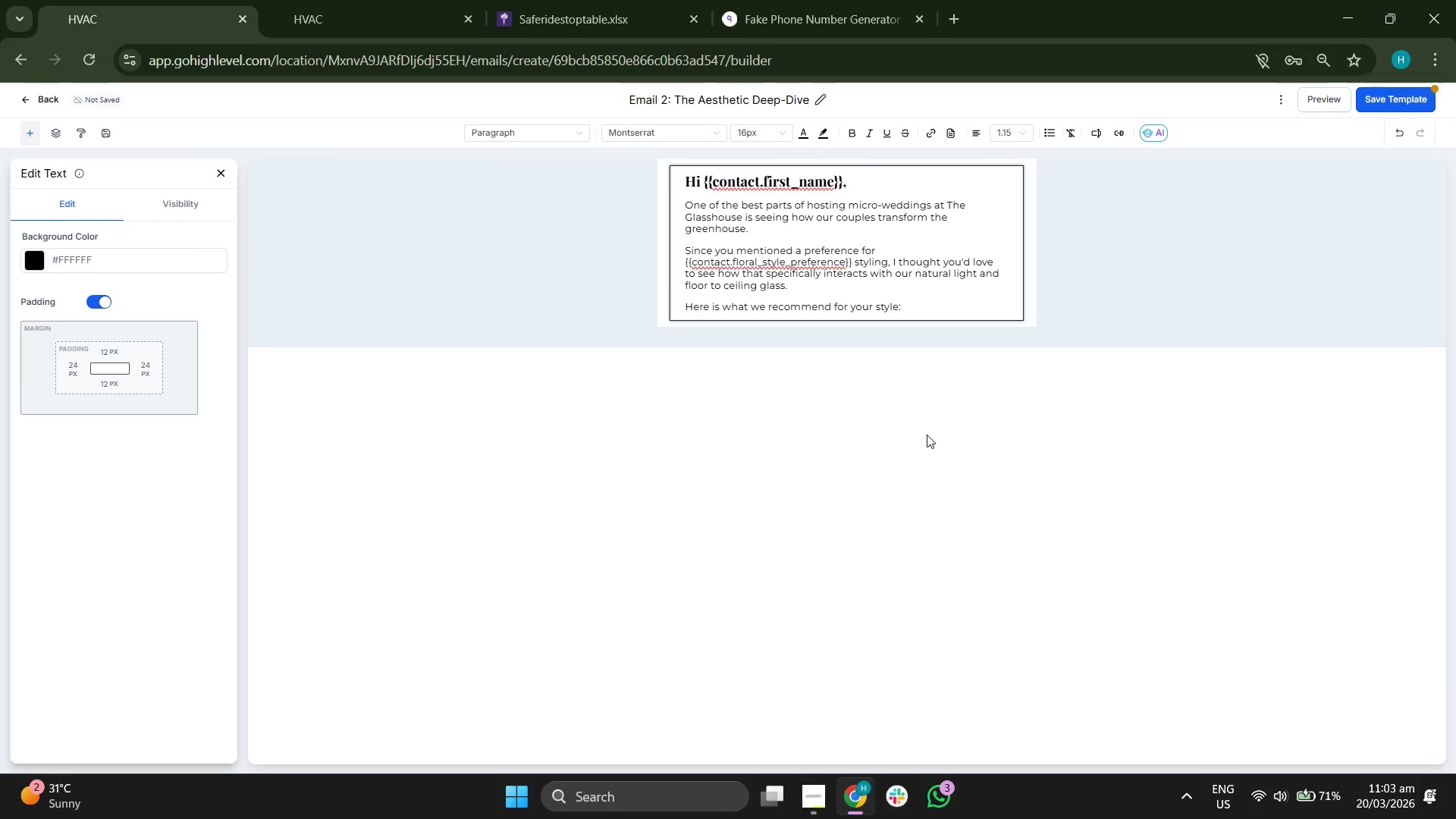 
key(Enter)
 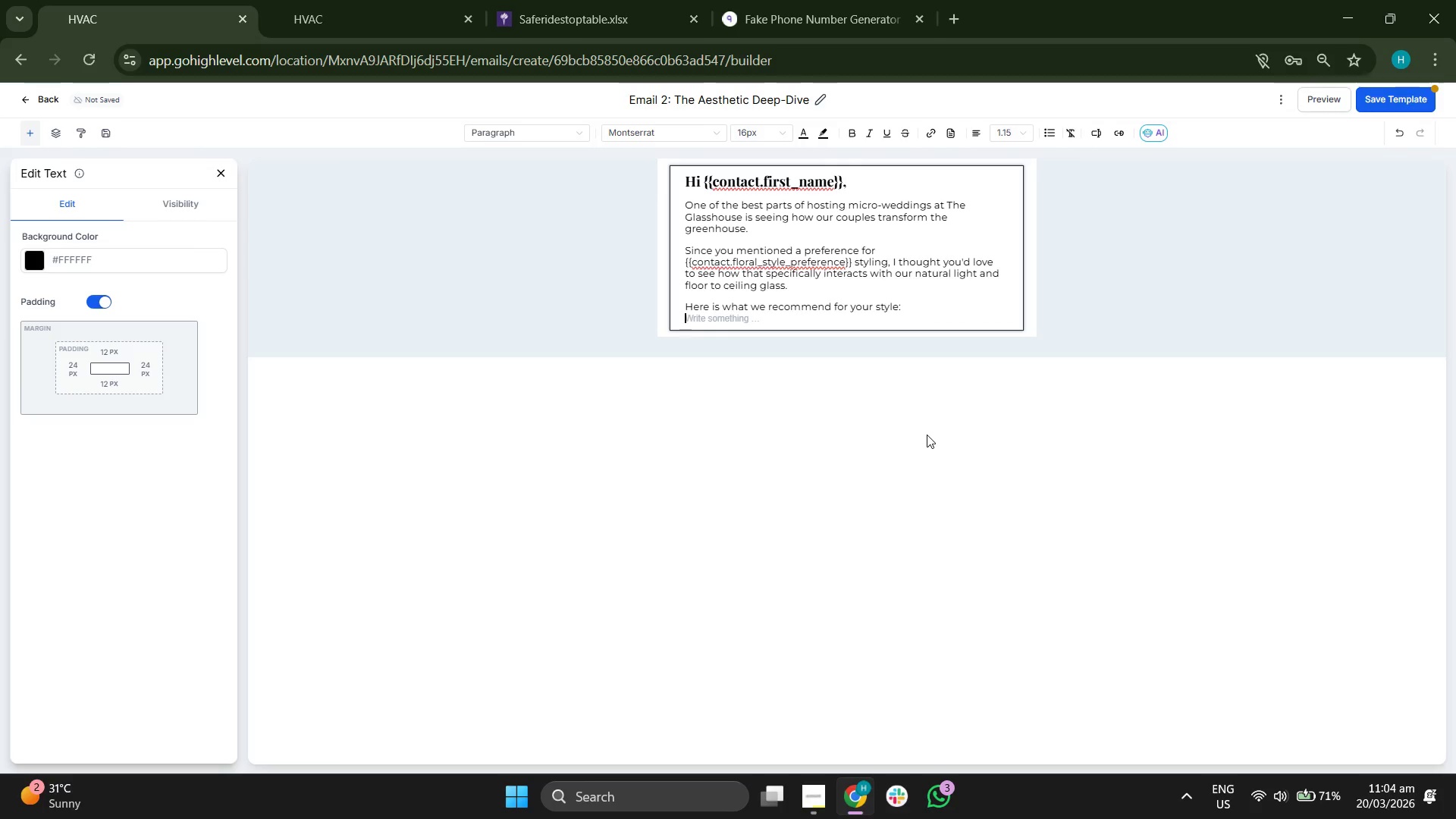 
key(Enter)
 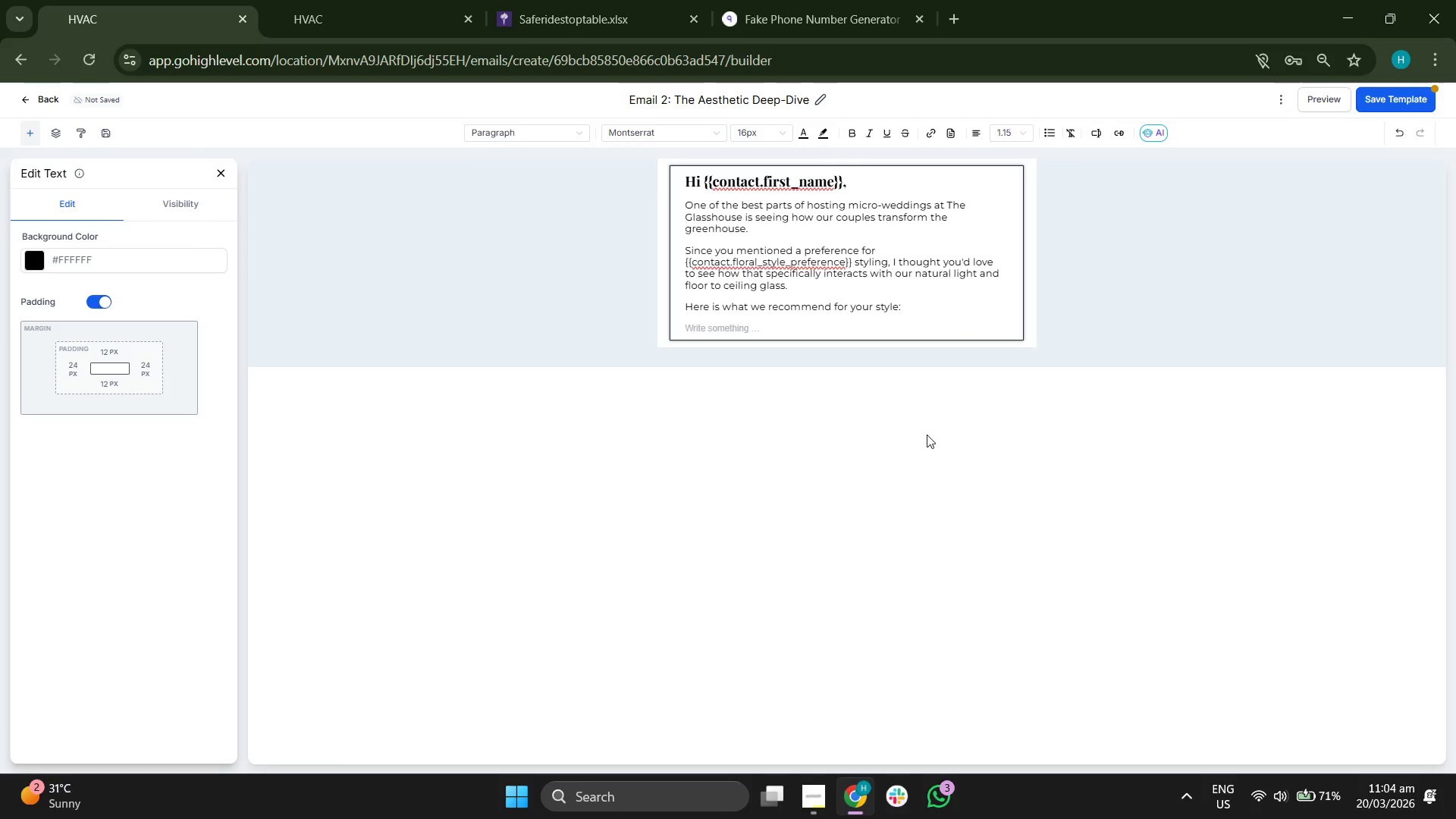 
key(Backspace)
 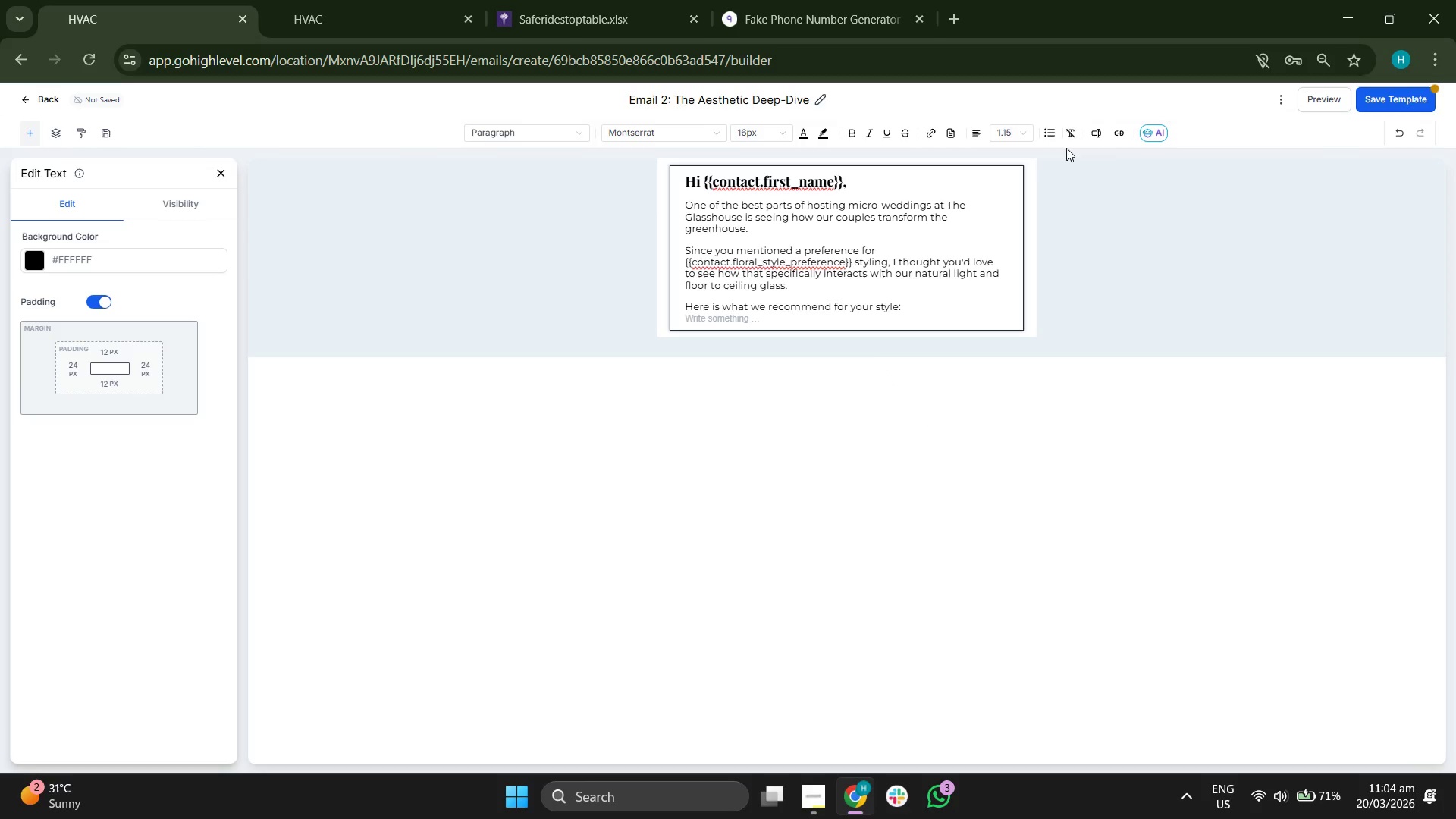 
left_click([1046, 133])
 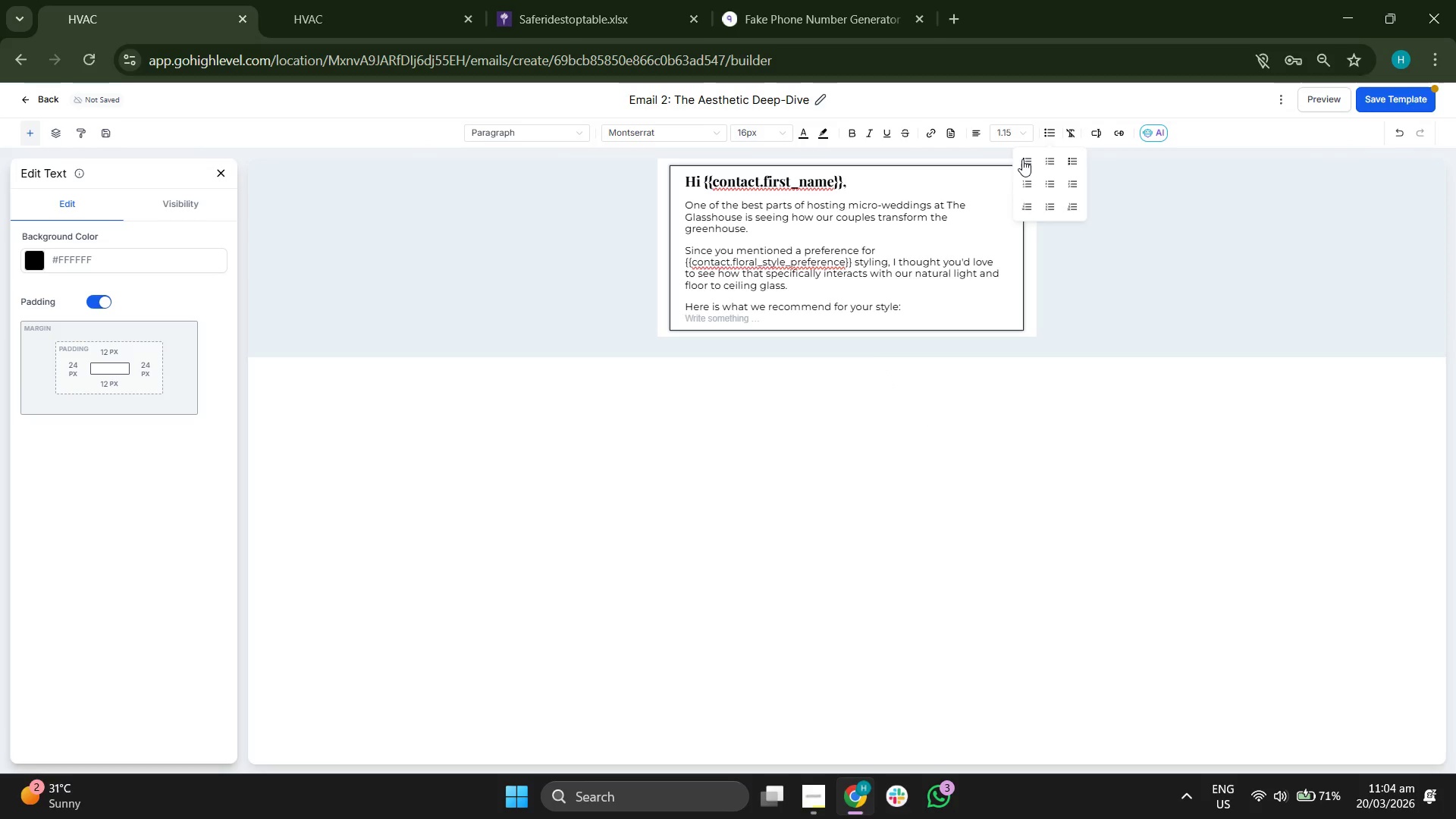 
left_click([1022, 159])
 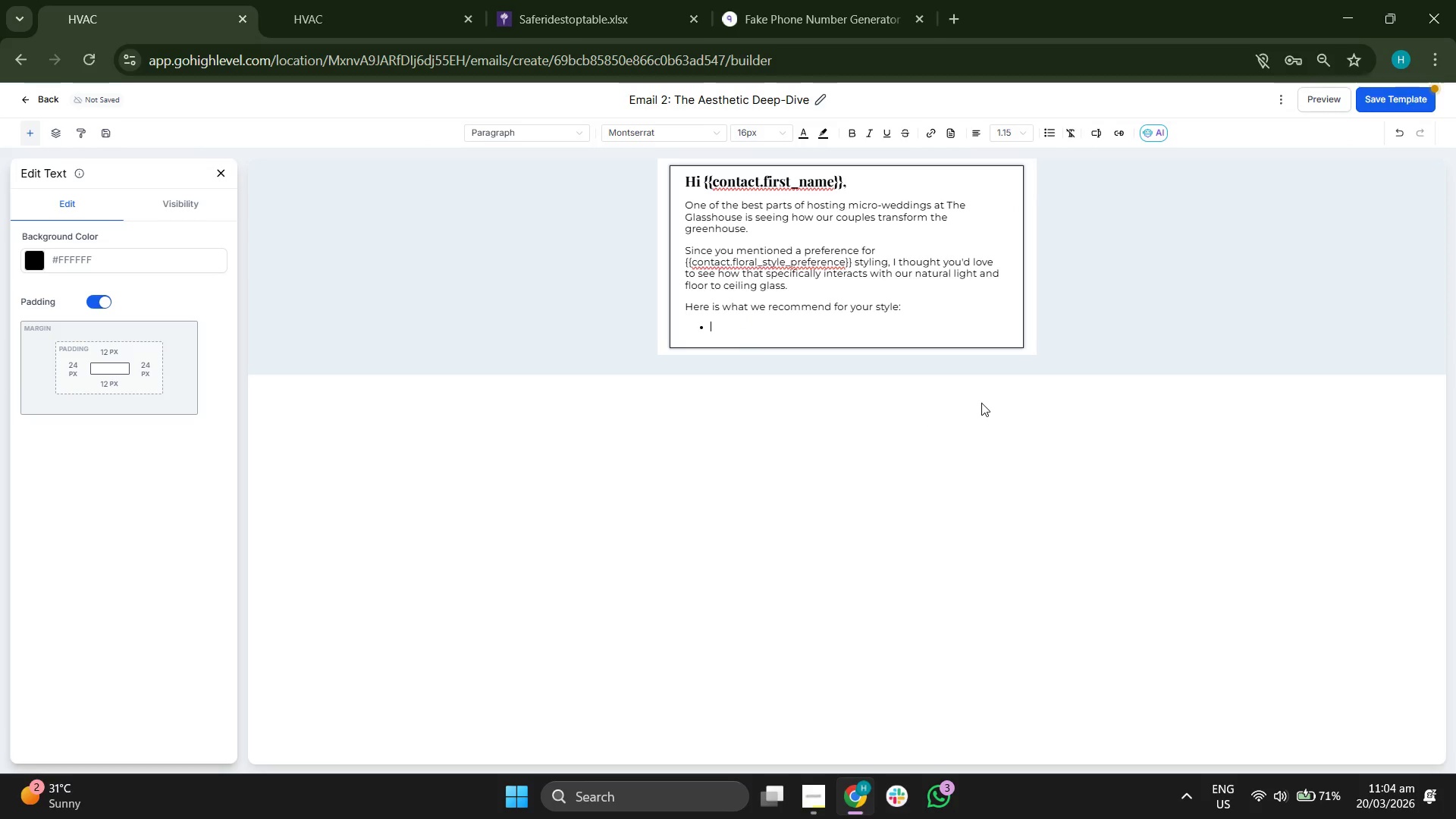 
key(CapsLock)
 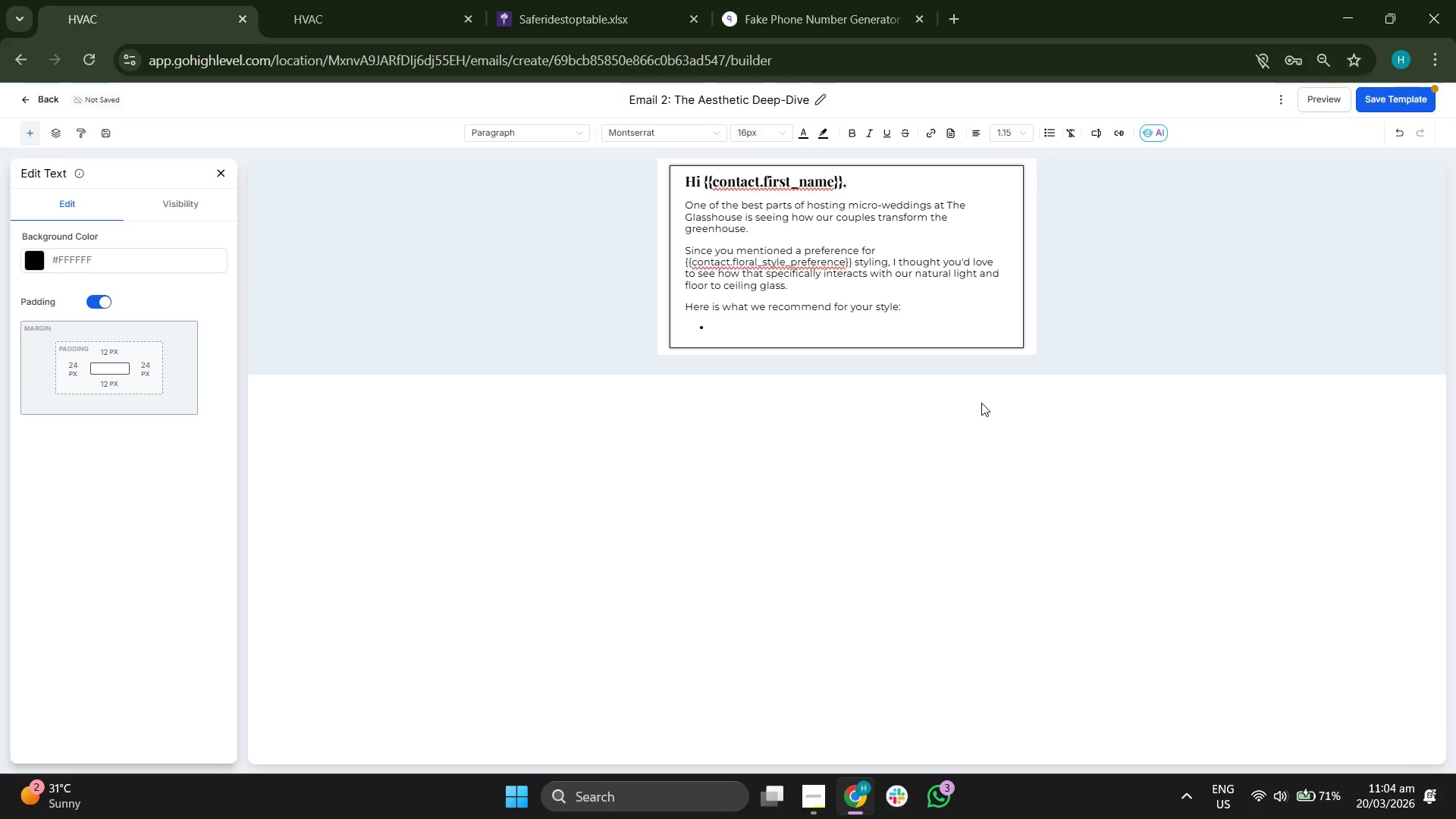 
key(F)
 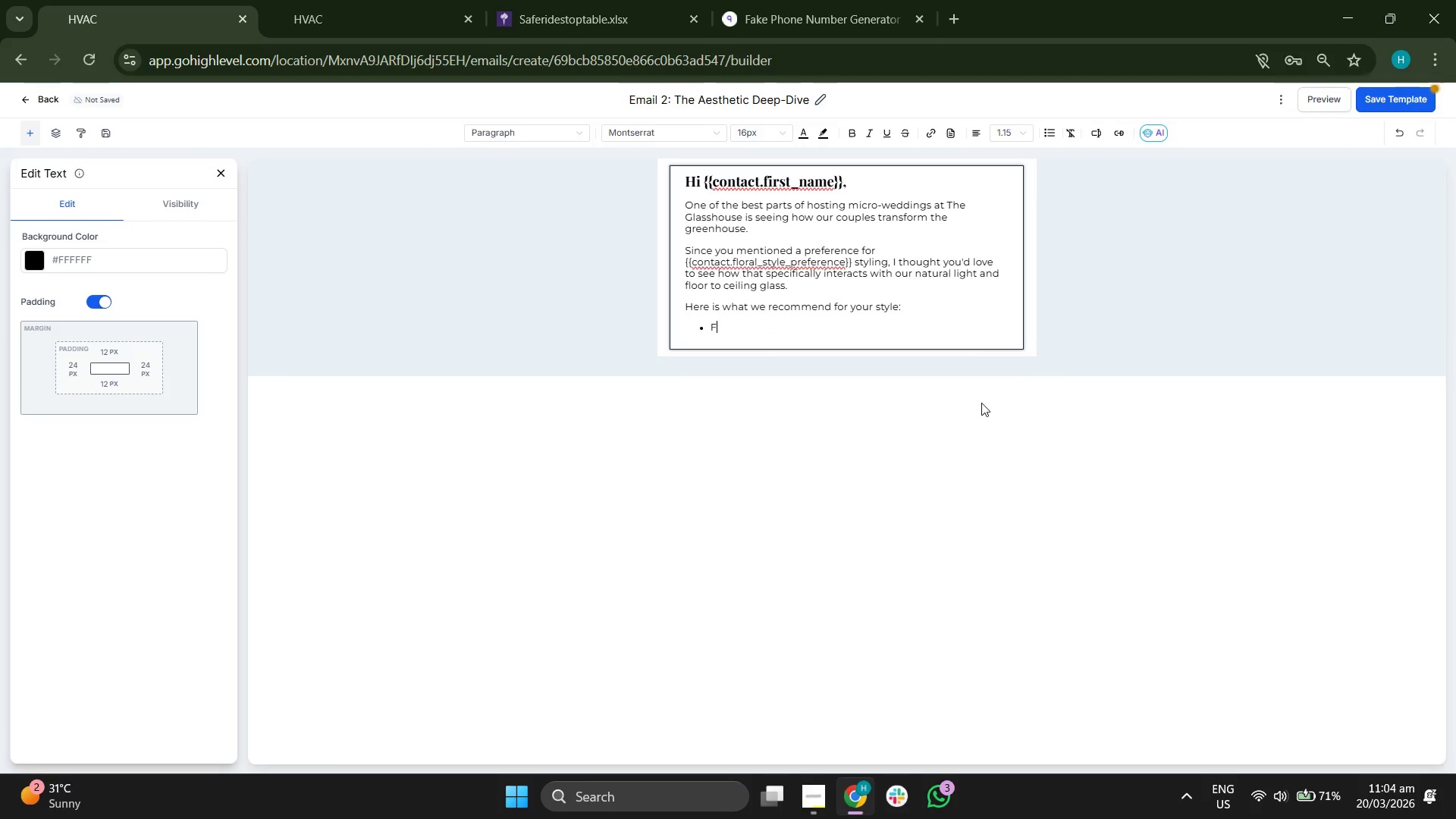 
key(CapsLock)
 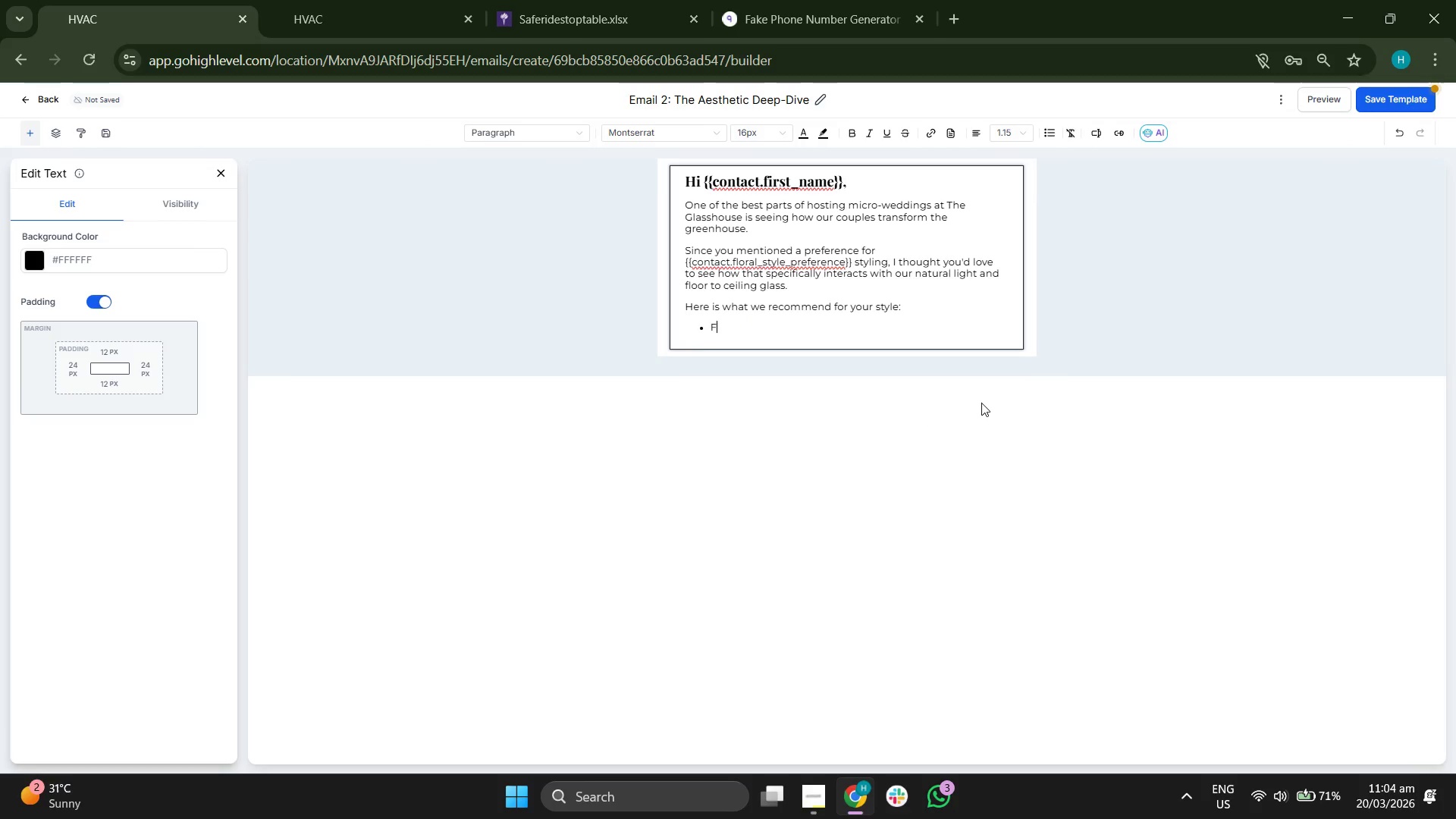 
key(Backspace)
 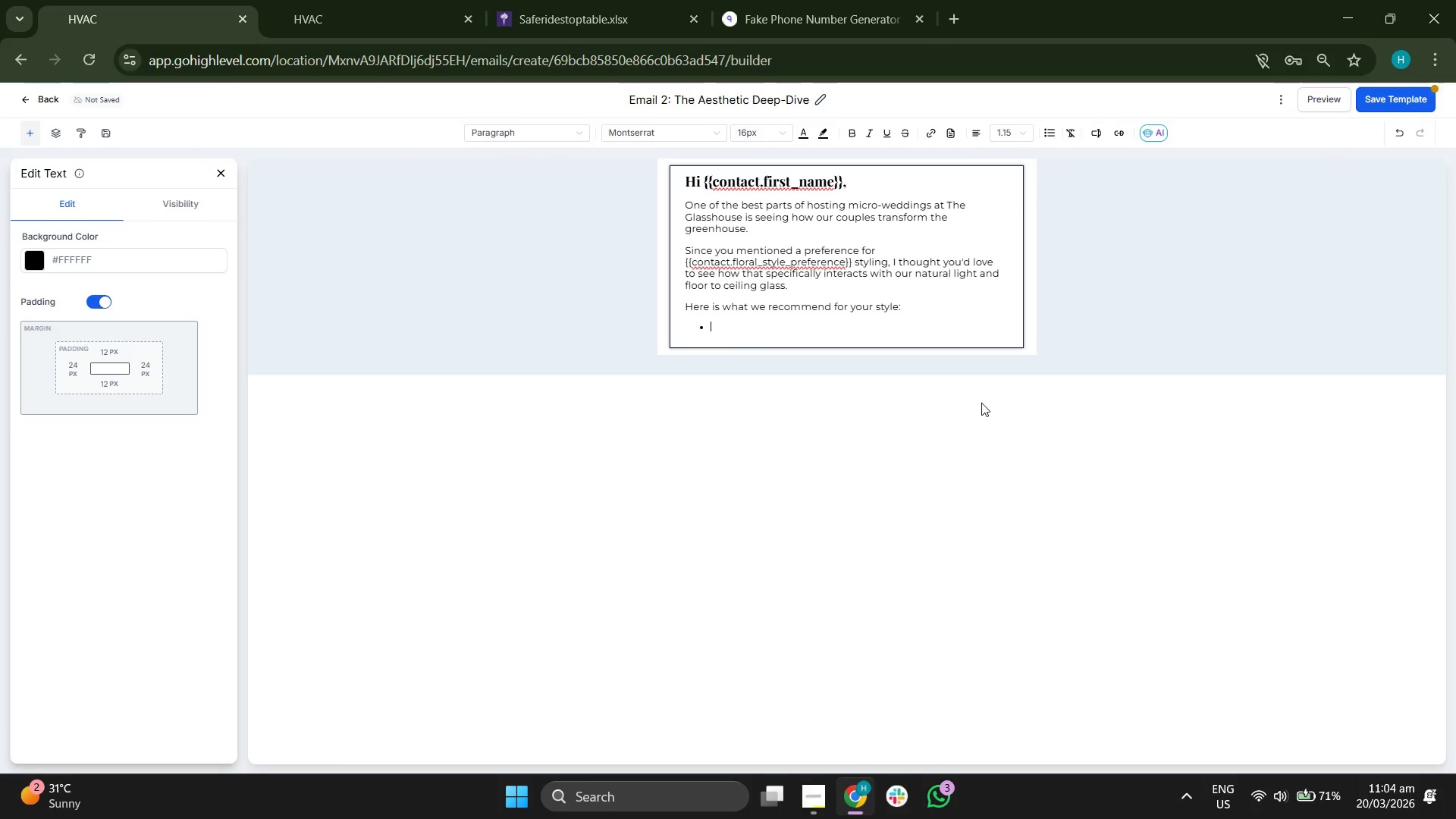 
key(Control+ControlLeft)
 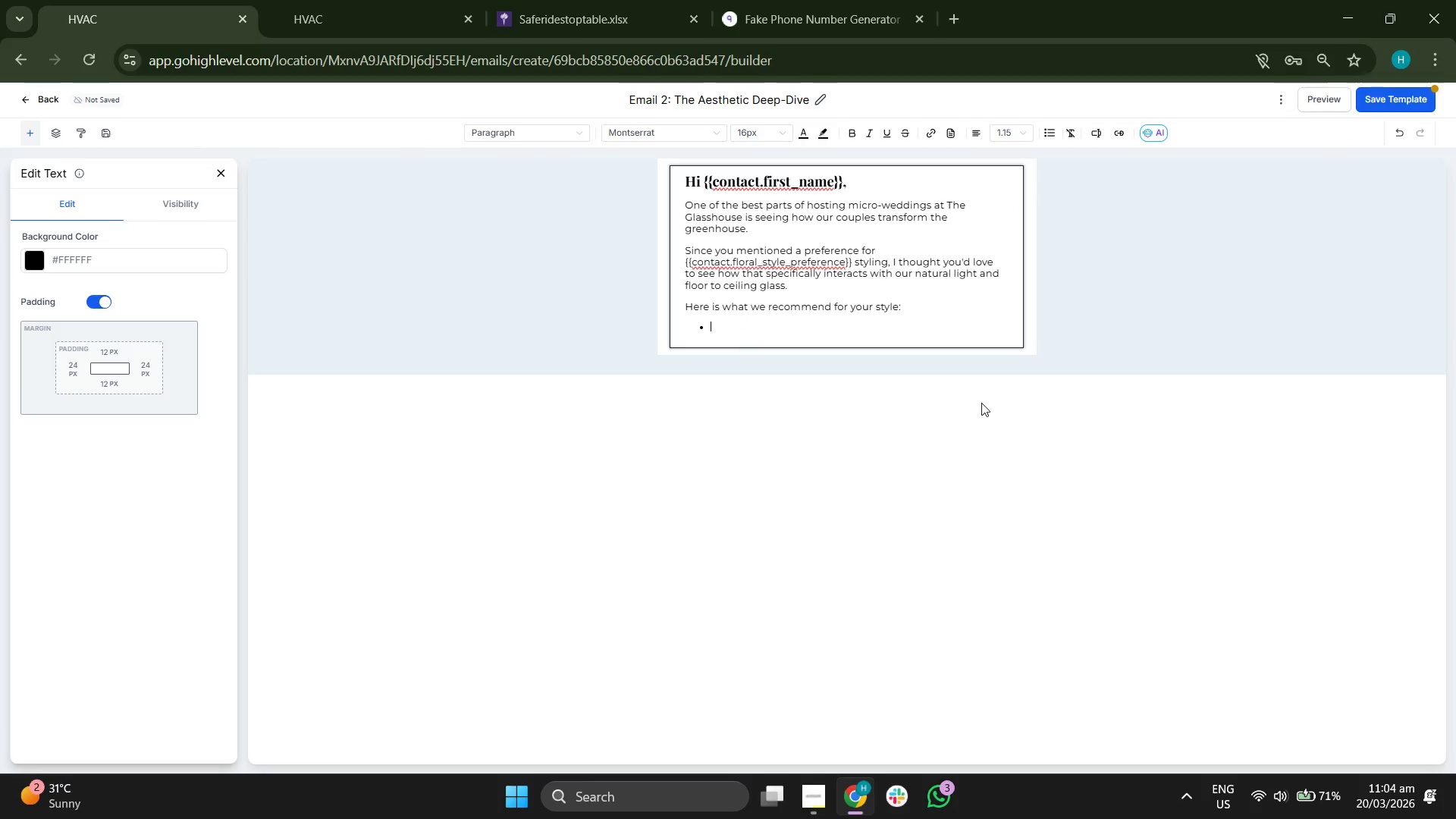 
key(Control+V)
 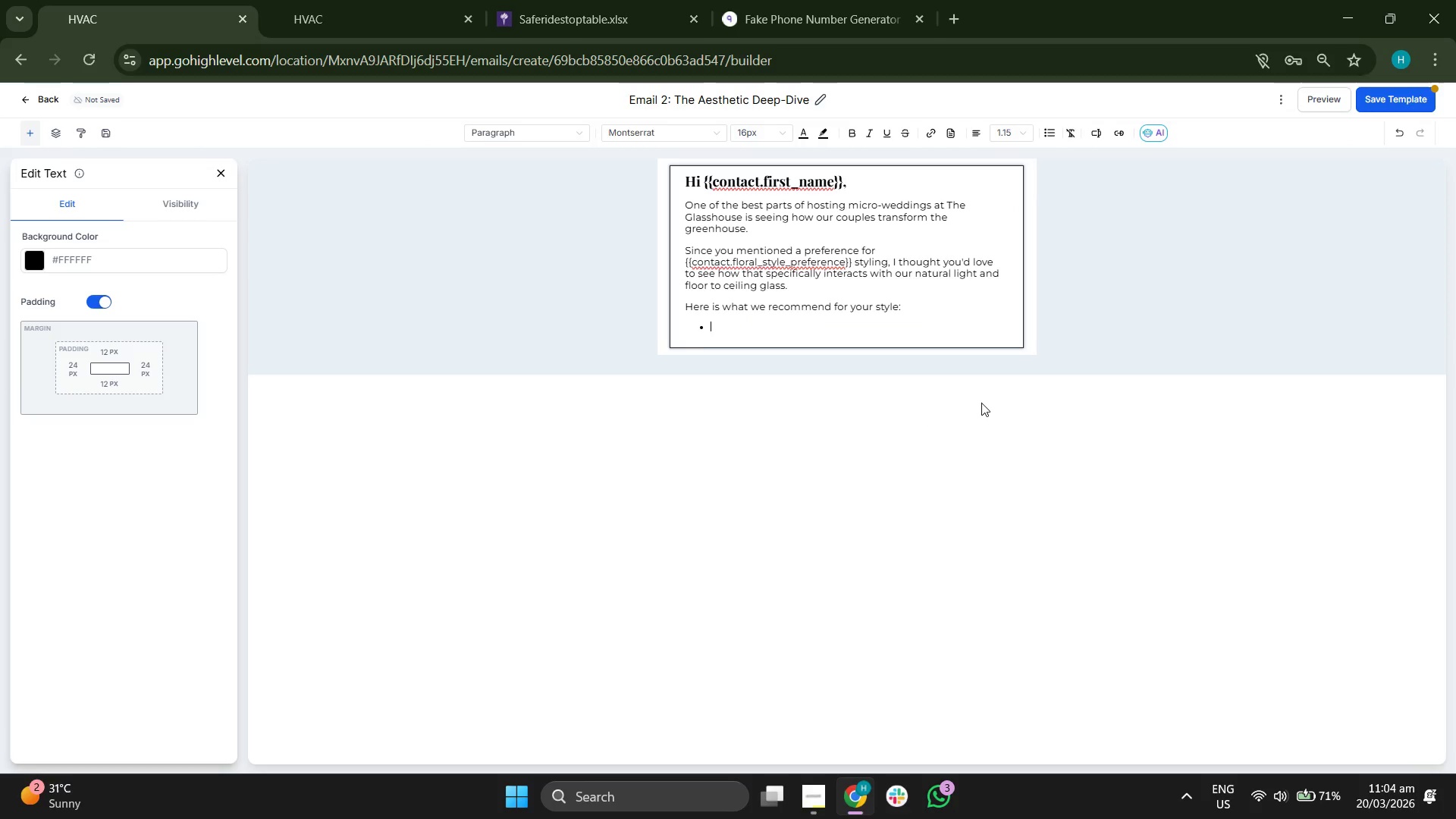 
key(Control+B)
 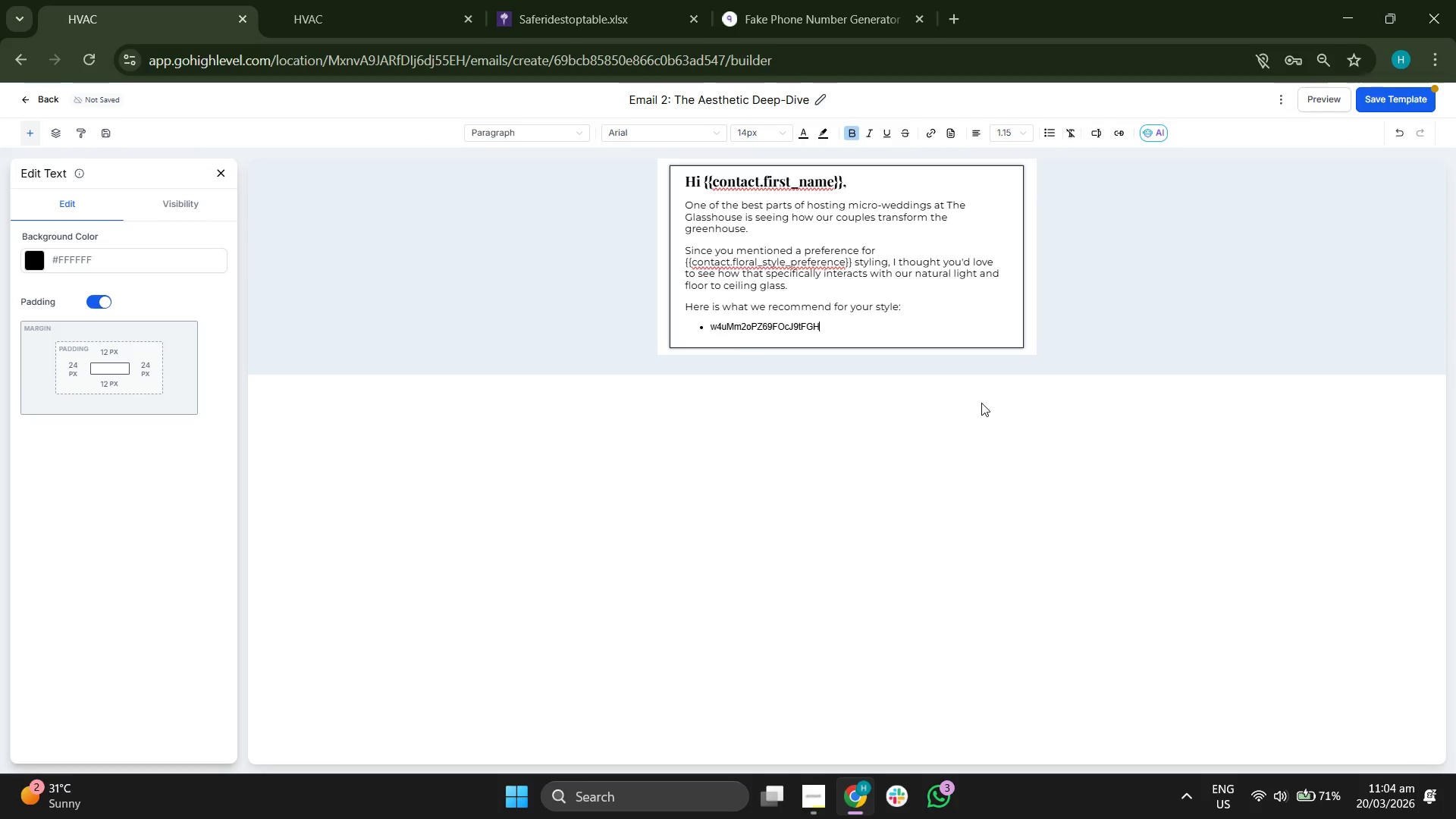 
key(Backspace)
 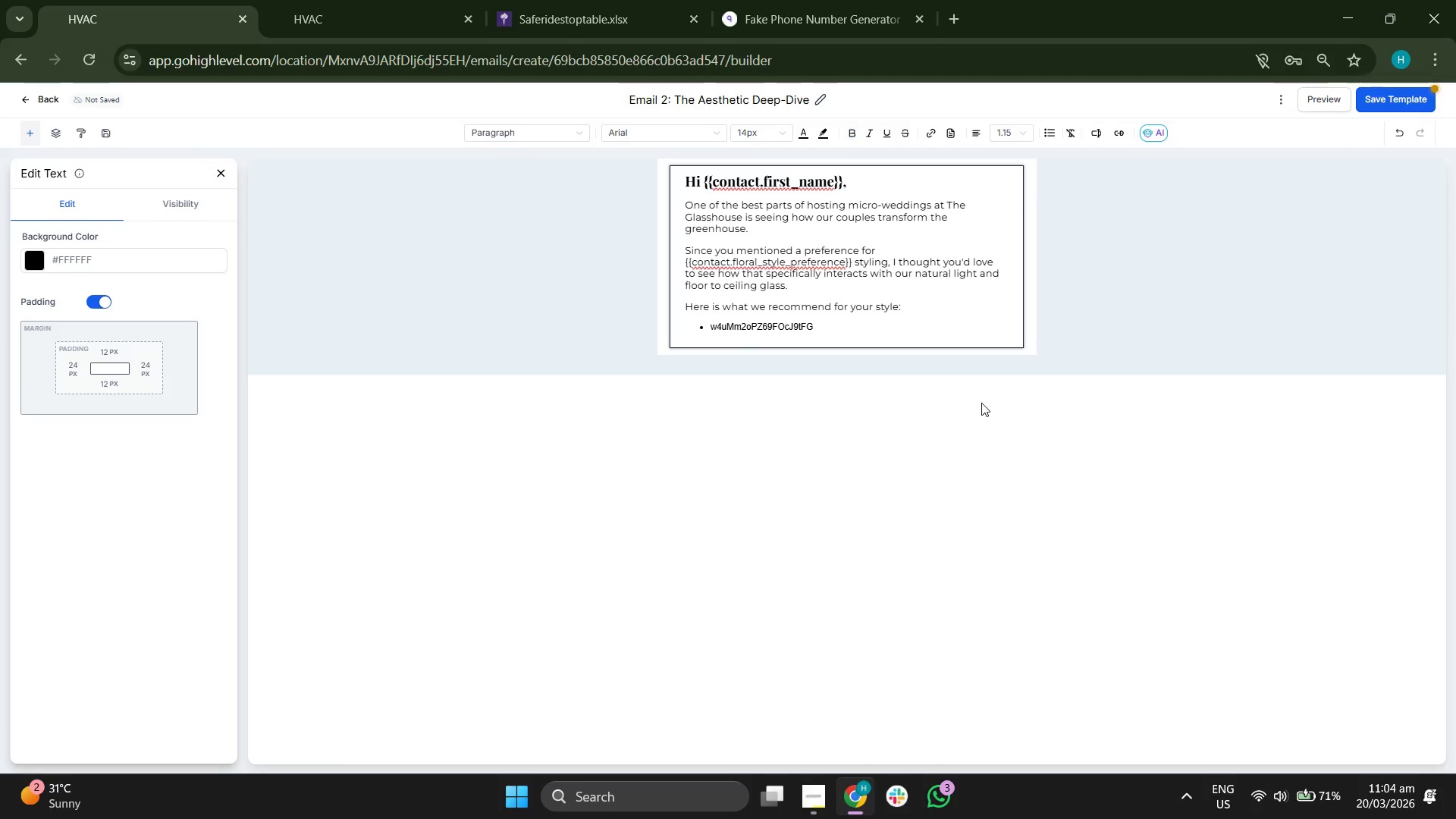 
key(Control+Z)
 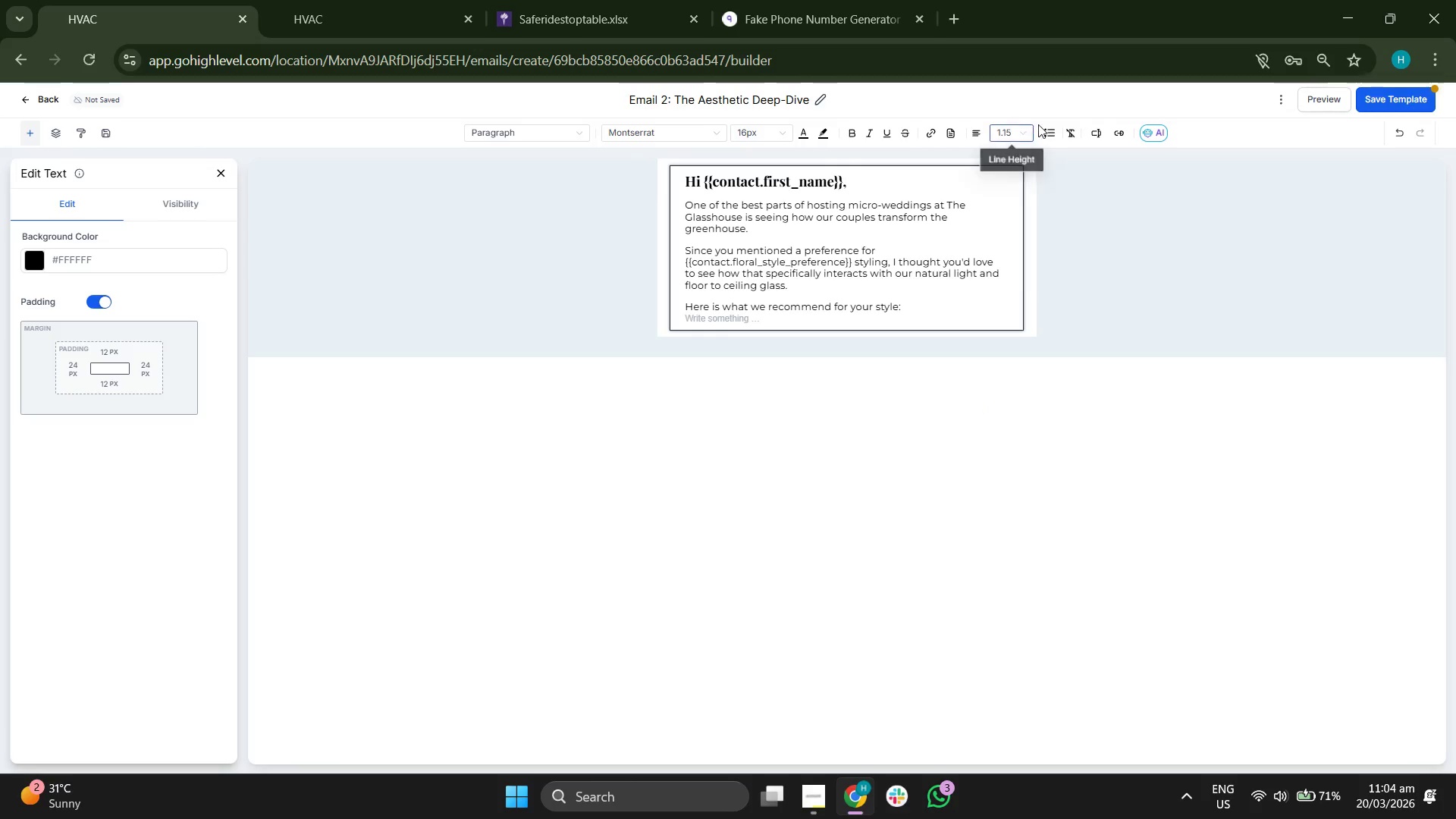 
double_click([1046, 133])
 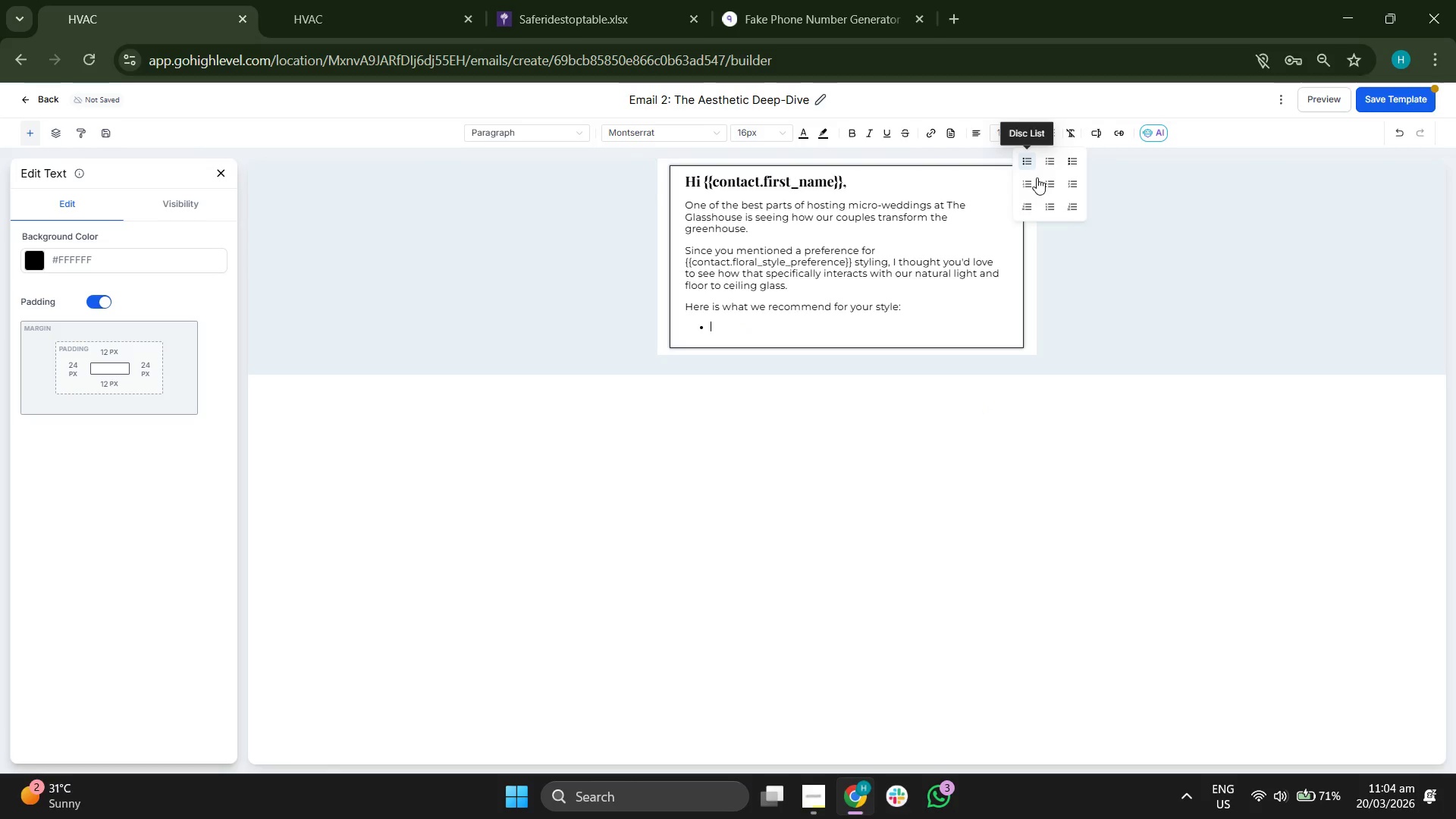 
key(Control+B)
 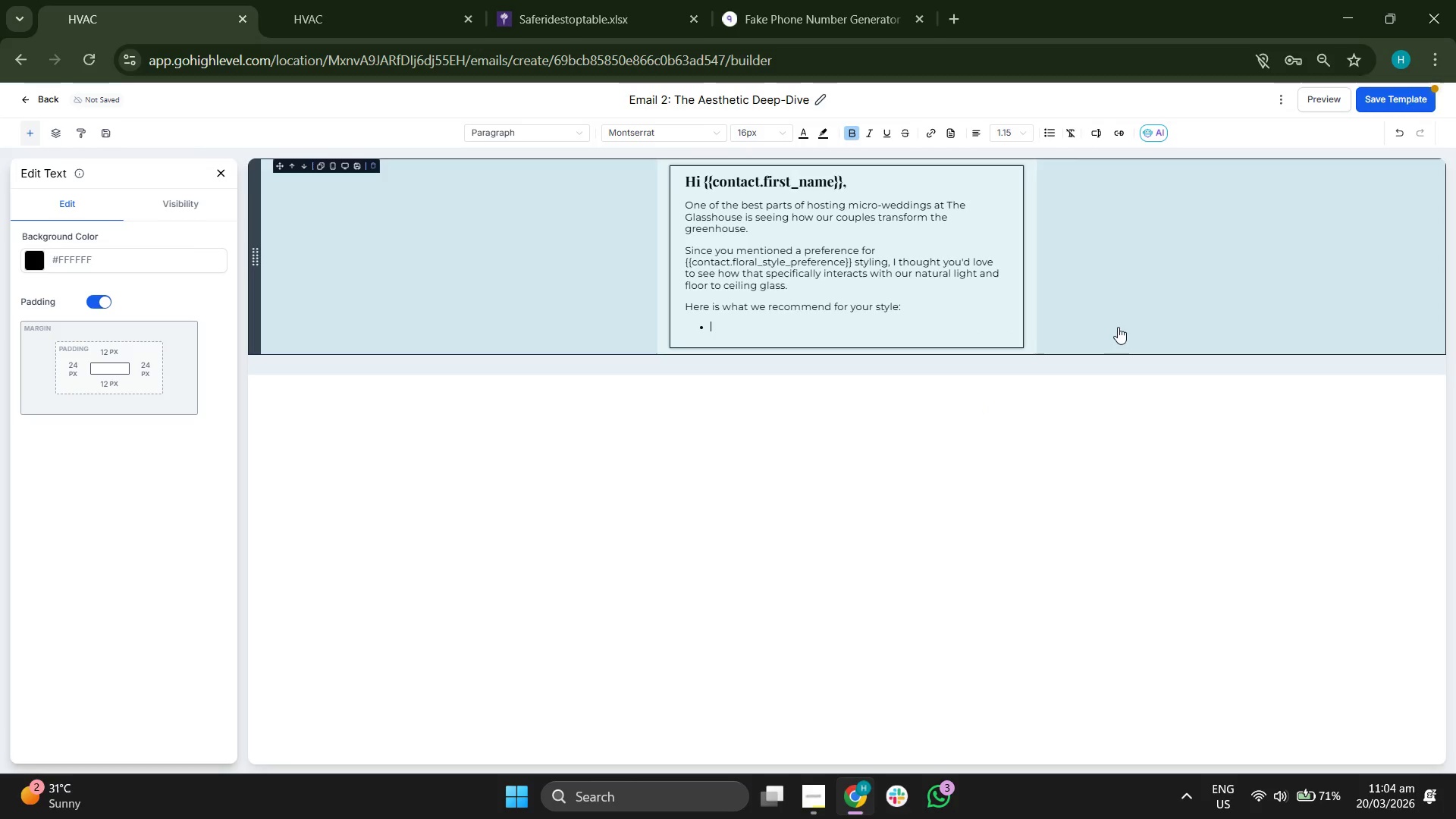 
type(Floral)
 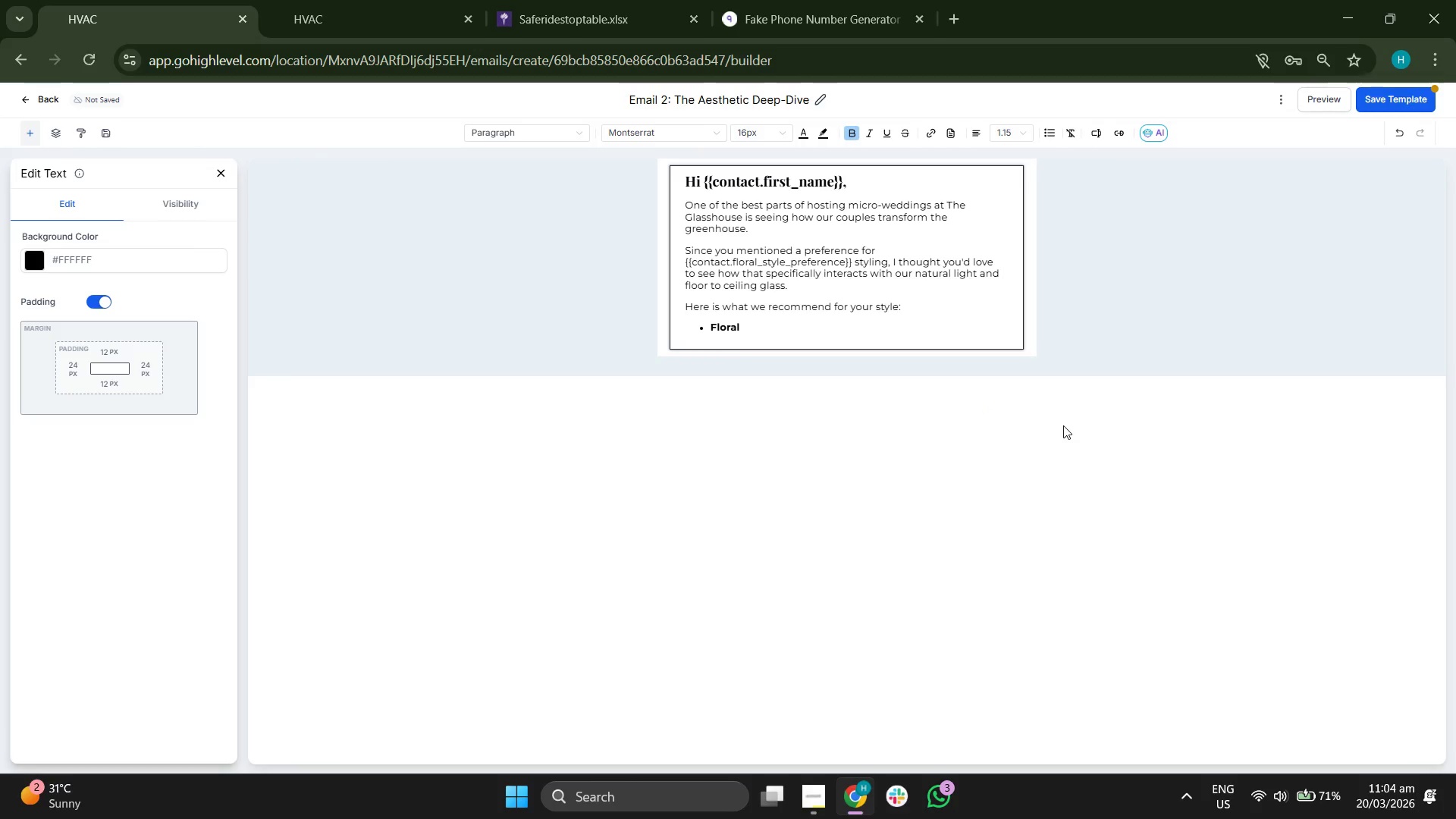 
type( Placement:)
 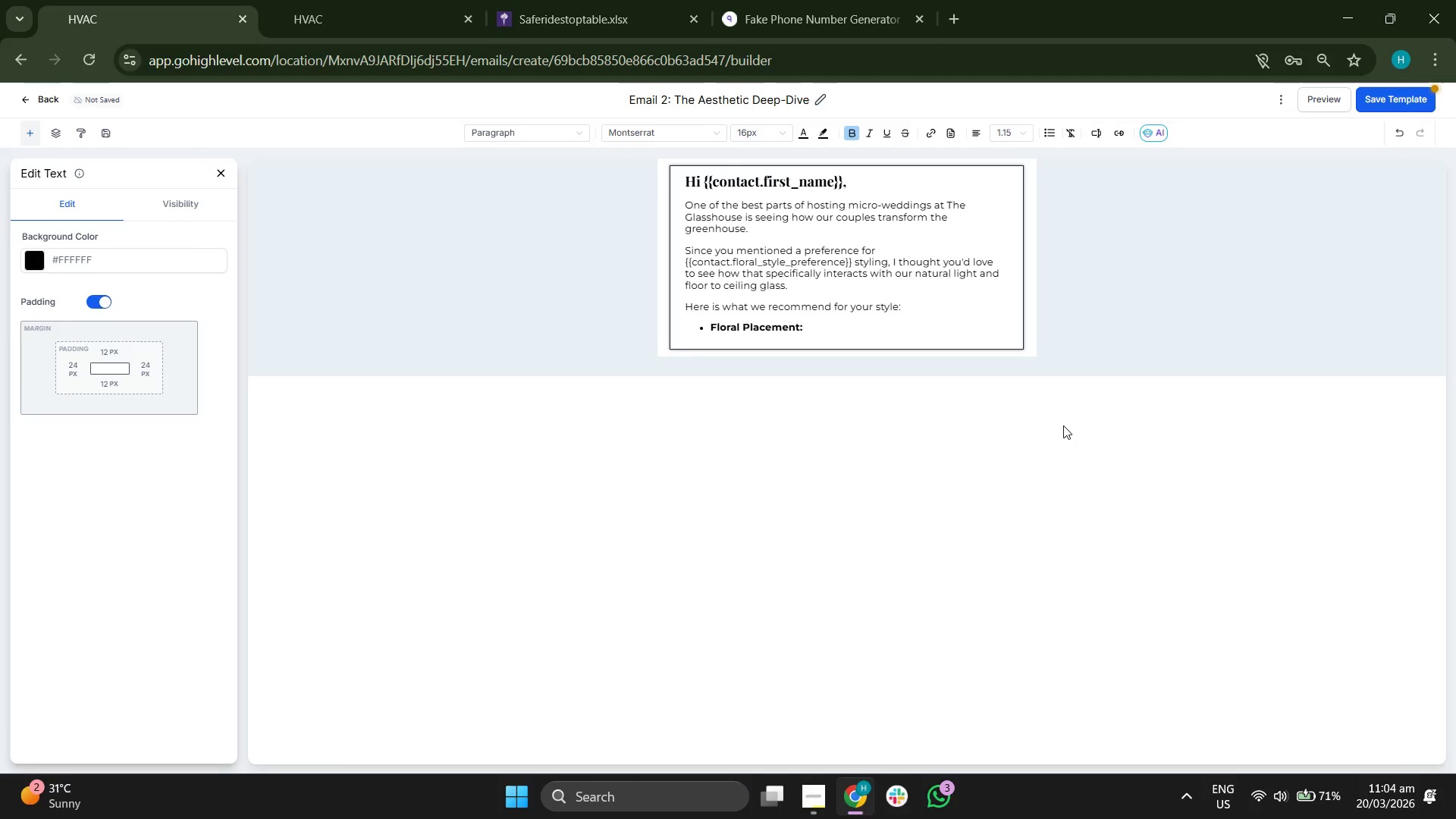 
key(Control+V)
 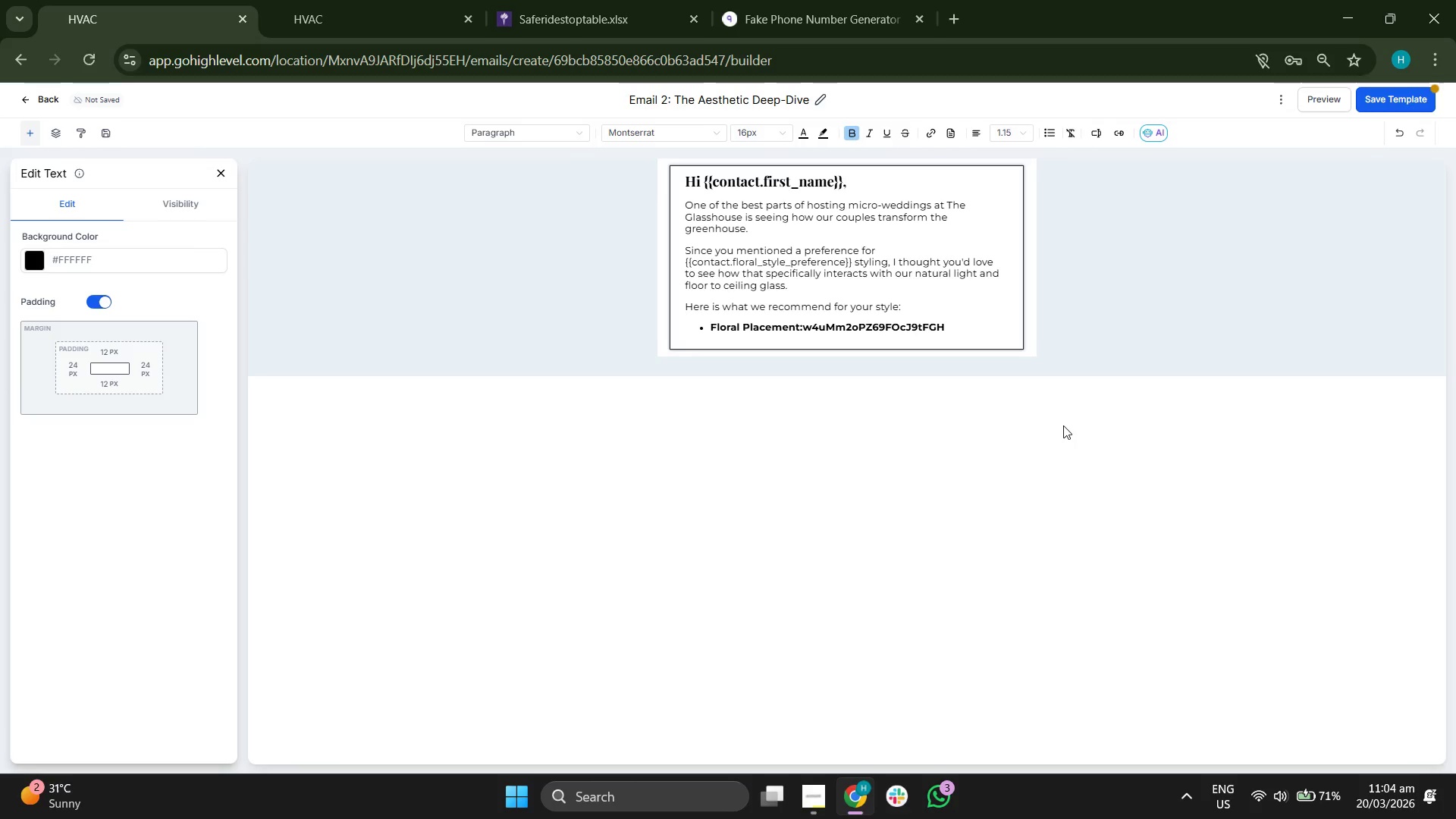 
key(Control+Z)
 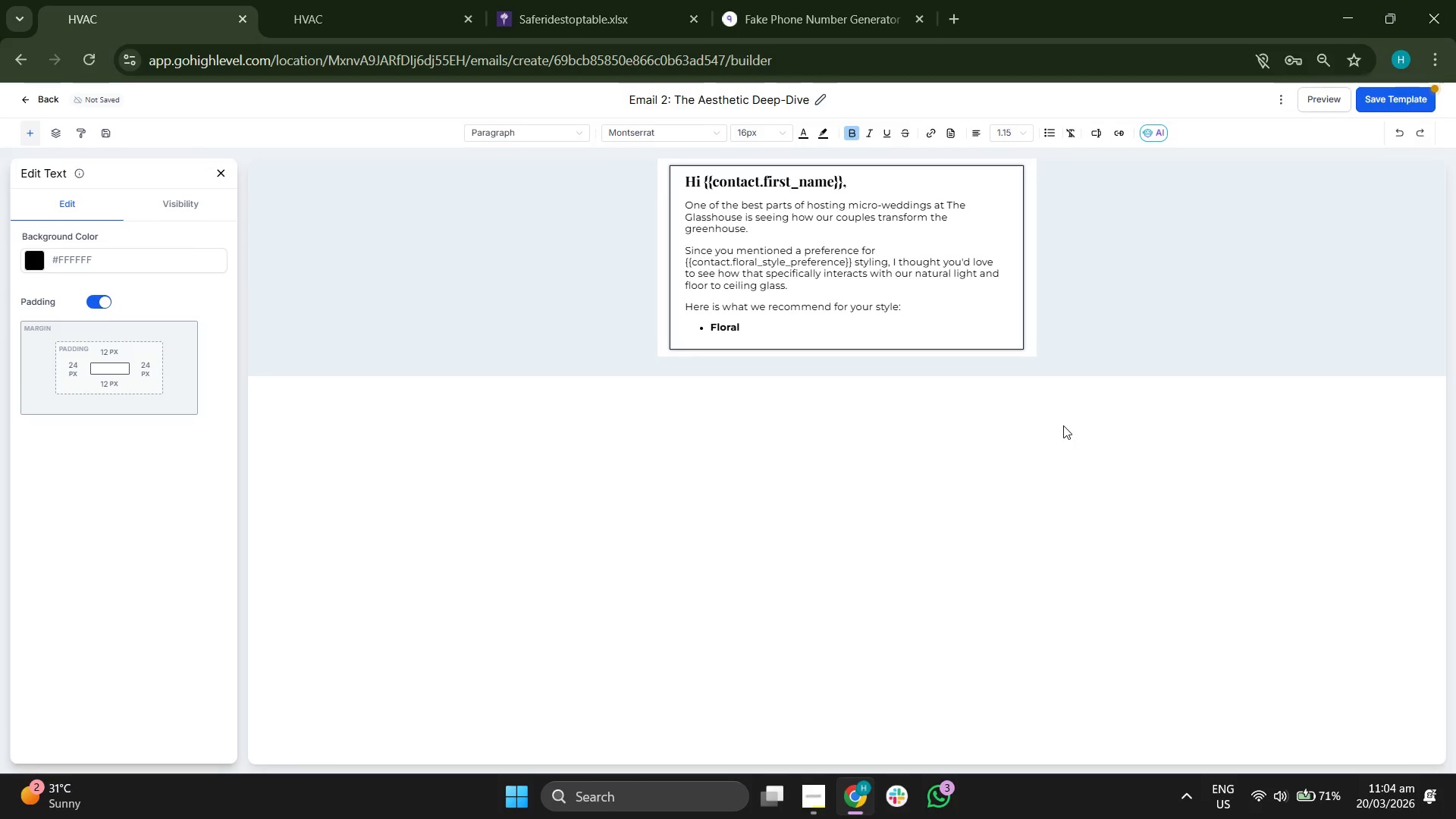 
type( Placement: )
 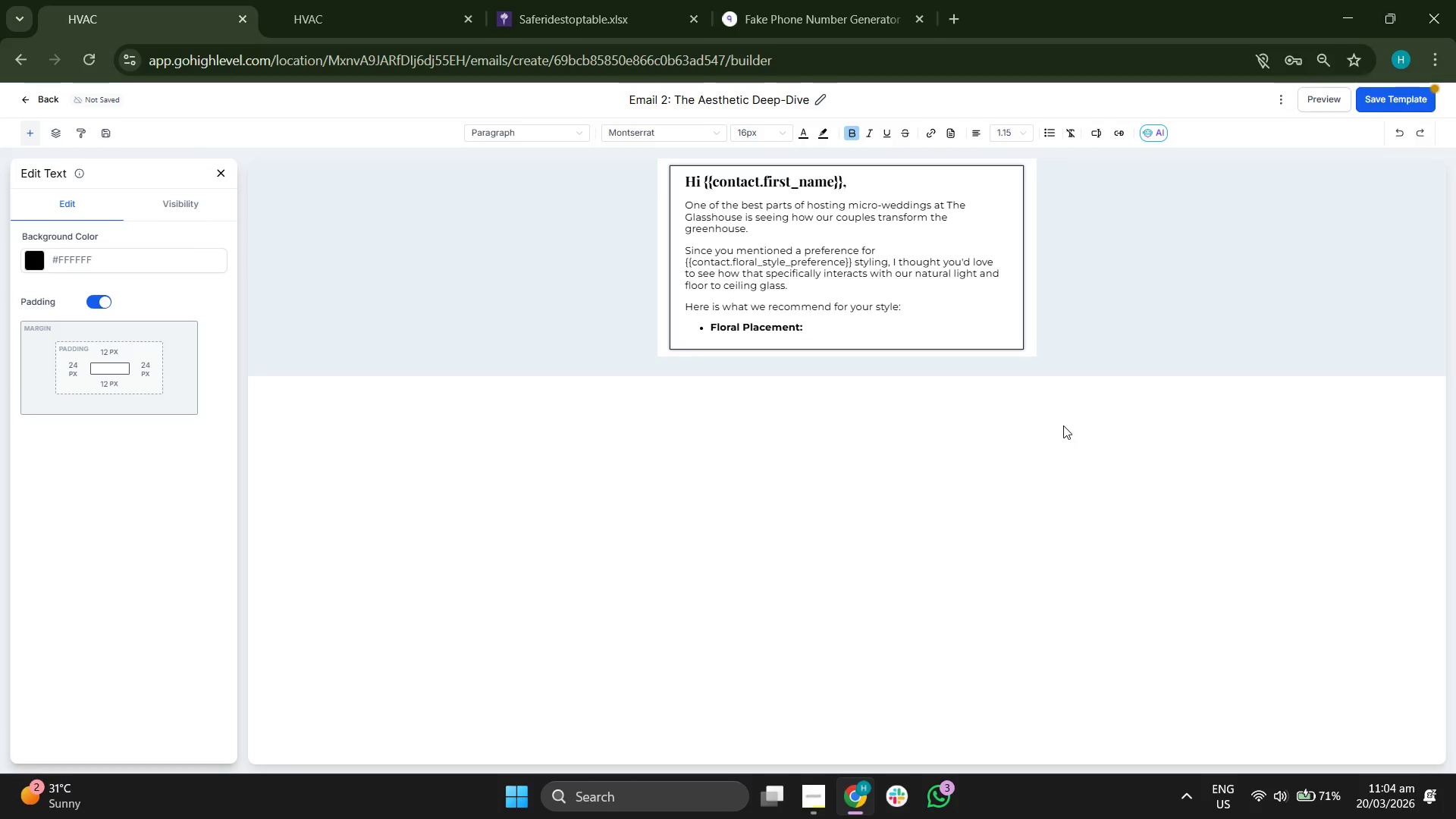 
key(Control+B)
 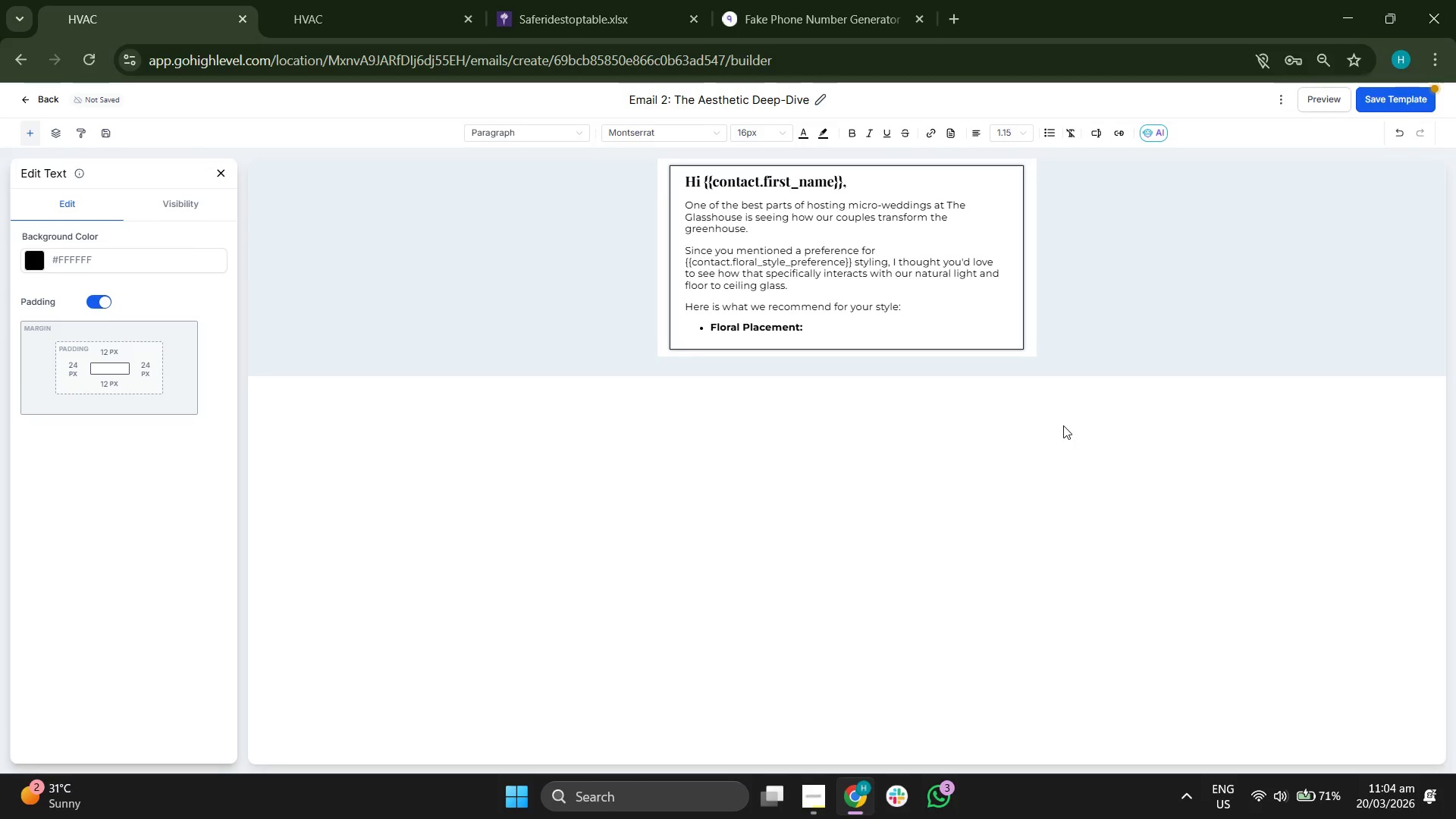 
type(Utilizing our overhead hanging beams to save floor save )
key(Backspace)
key(Backspace)
key(Backspace)
key(Backspace)
type(pace for oyu)
key(Backspace)
key(Backspace)
type(y)
key(Backspace)
type(ourt)
key(Backspace)
key(Backspace)
type(r {{contact.estimated_gues_count)
 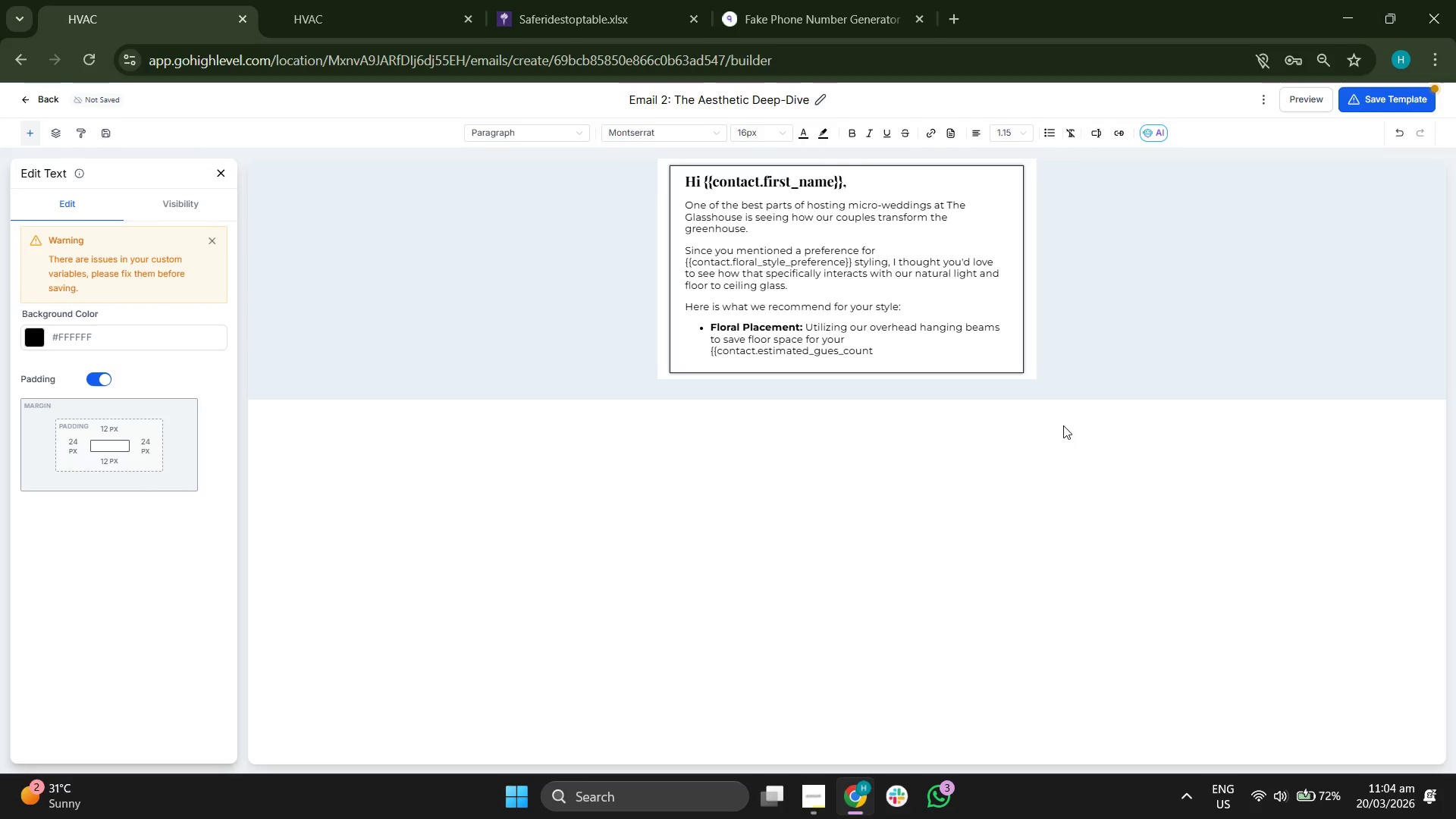 
 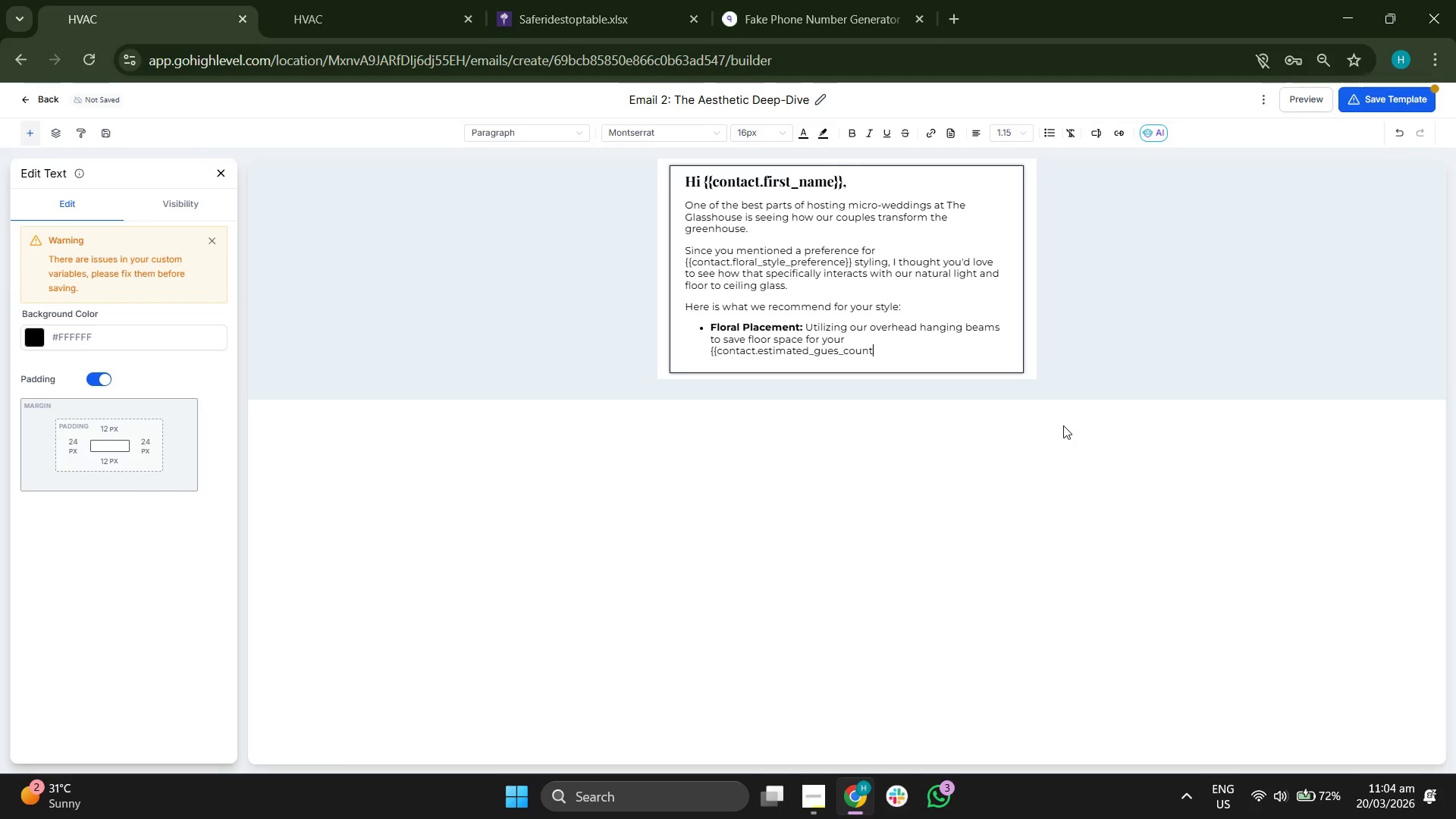 
hold_key(key=ShiftRight, duration=1.52)
 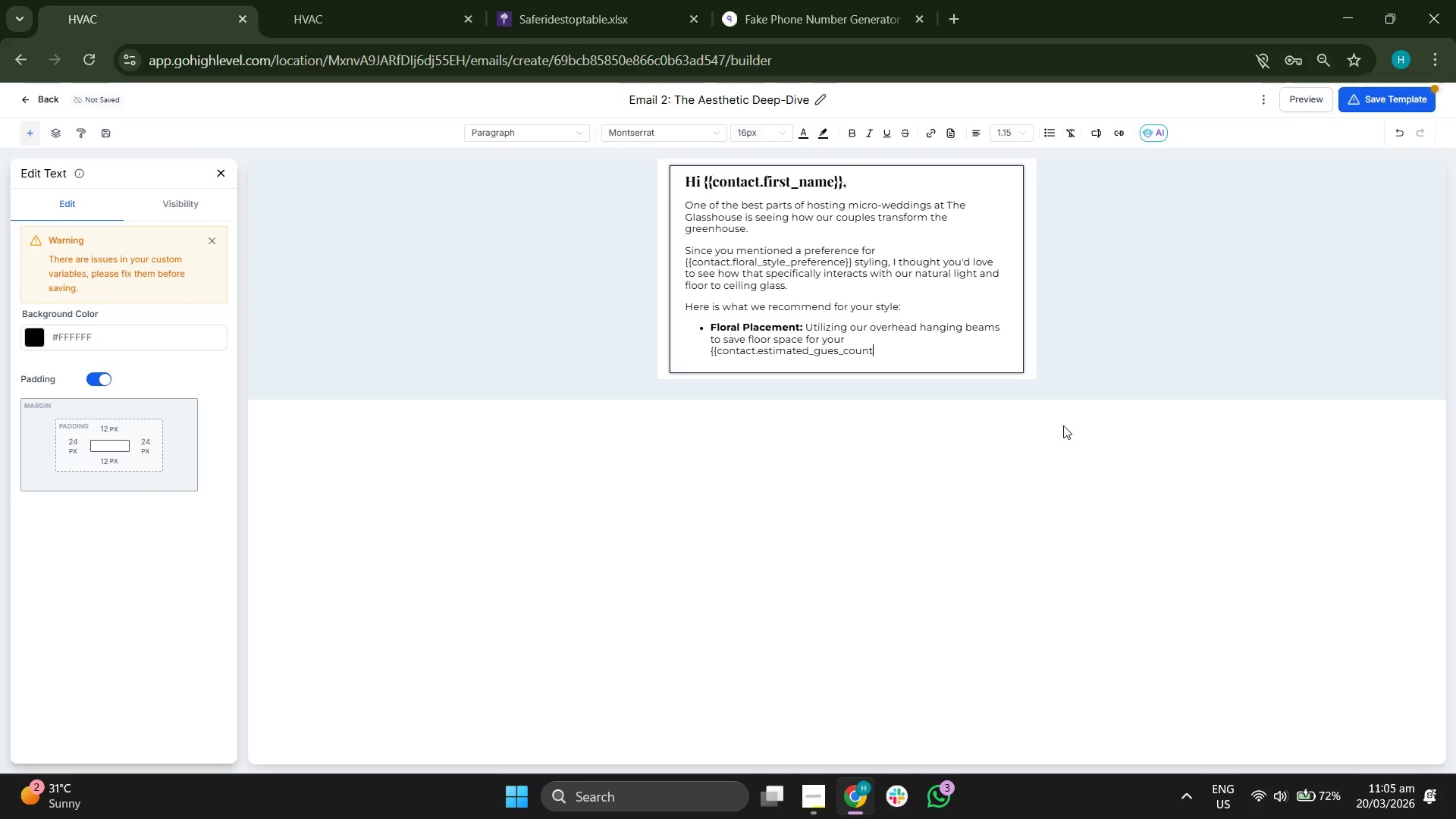 
type(}} guest.)
 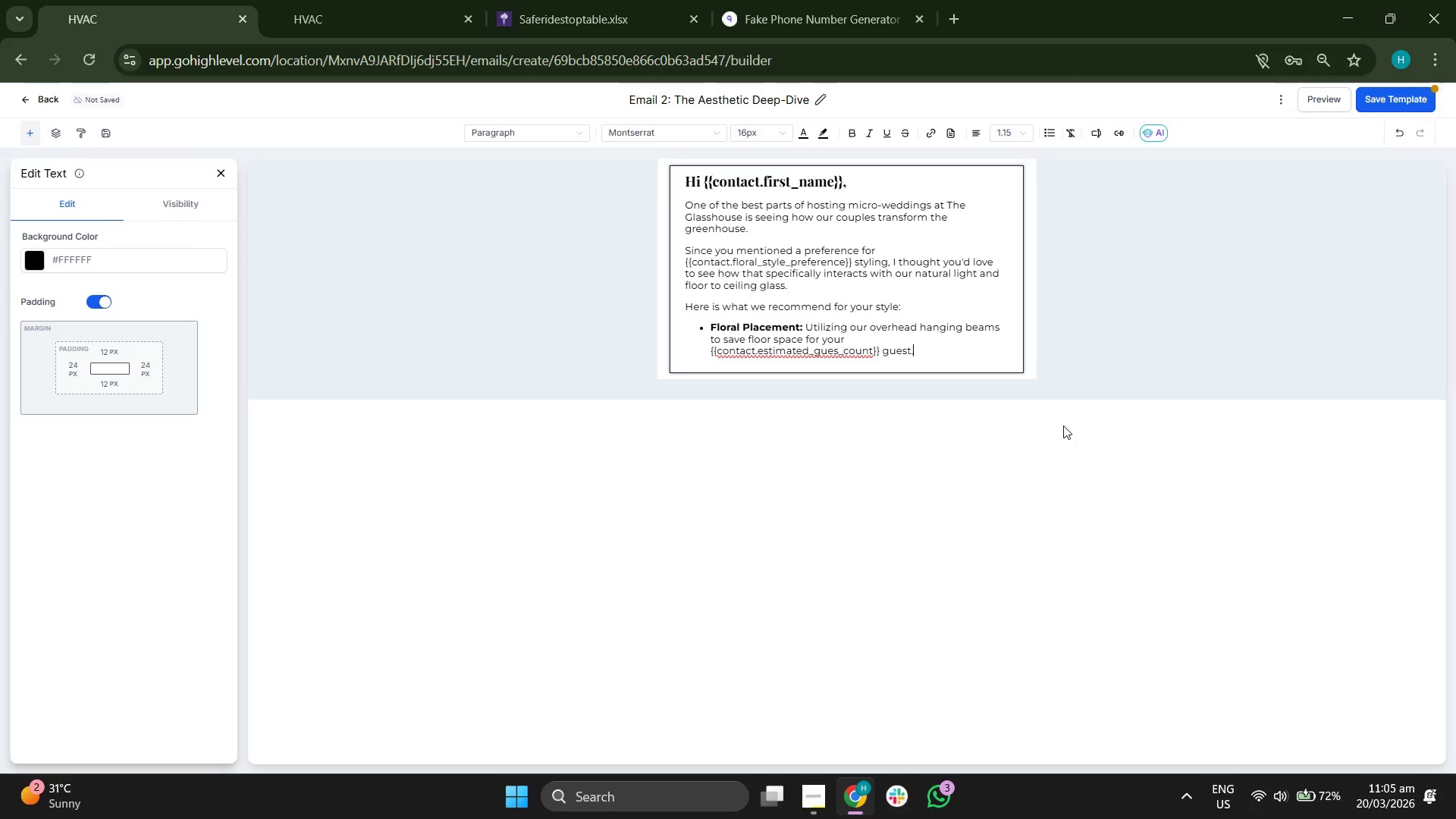 
key(Enter)
 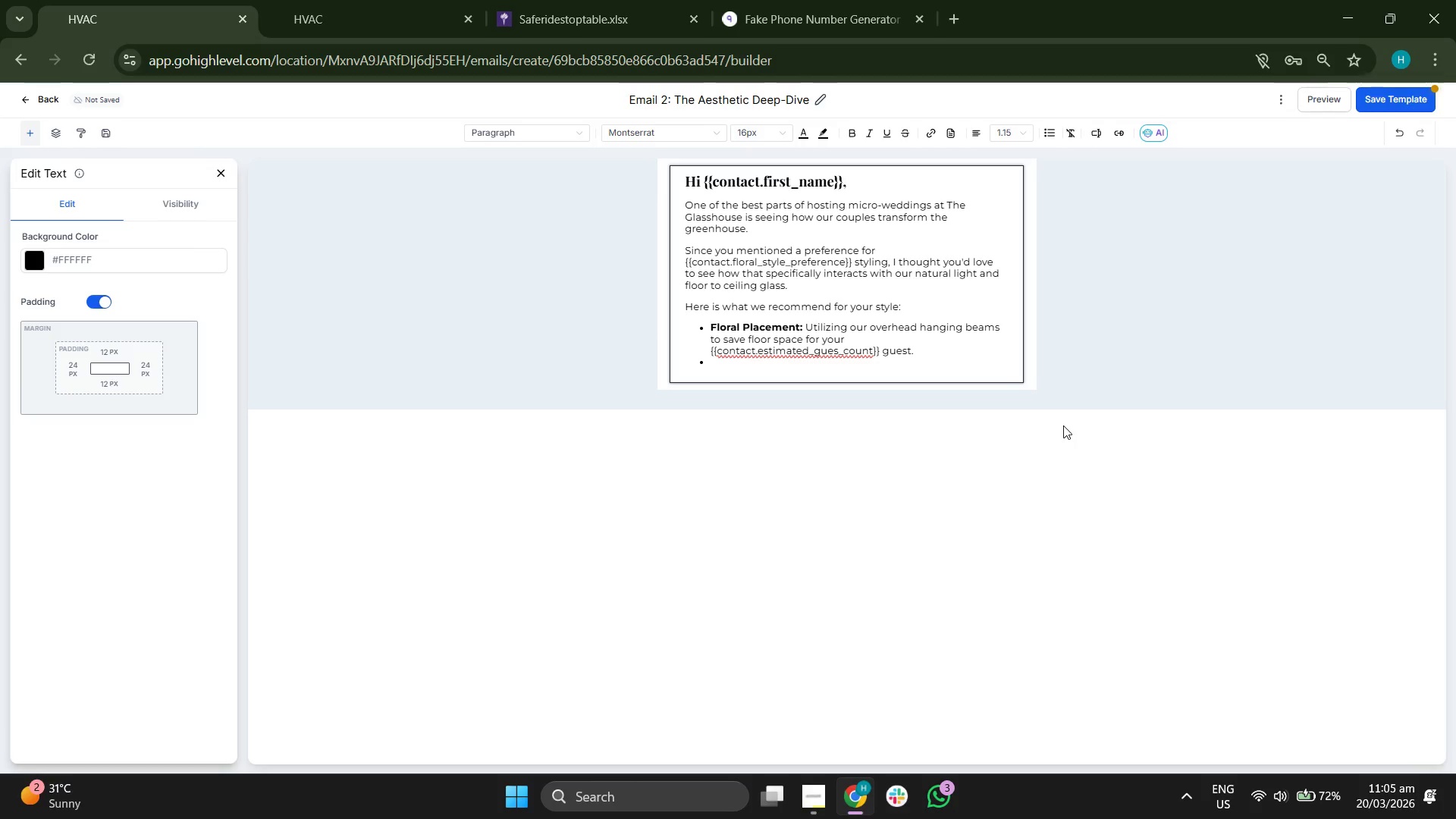 
key(Enter)
 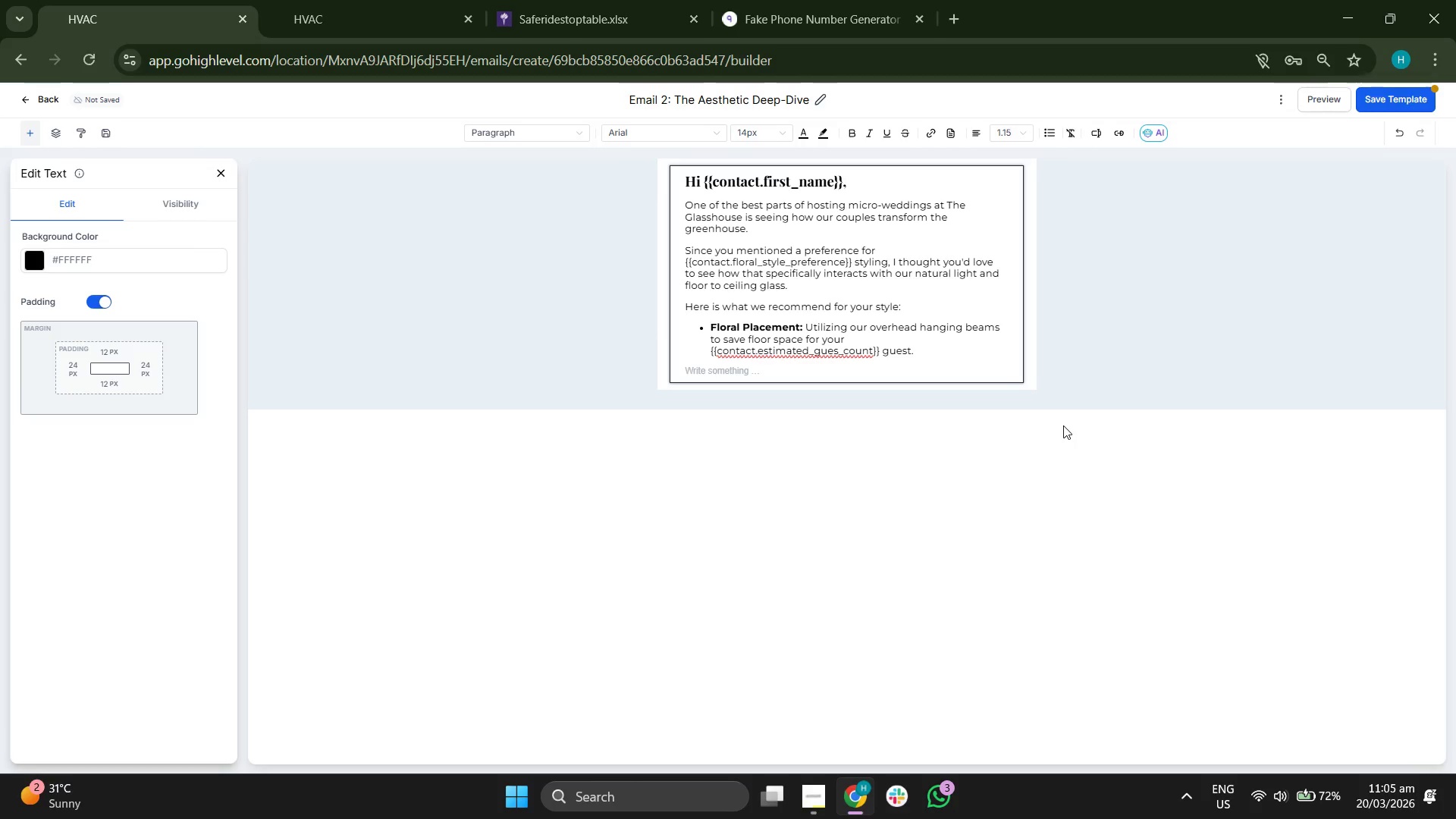 
key(Enter)
 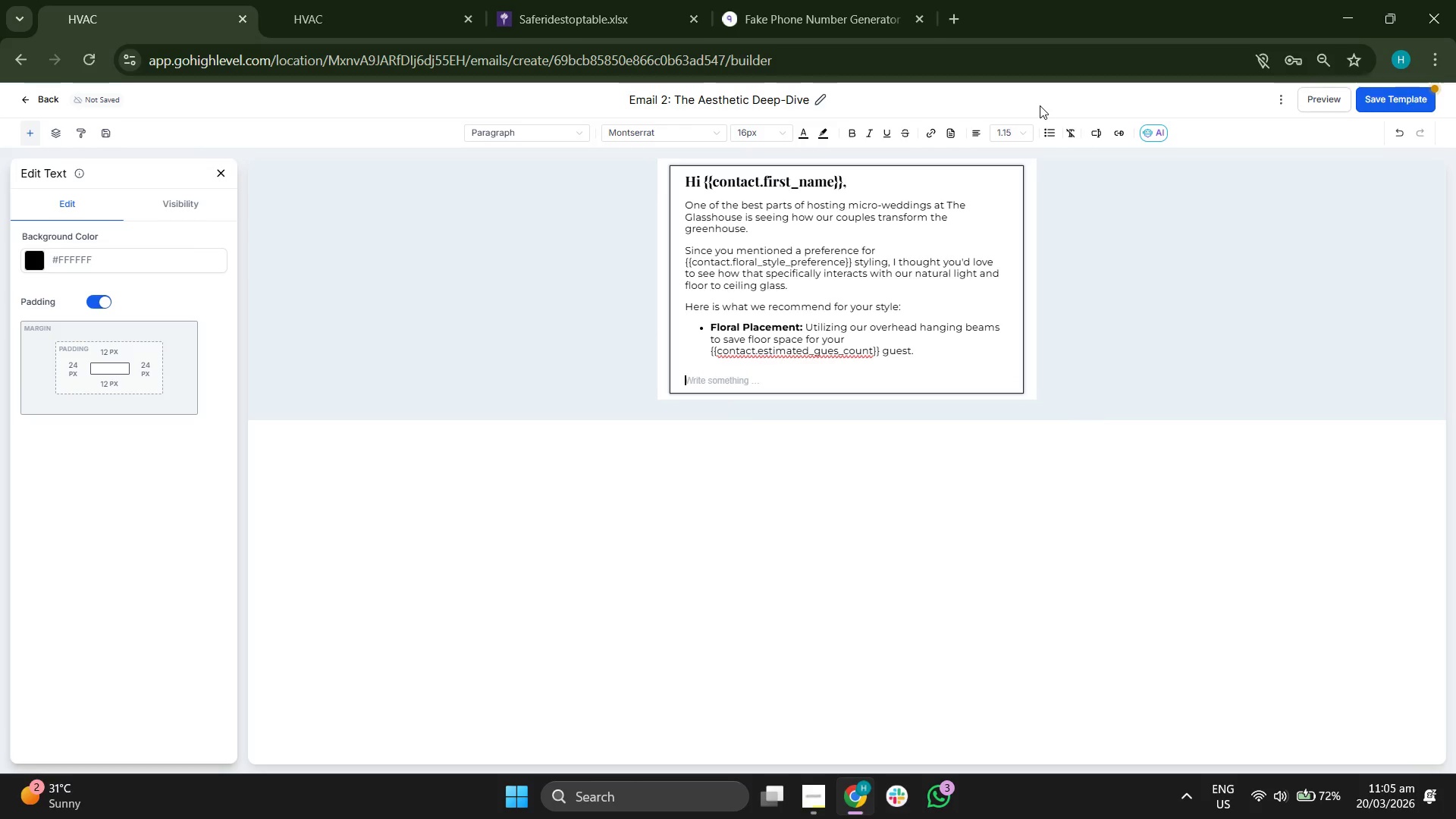 
left_click([1045, 133])
 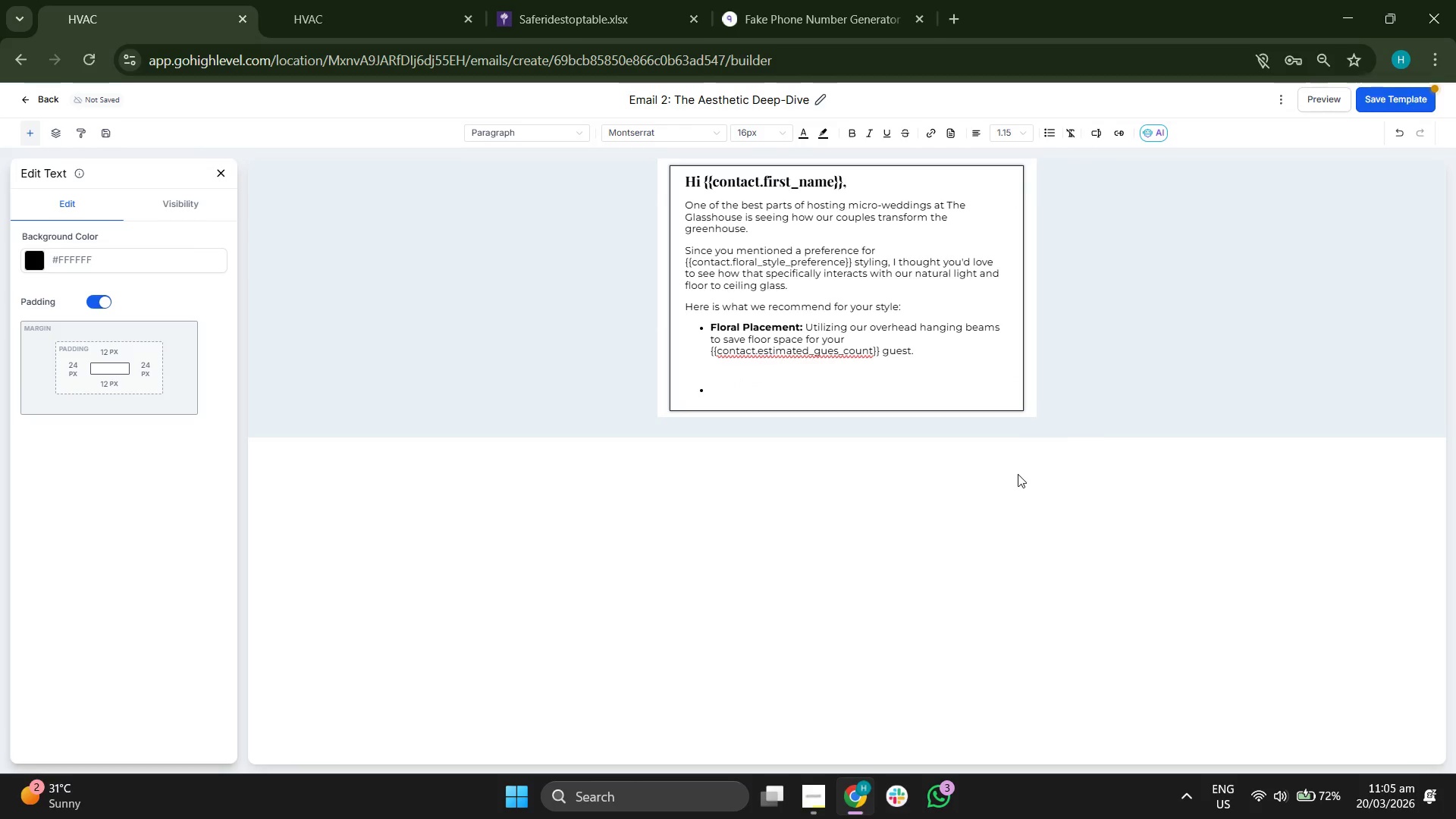 
key(Backspace)
 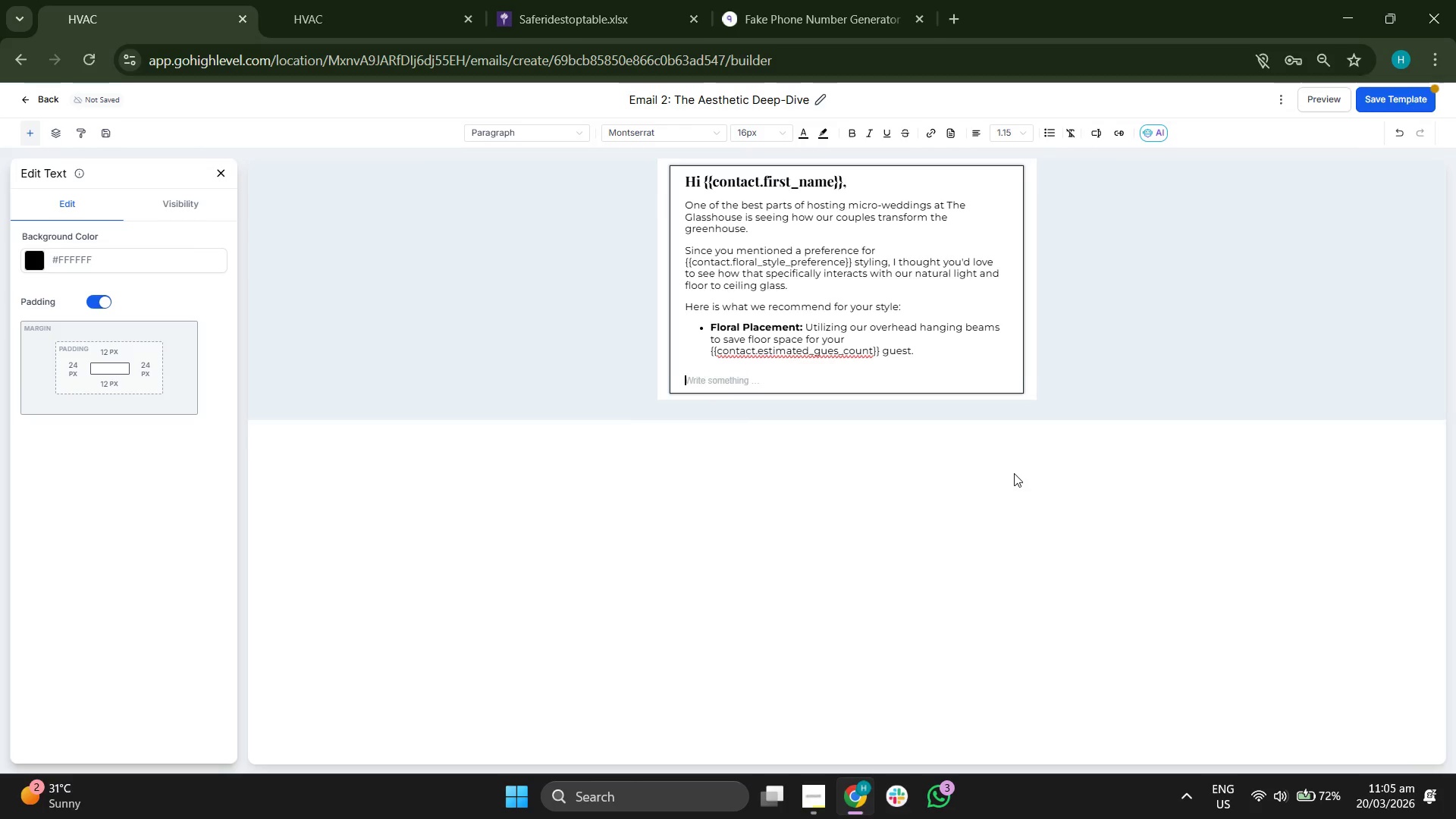 
key(Backspace)
 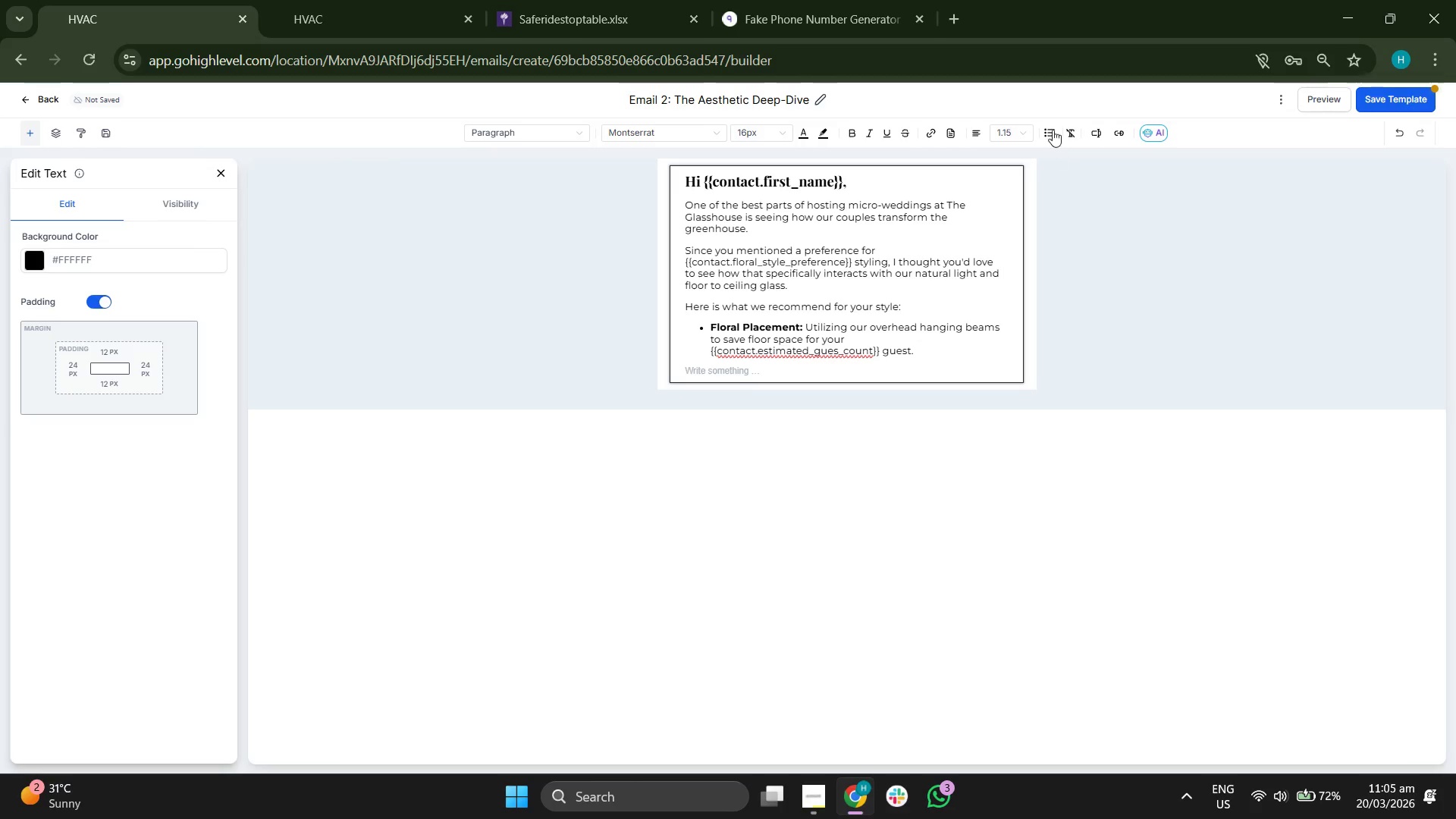 
double_click([1051, 130])
 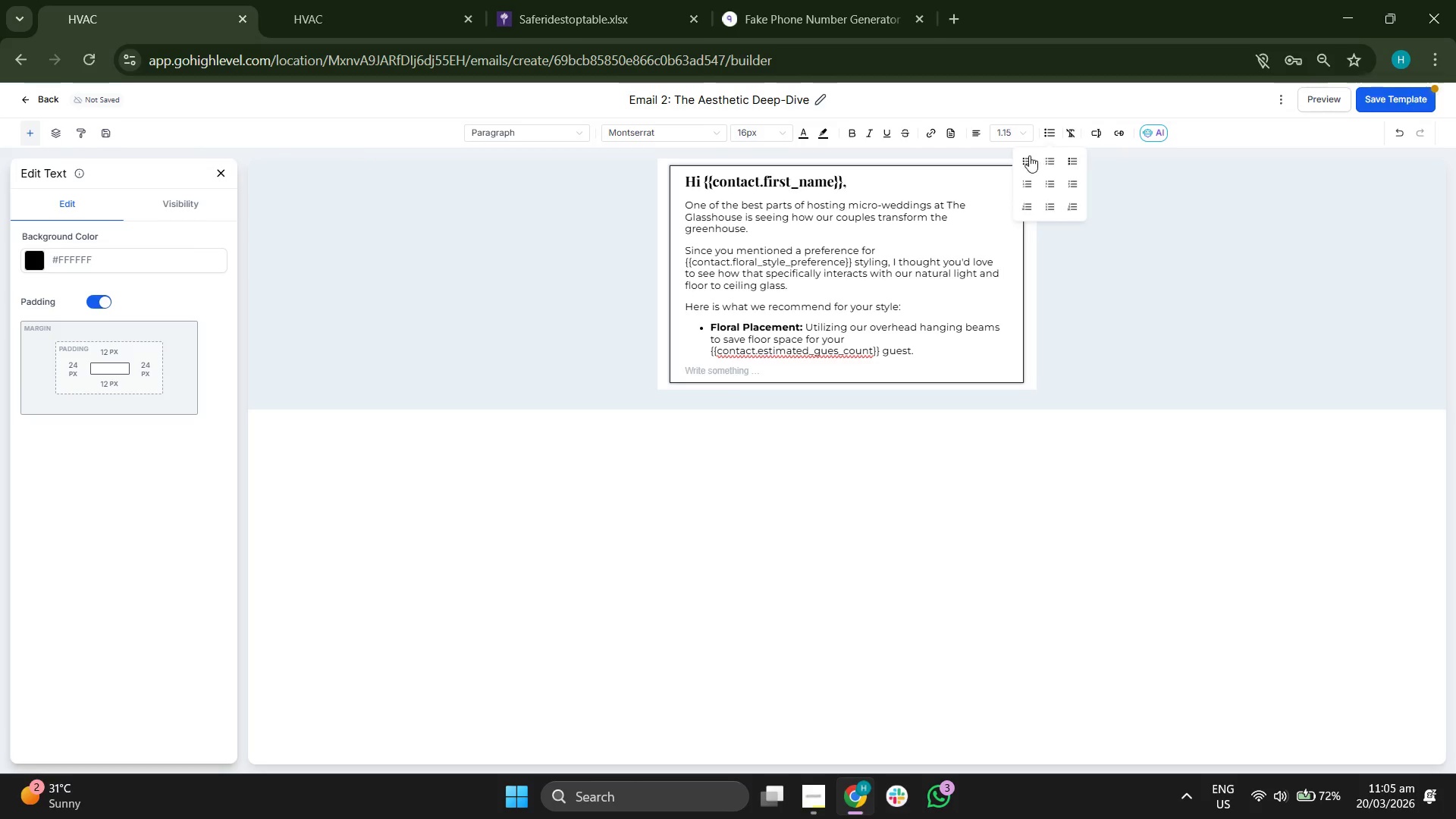 
left_click([1027, 157])
 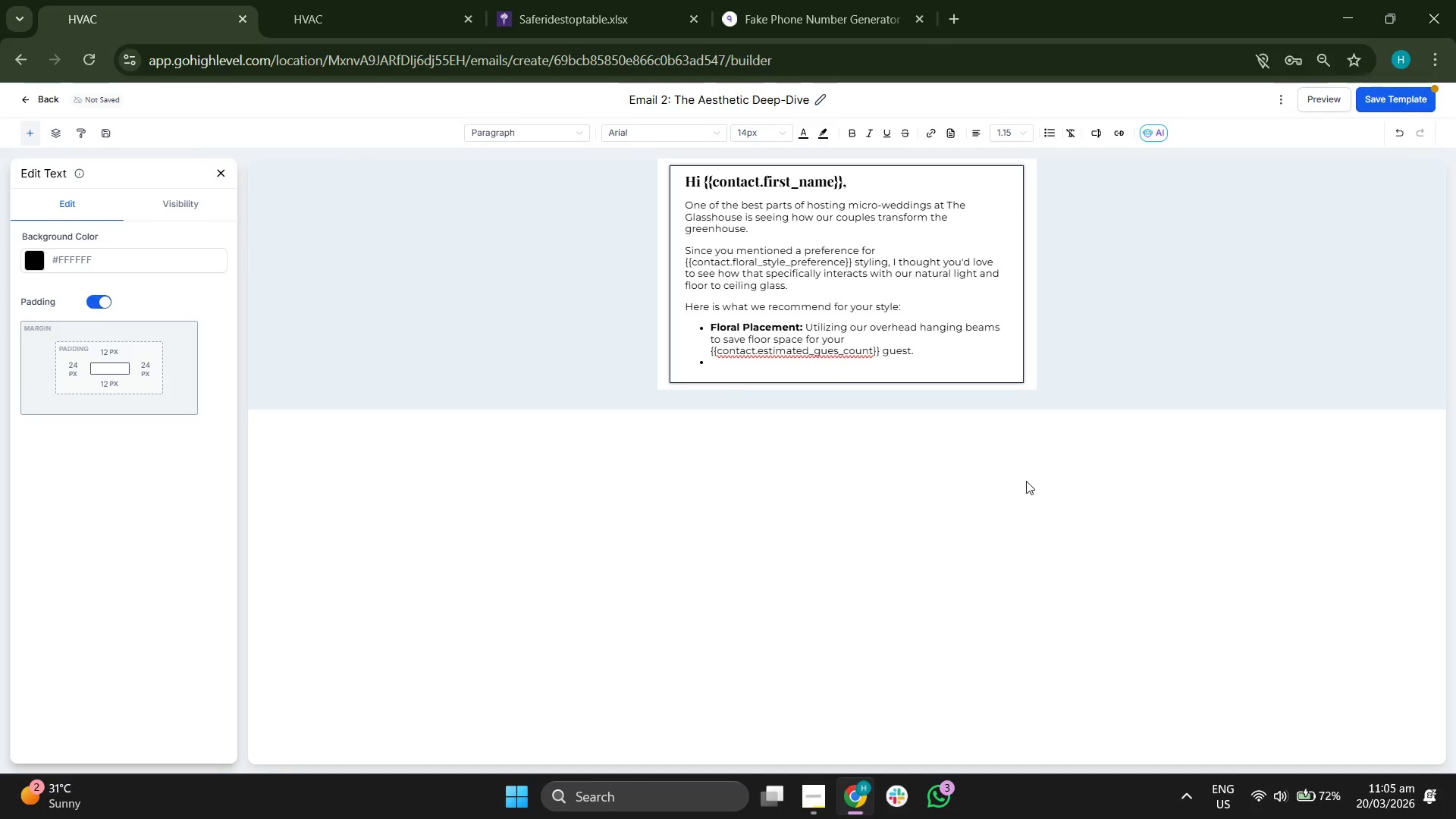 
key(Enter)
 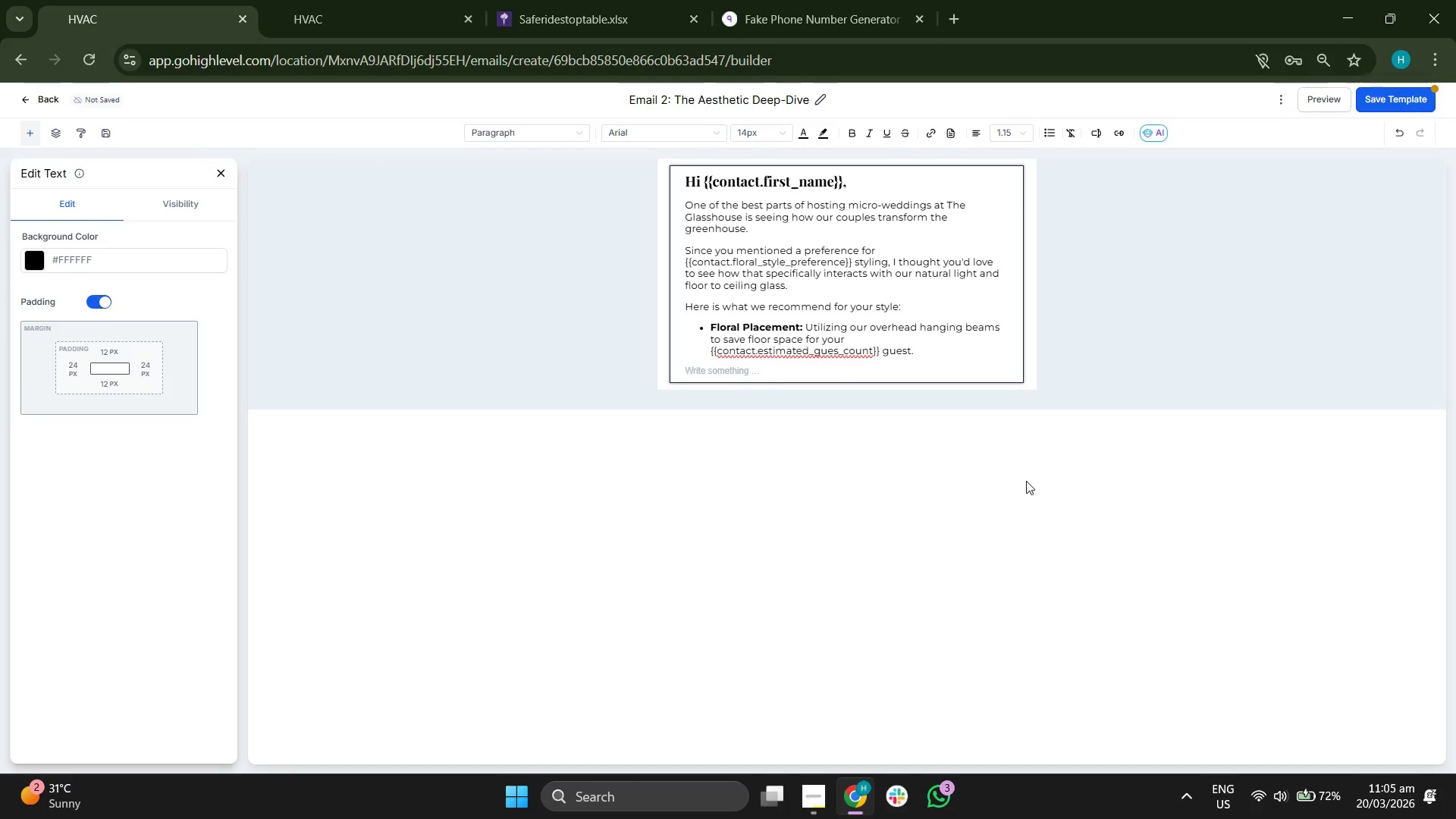 
key(Enter)
 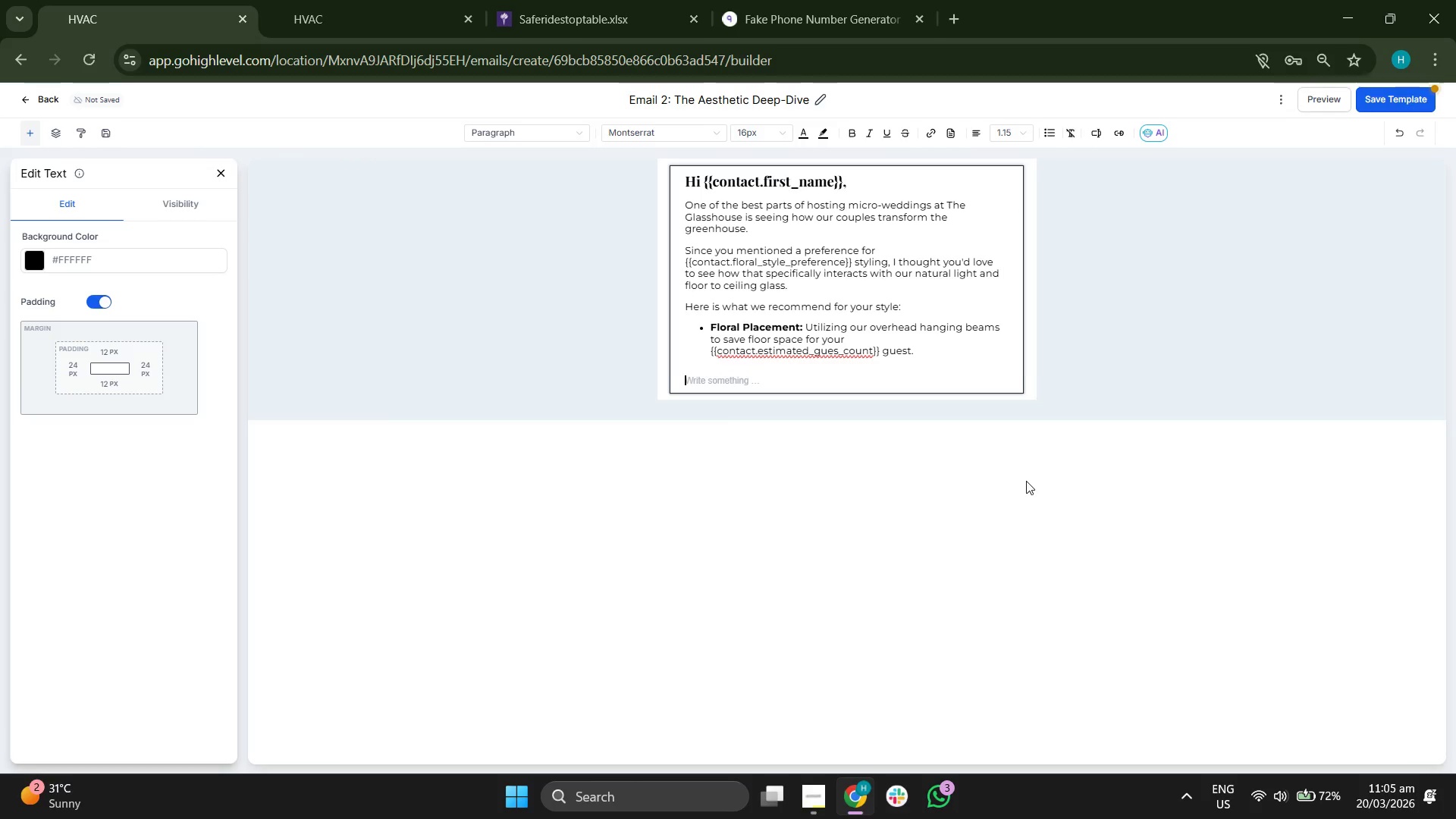 
key(Backspace)
key(Backspace)
type(SE)
key(Backspace)
key(Backspace)
 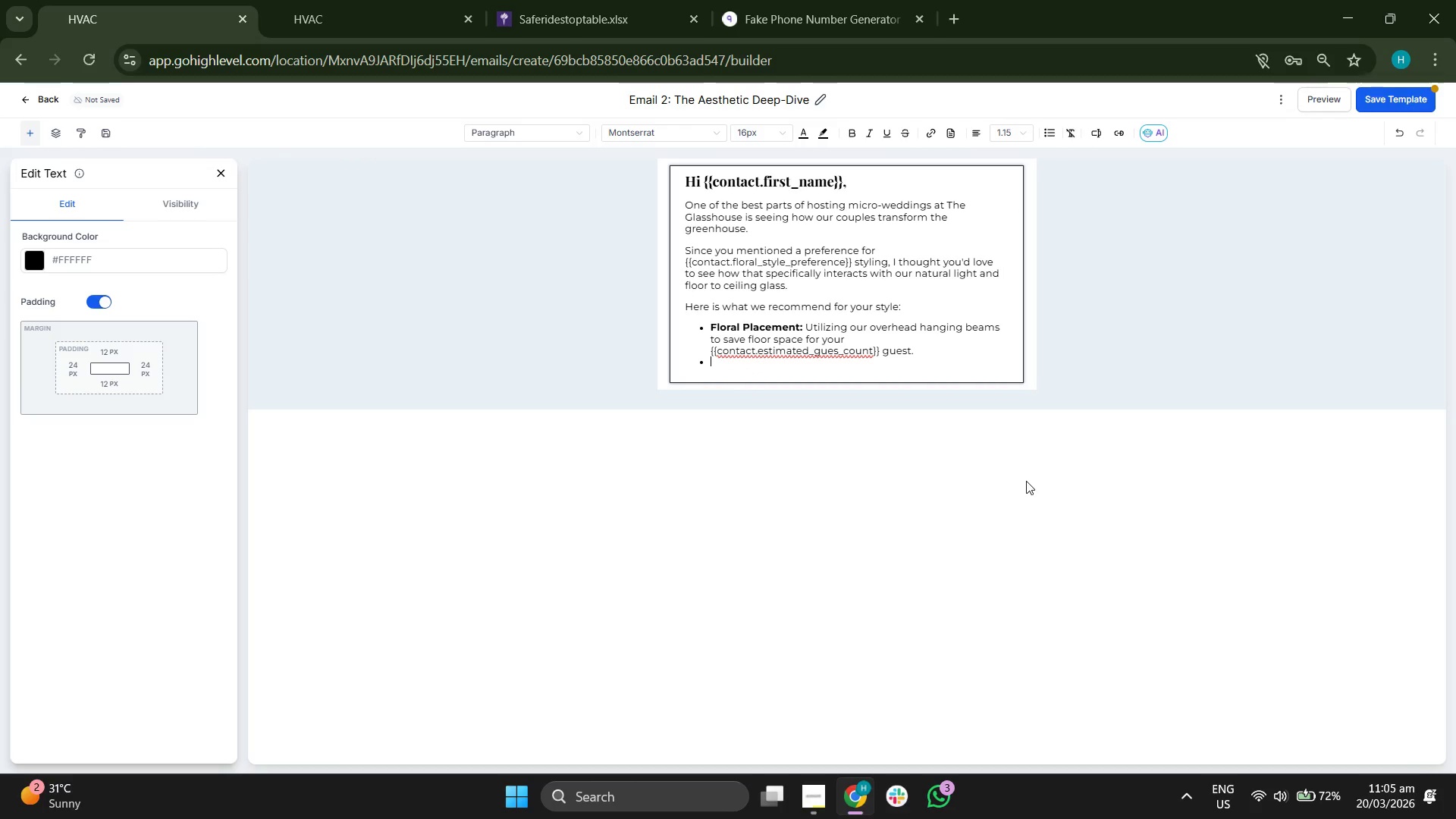 
key(Control+B)
 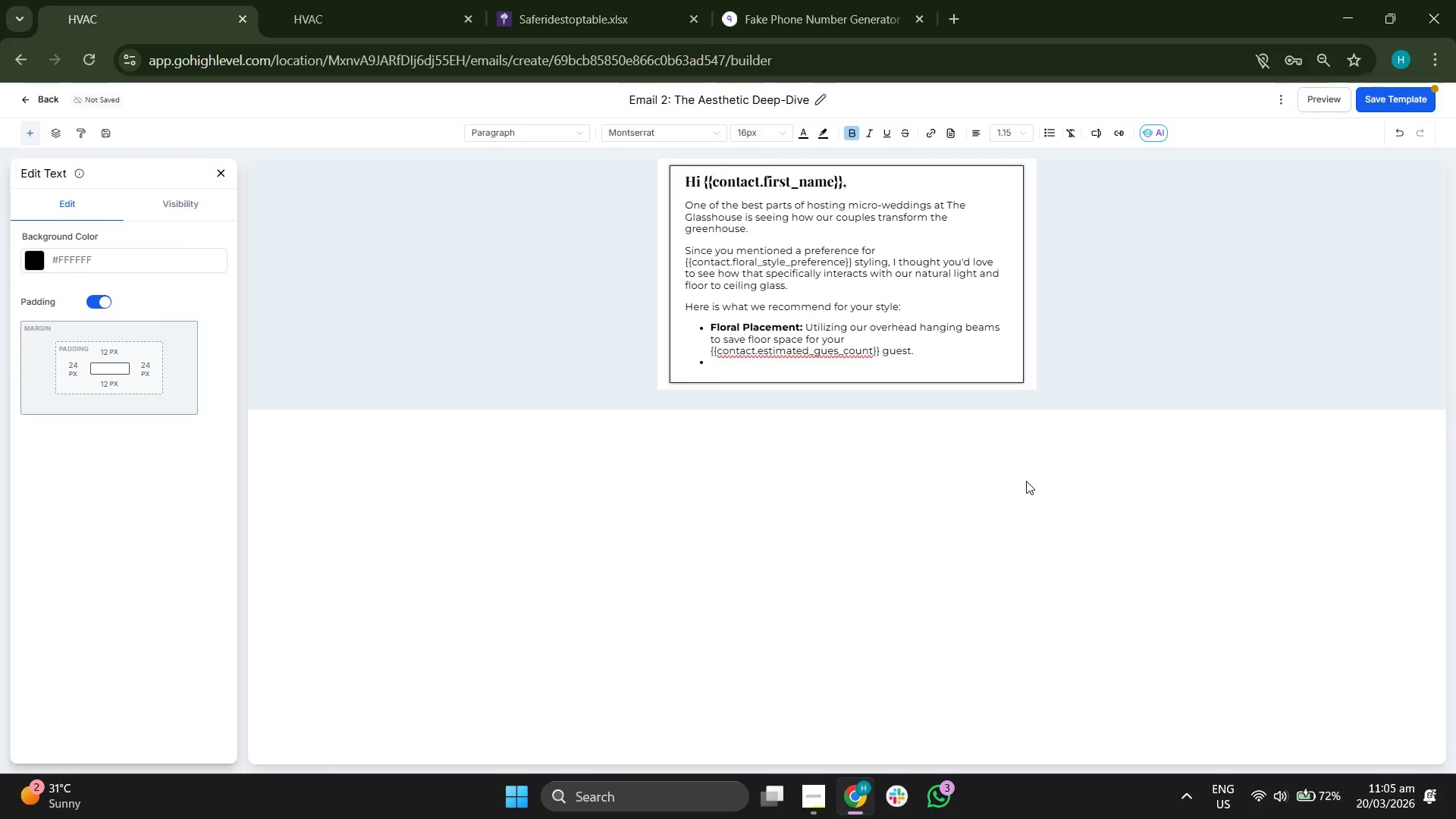 
type(SE)
key(Backspace)
key(Backspace)
key(Backspace)
key(Backspace)
 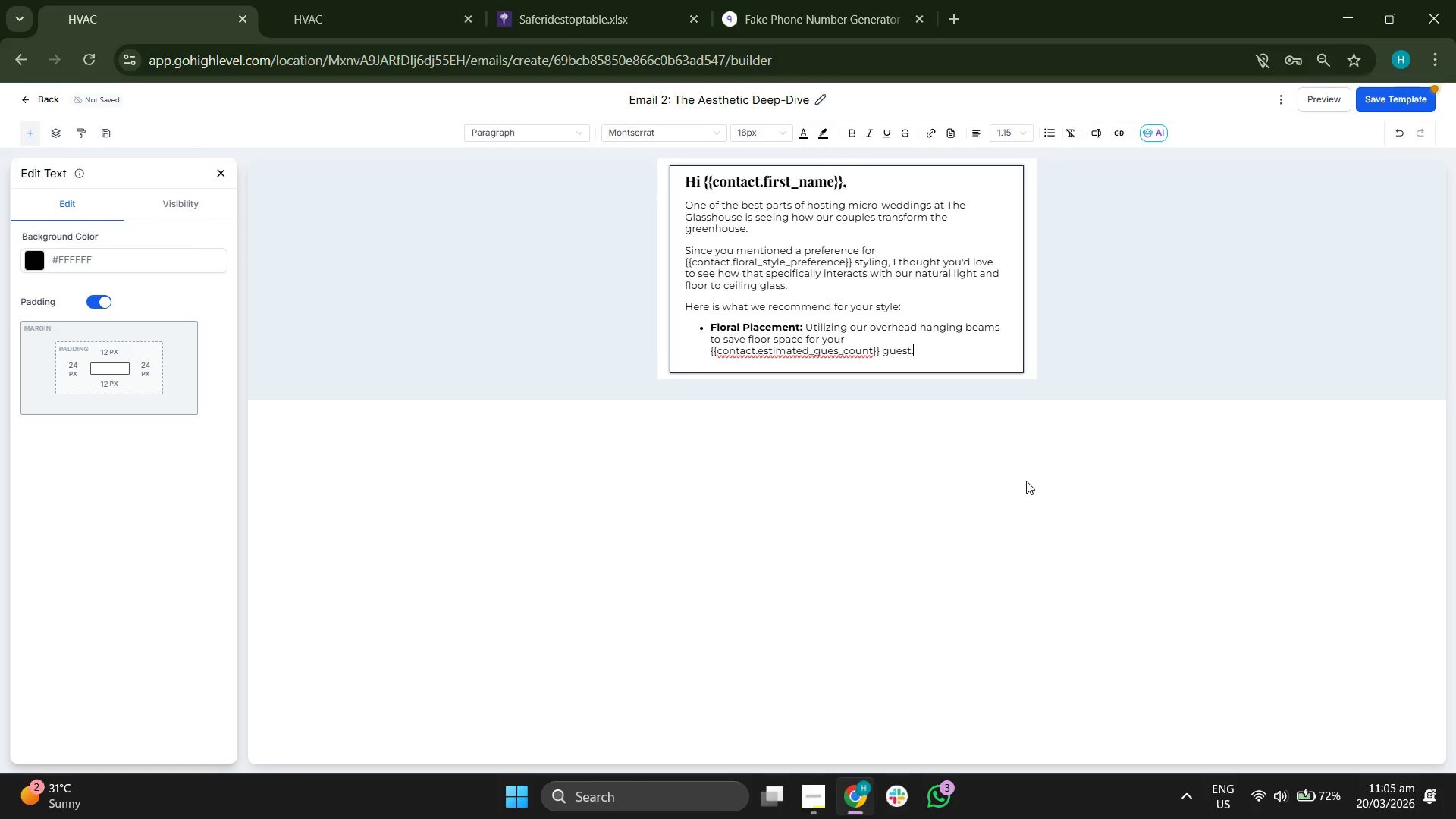 
key(Enter)
 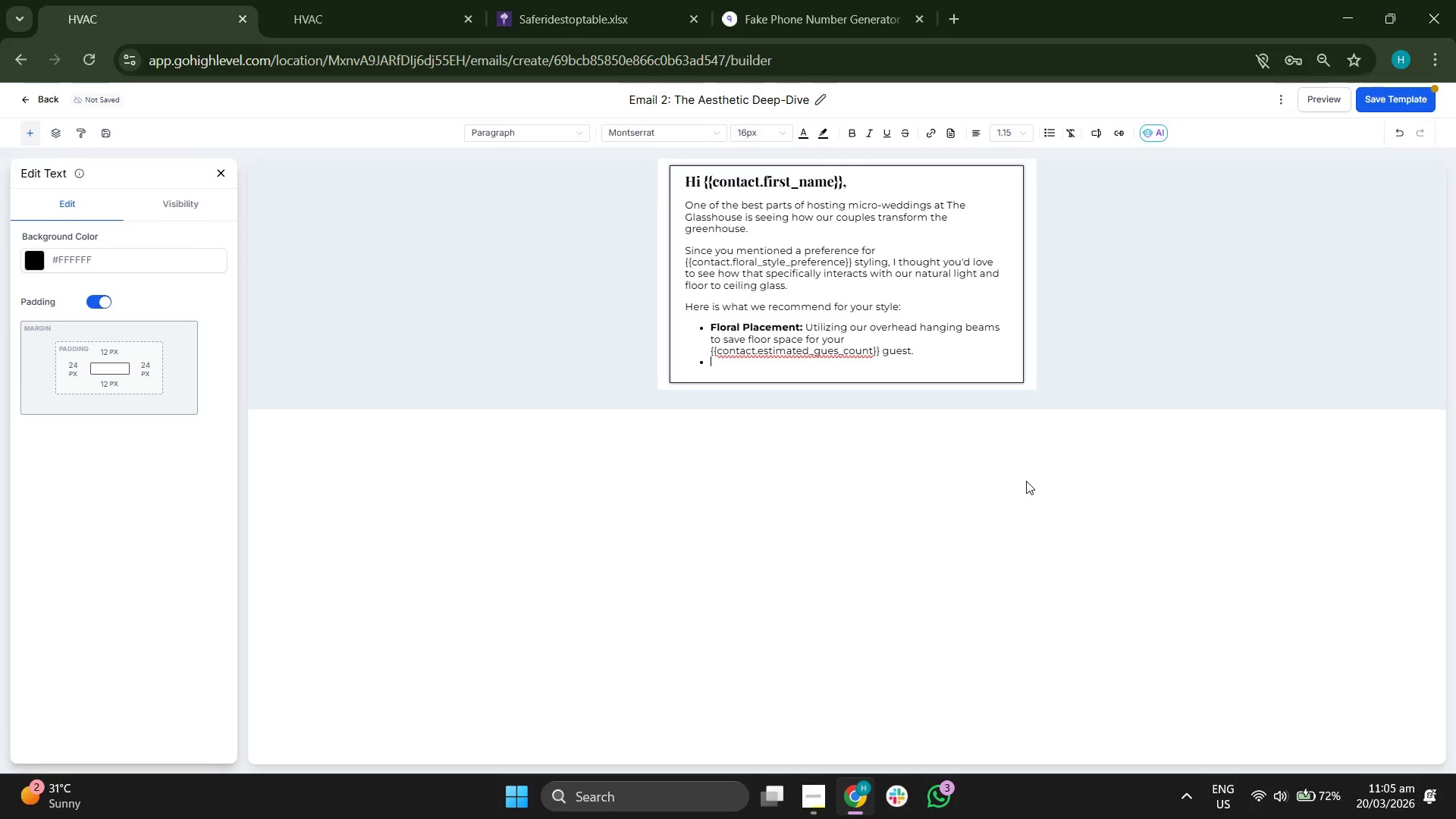 
key(Enter)
 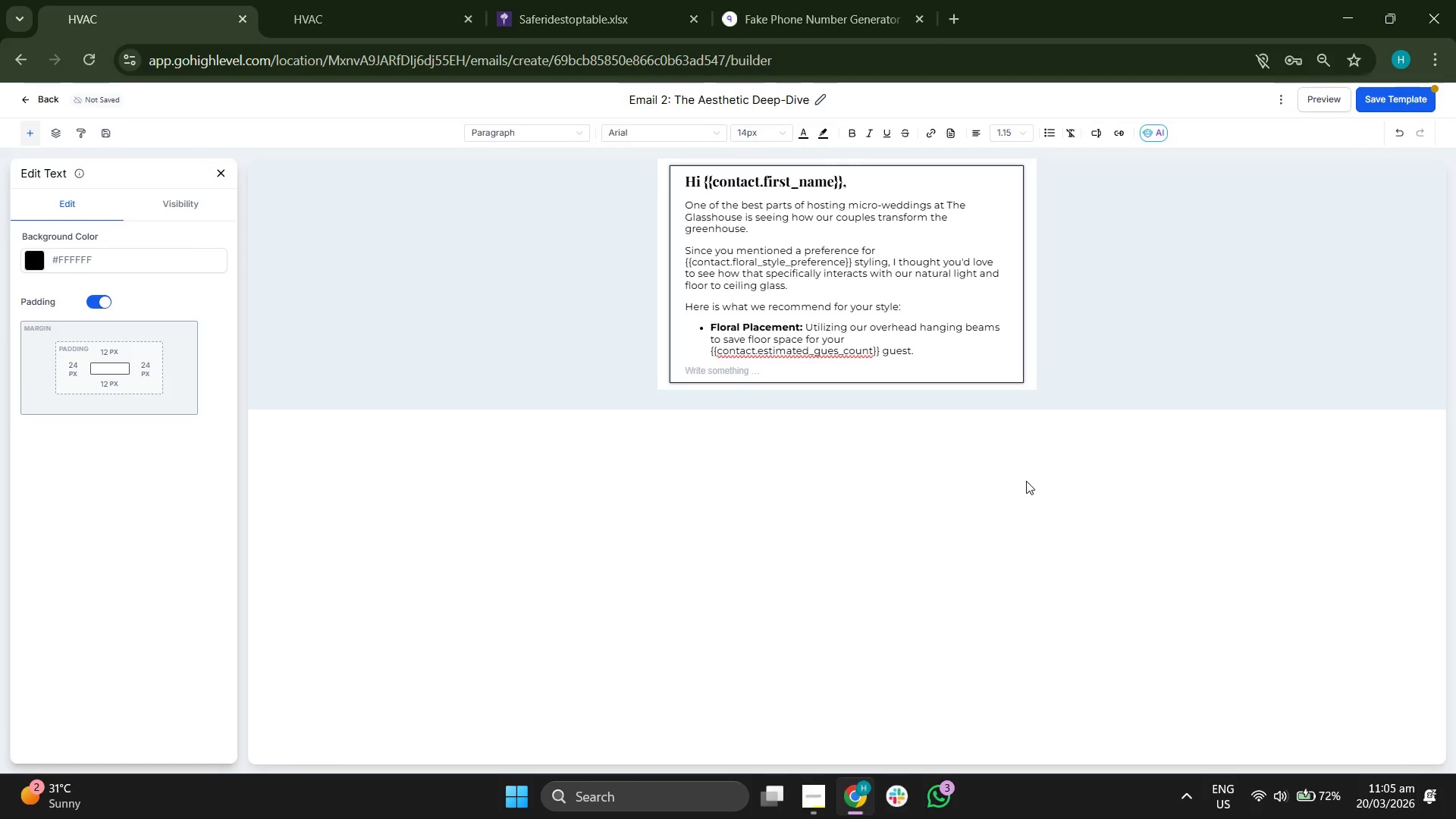 
key(Enter)
 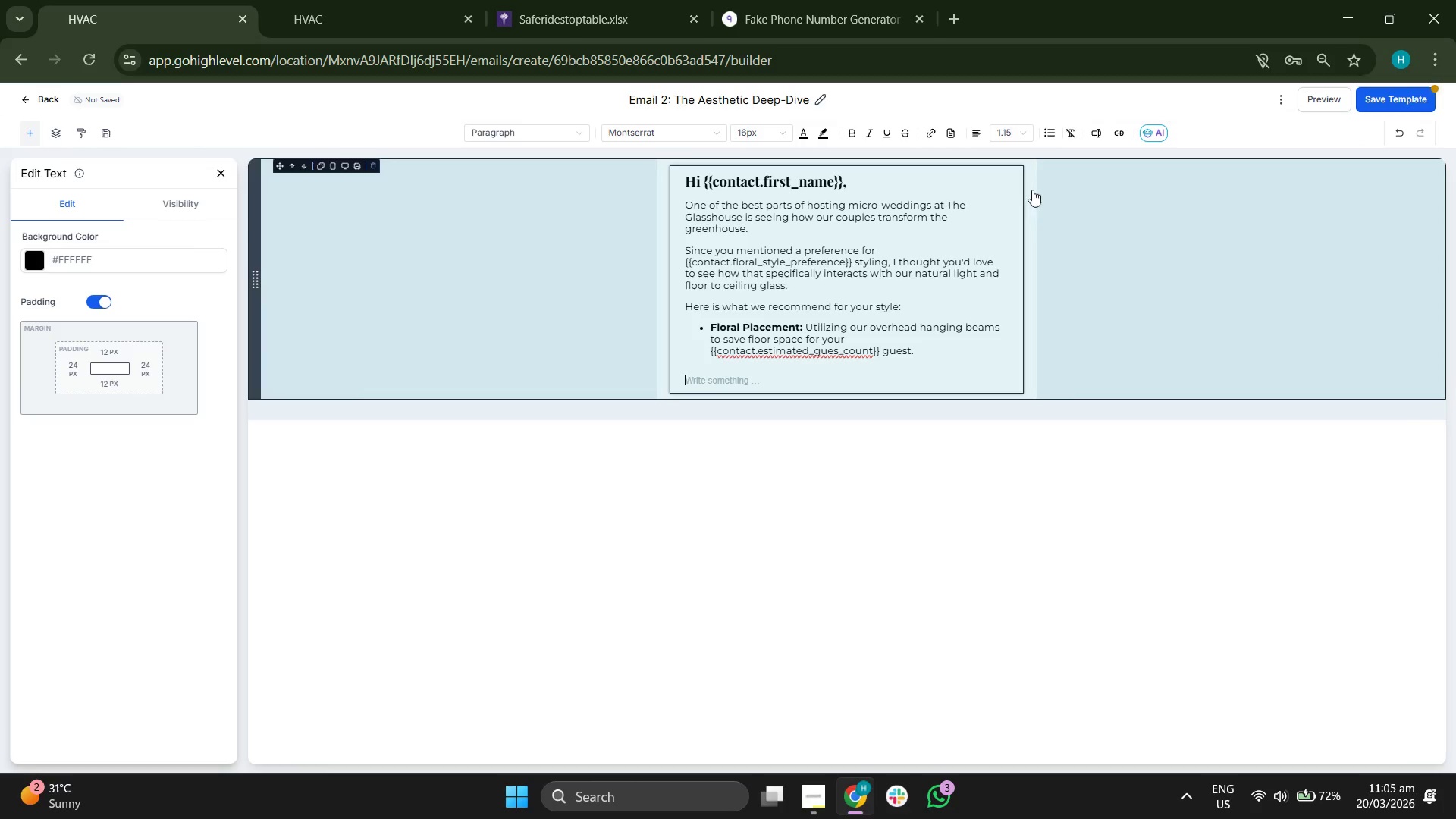 
left_click([1051, 128])
 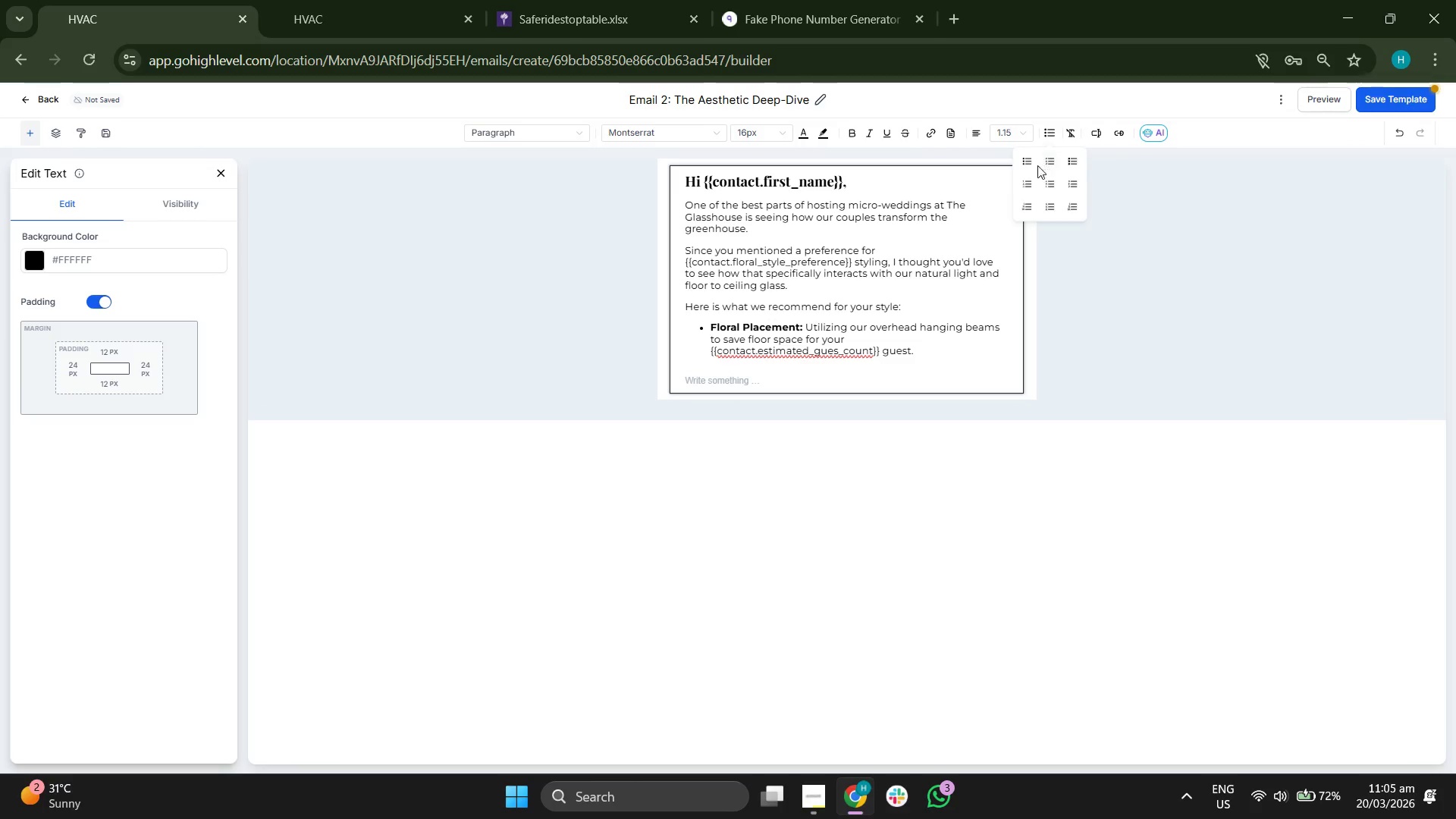 
left_click([1026, 164])
 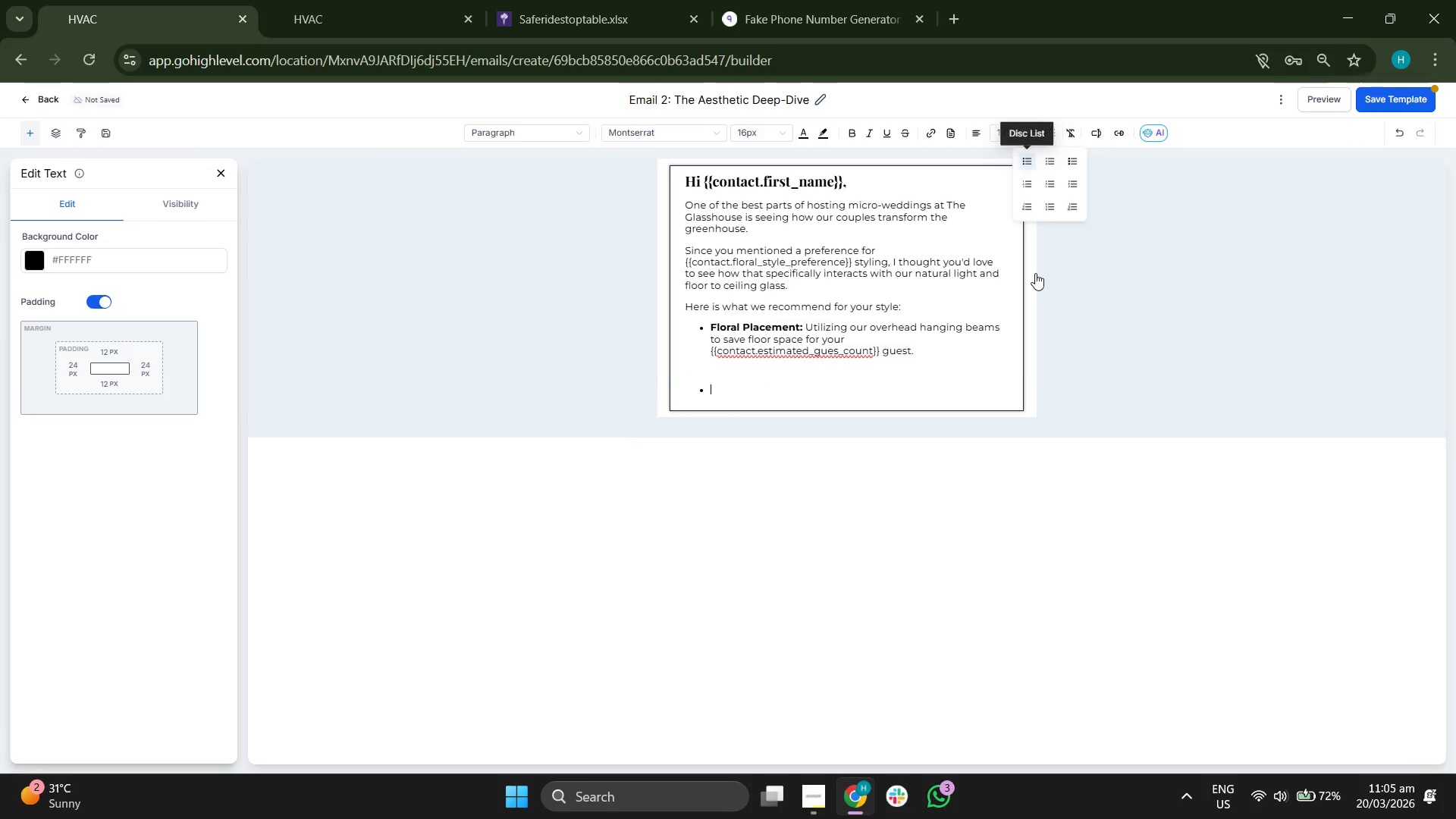 
key(CapsLock)
 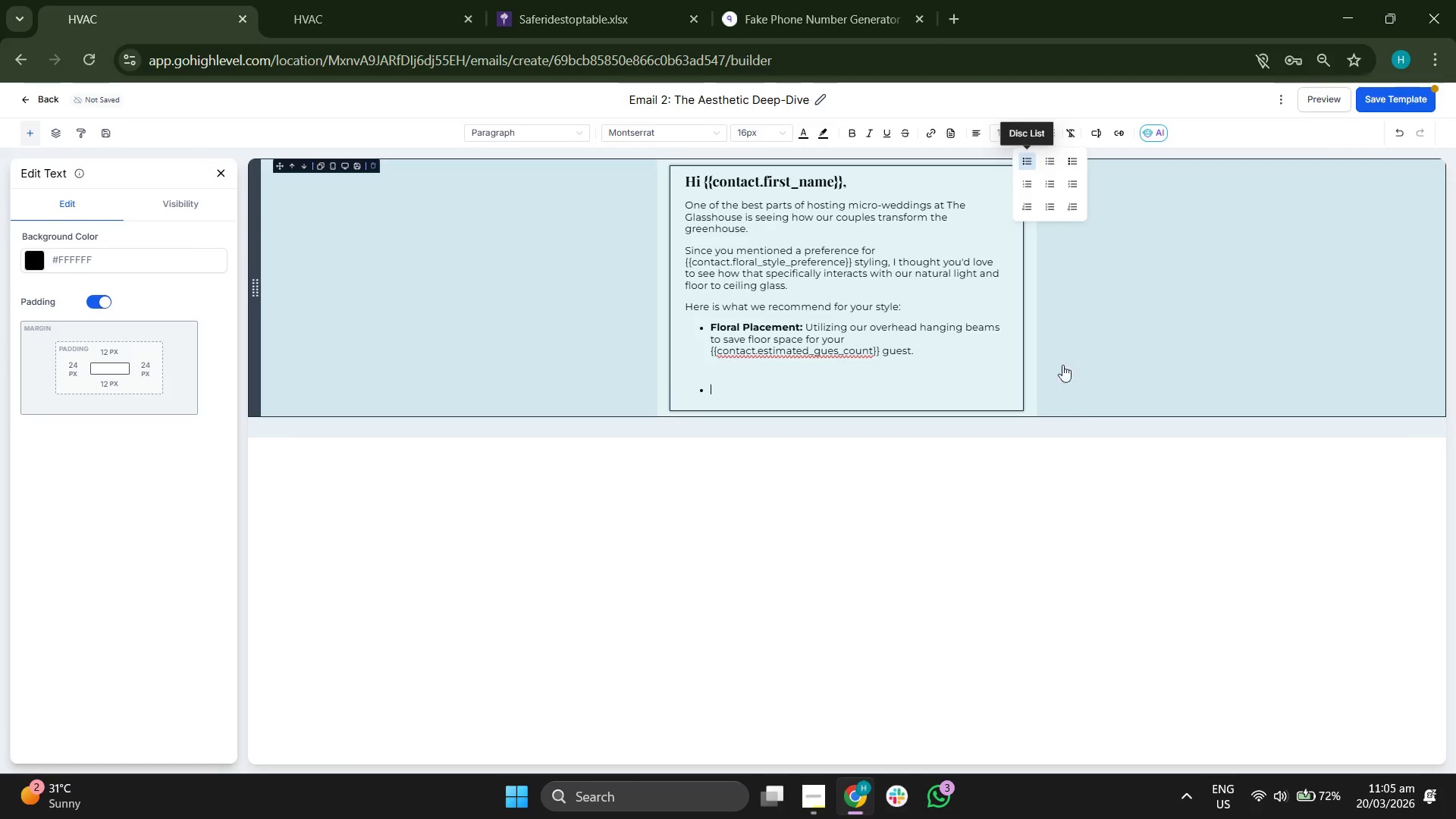 
key(S)
 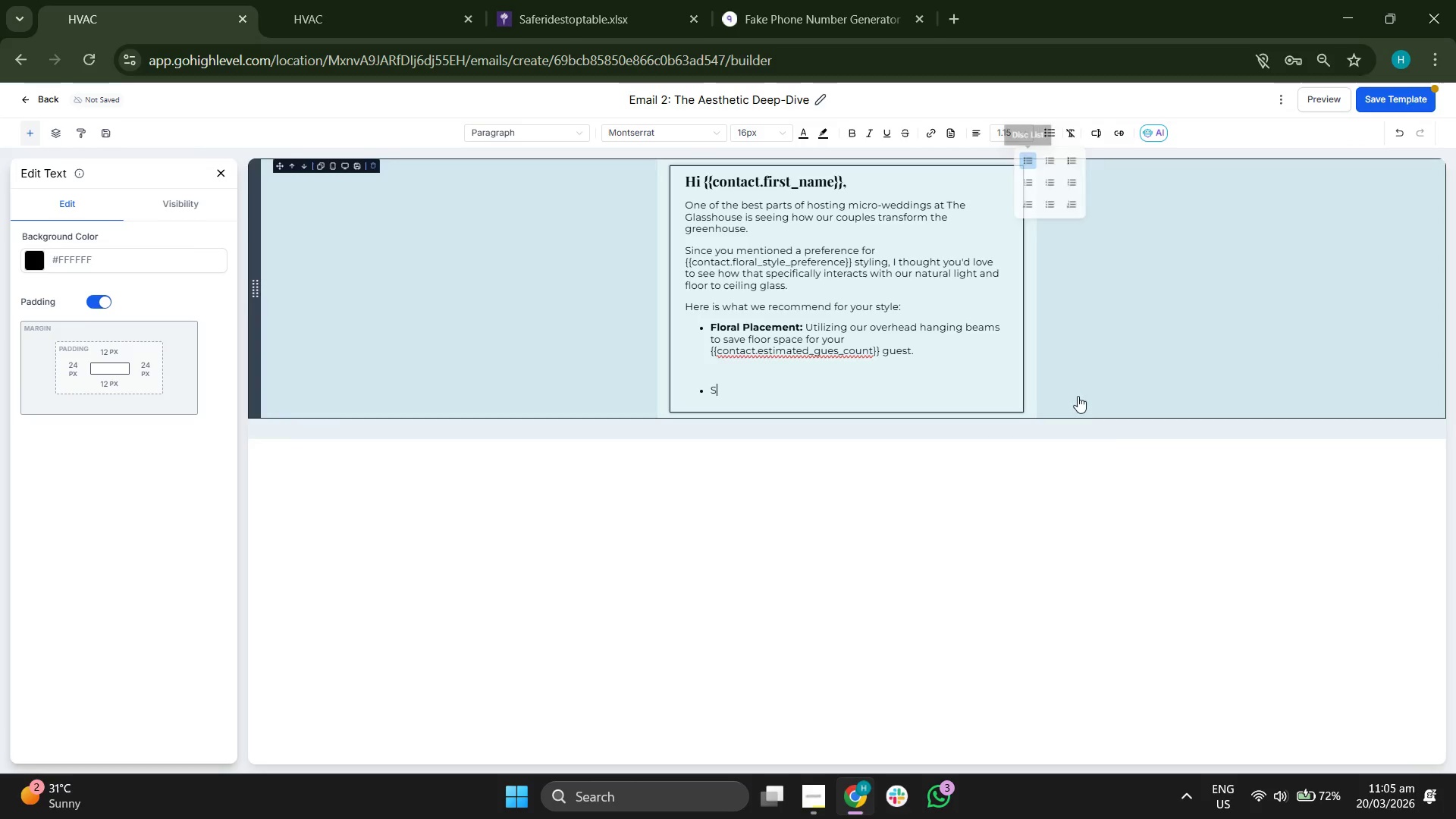 
key(CapsLock)
 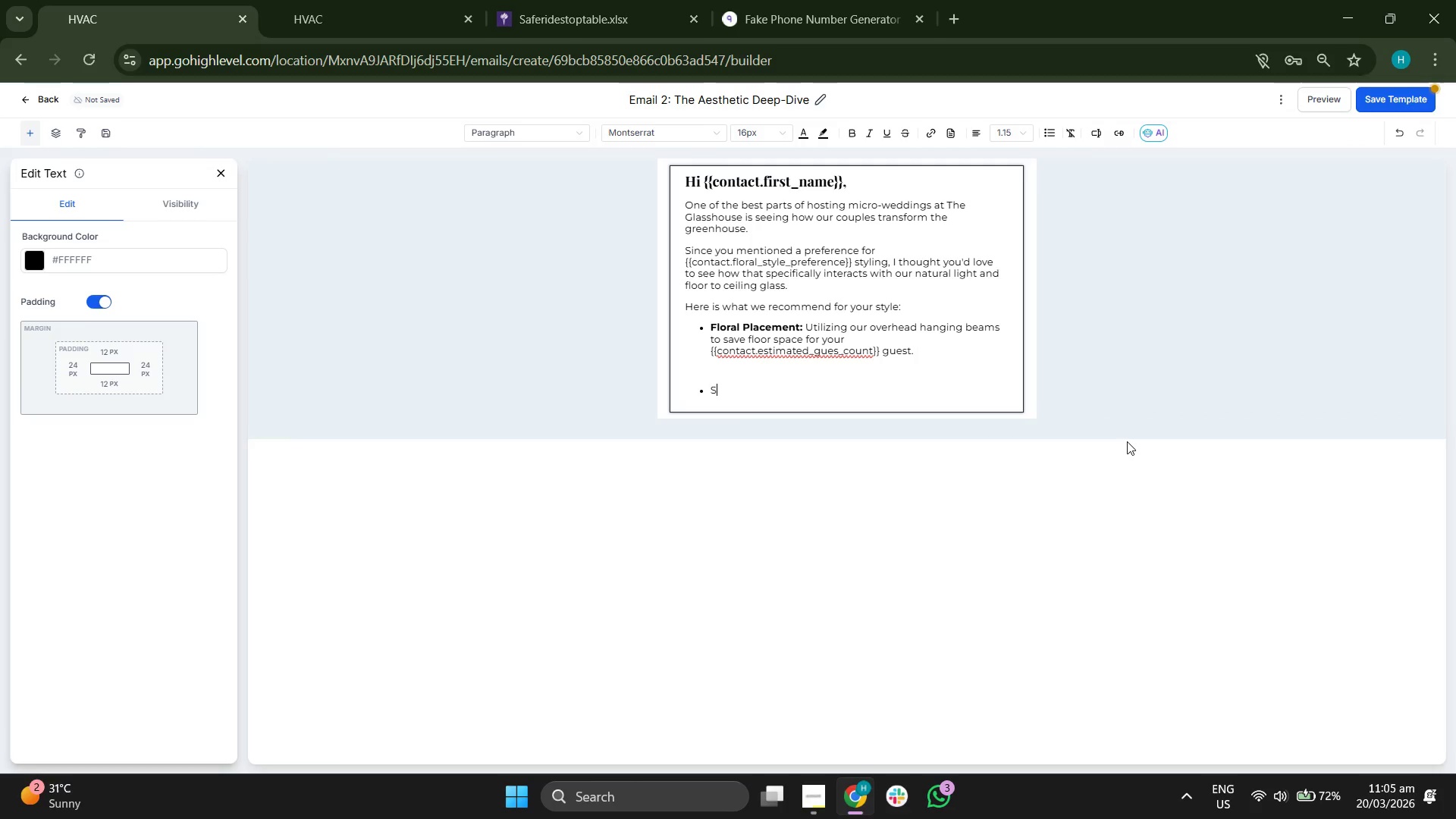 
key(E)
 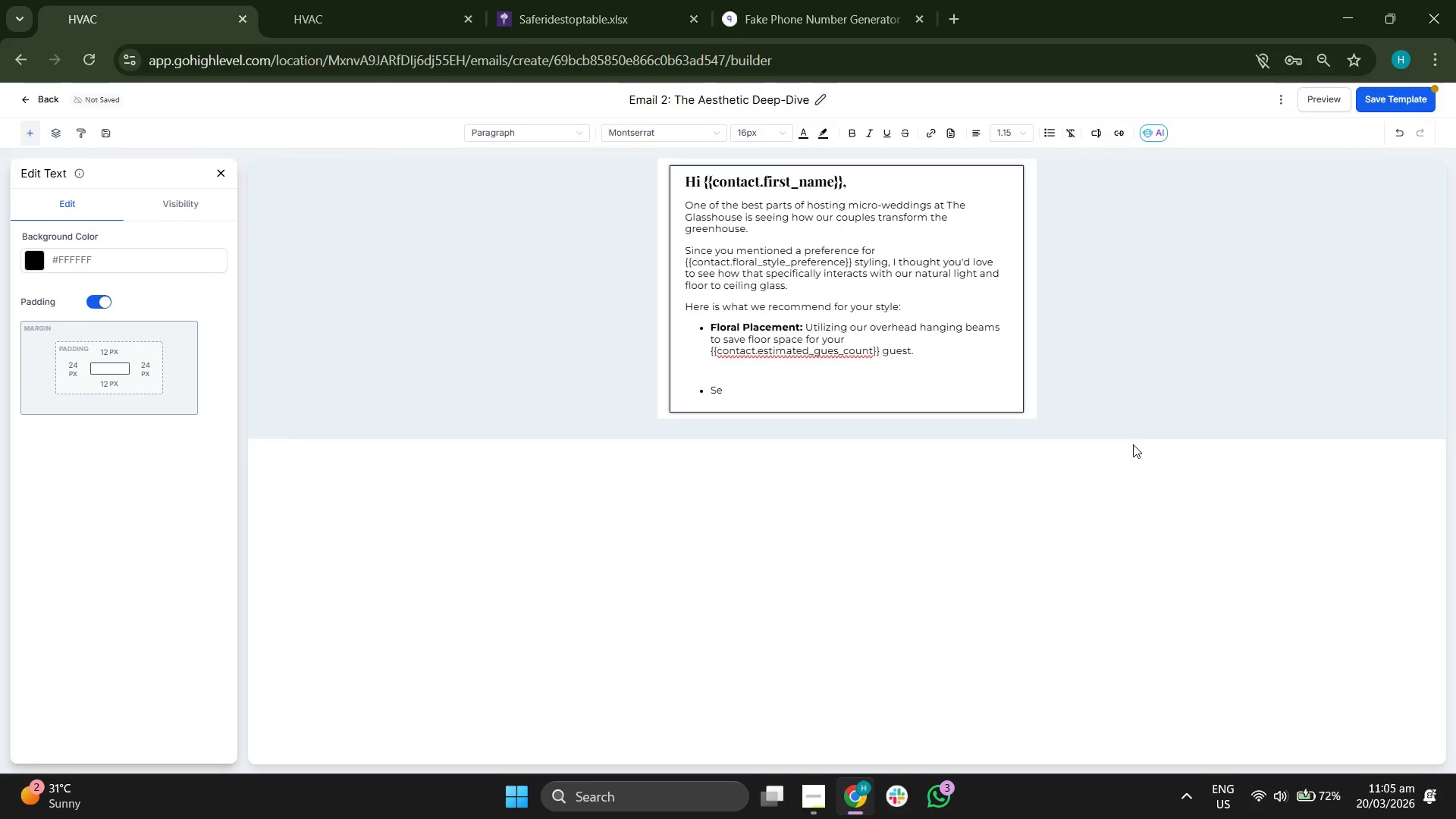 
key(Backspace)
 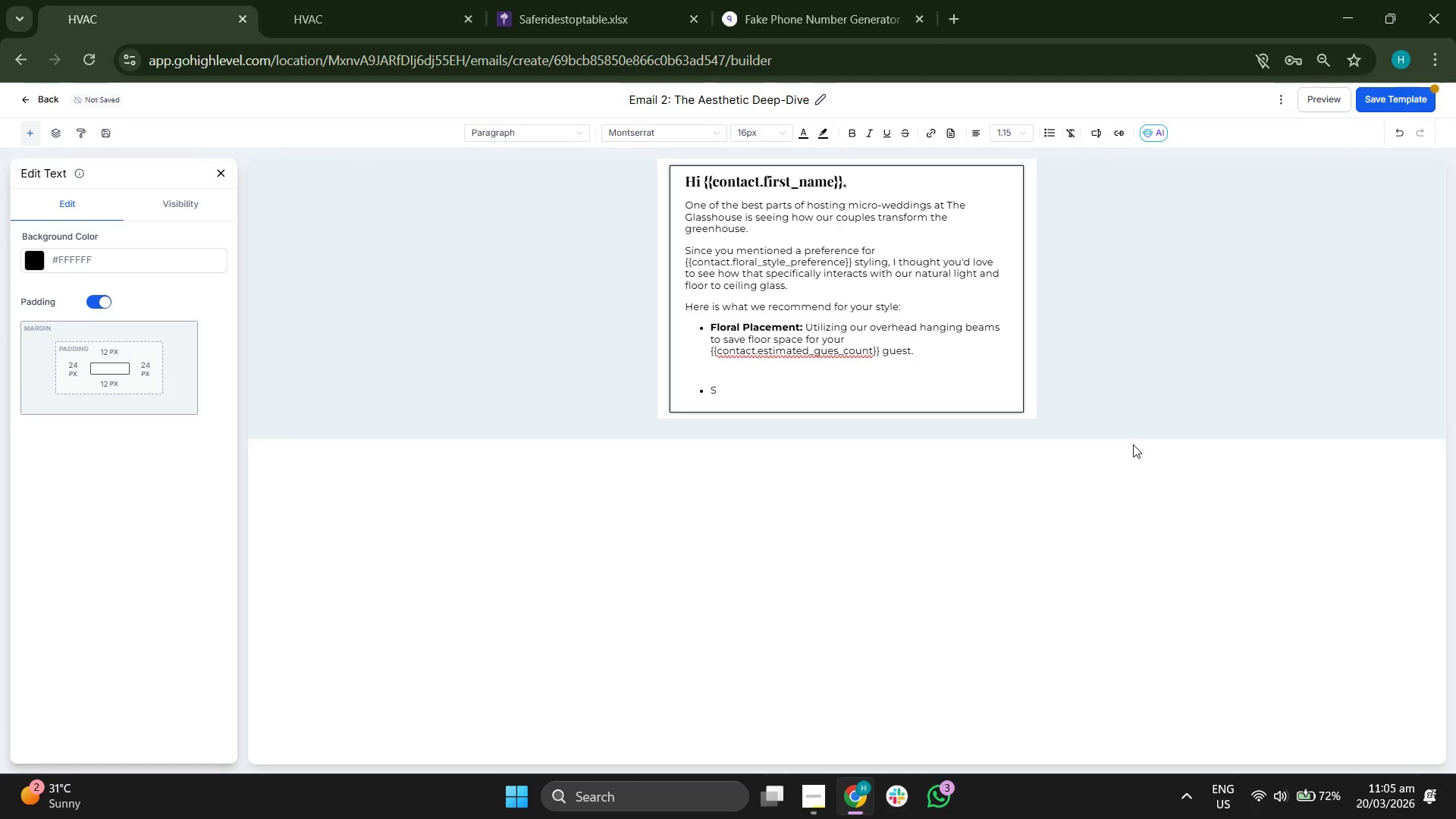 
key(Backspace)
 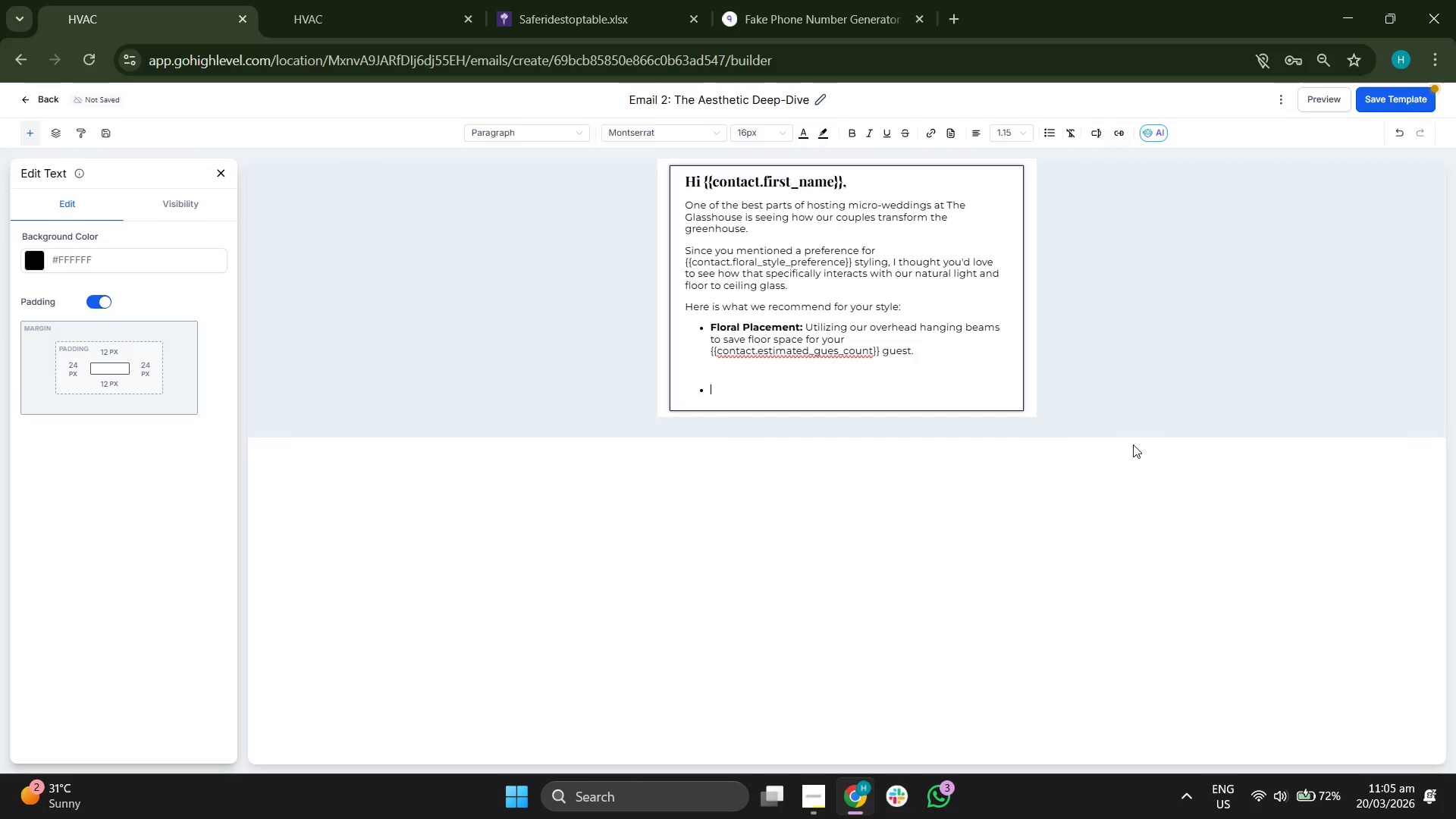 
key(Control+B)
 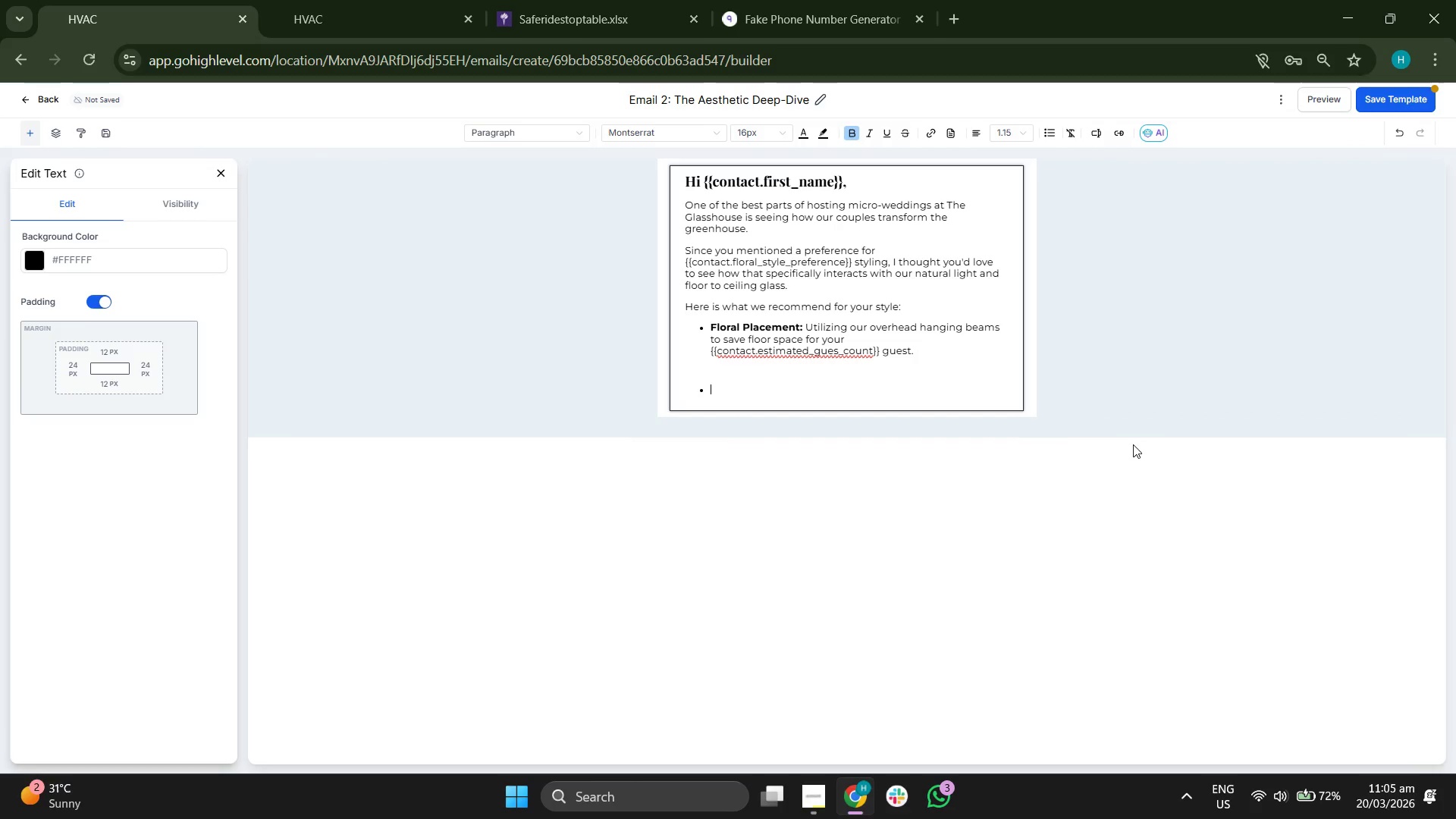 
type(Seasonal pAL)
key(Backspace)
key(Backspace)
key(Backspace)
type(Palette: )
 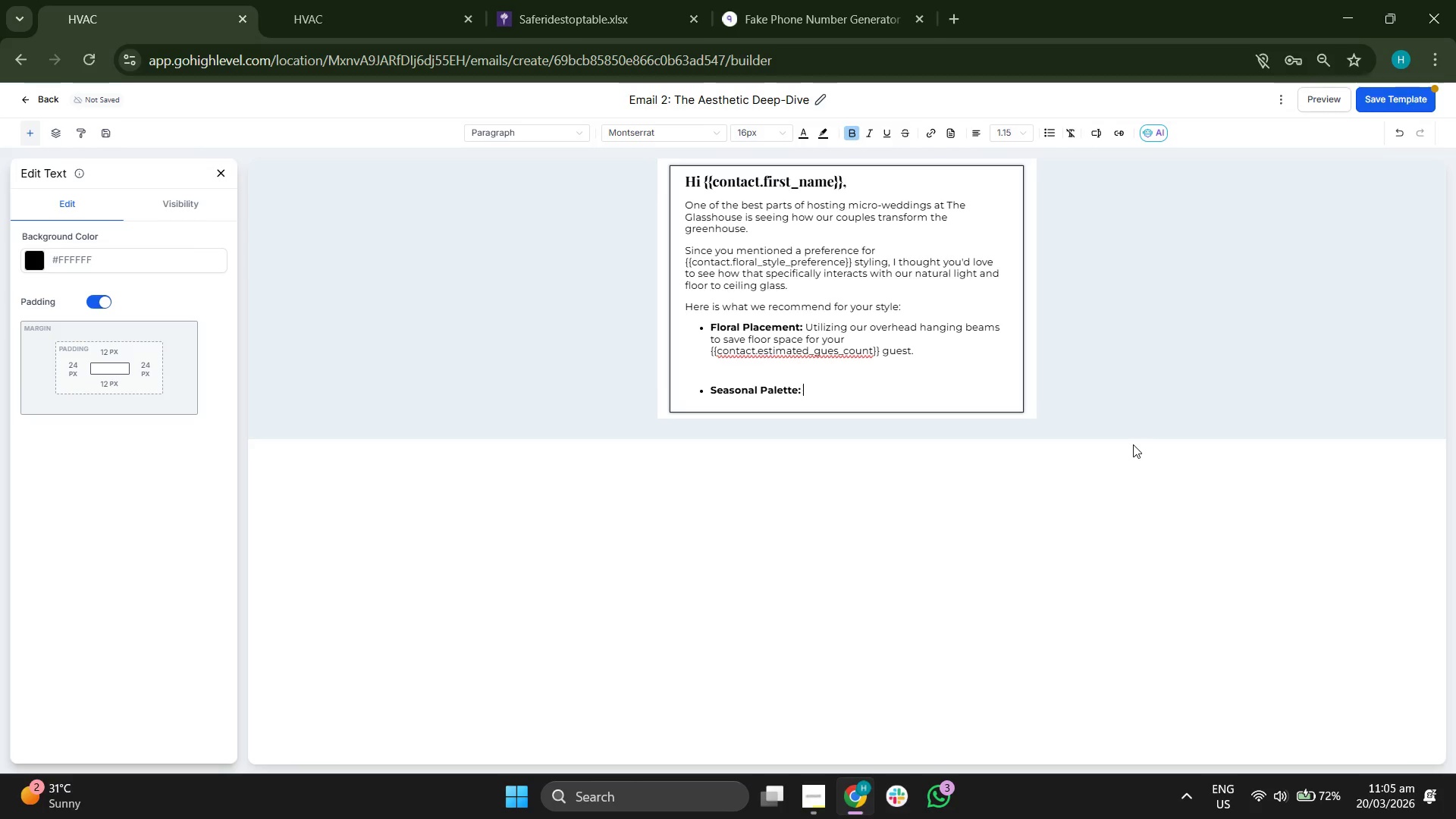 
key(Control+B)
 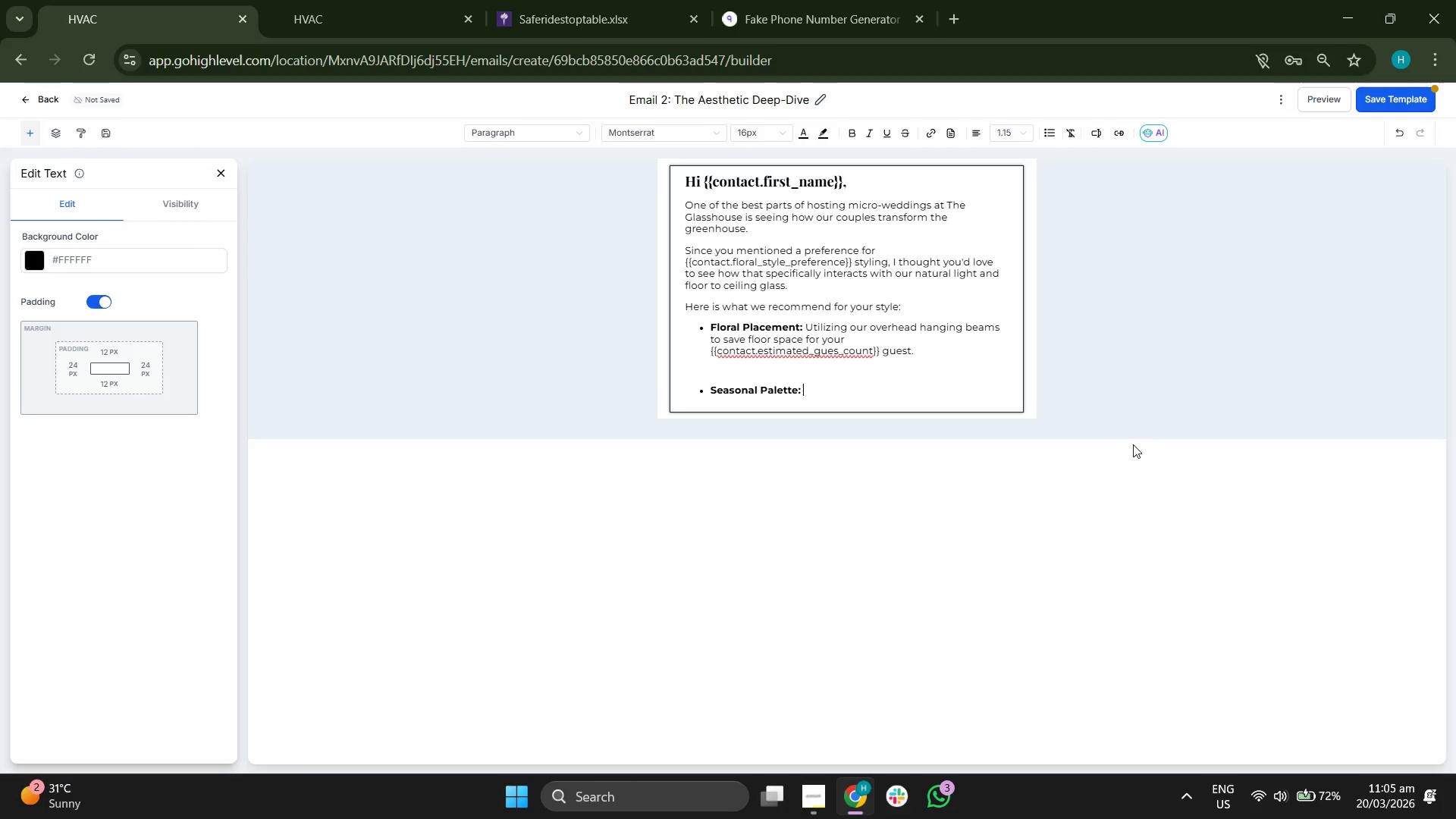 
type(Lean into tthe )
key(Backspace)
key(Backspace)
key(Backspace)
key(Backspace)
type(he natural tones of {{contact.preferred_sesas)
key(Backspace)
key(Backspace)
type(a)
key(Backspace)
key(Backspace)
type(asiom)
key(Backspace)
key(Backspace)
key(Backspace)
type(on}})
 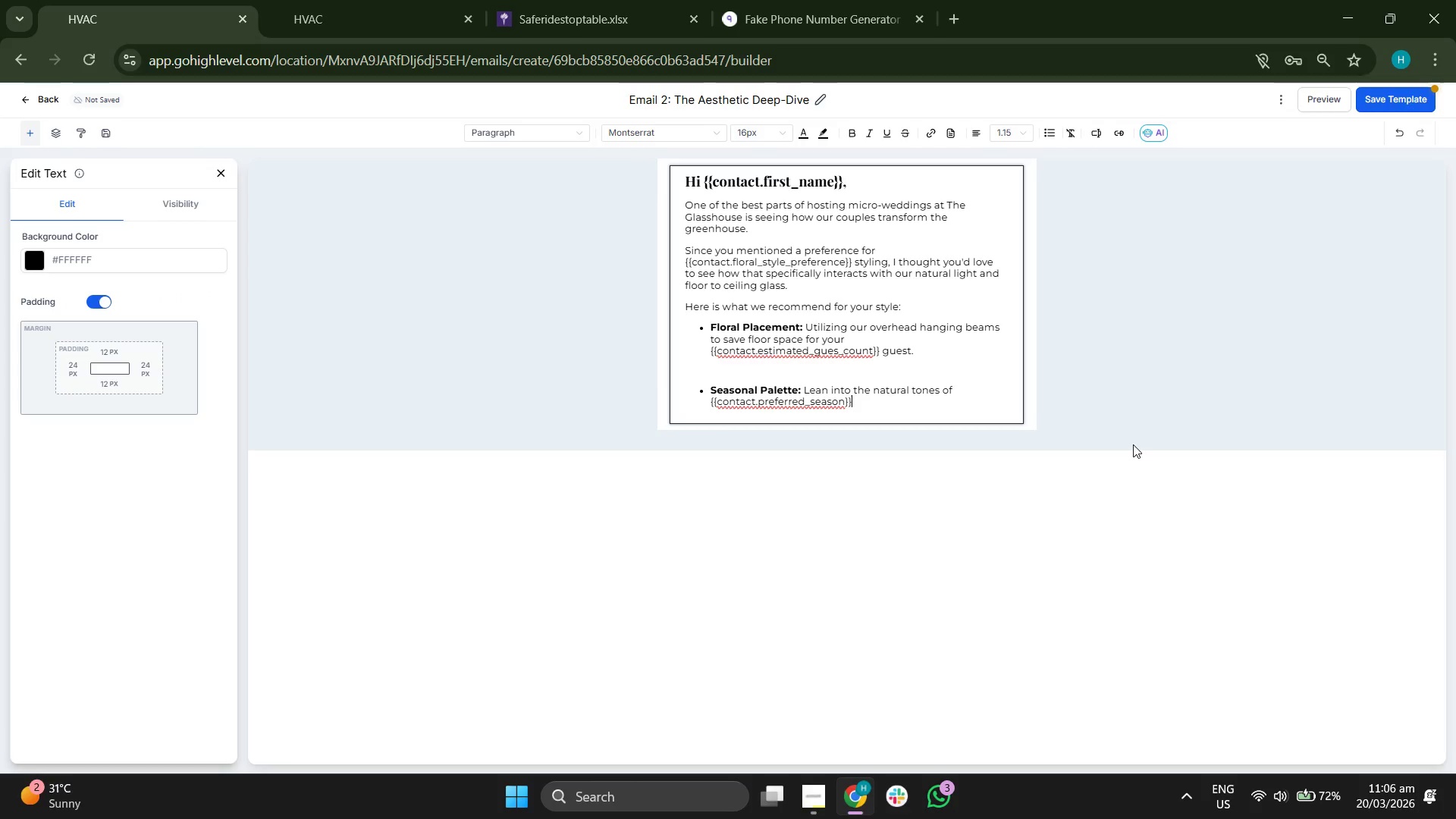 
type( to make your florals app)
key(Backspace)
key(Backspace)
key(Backspace)
type([p)
key(Backspace)
type(rop)
key(Backspace)
key(Backspace)
key(Backspace)
type(op.)
 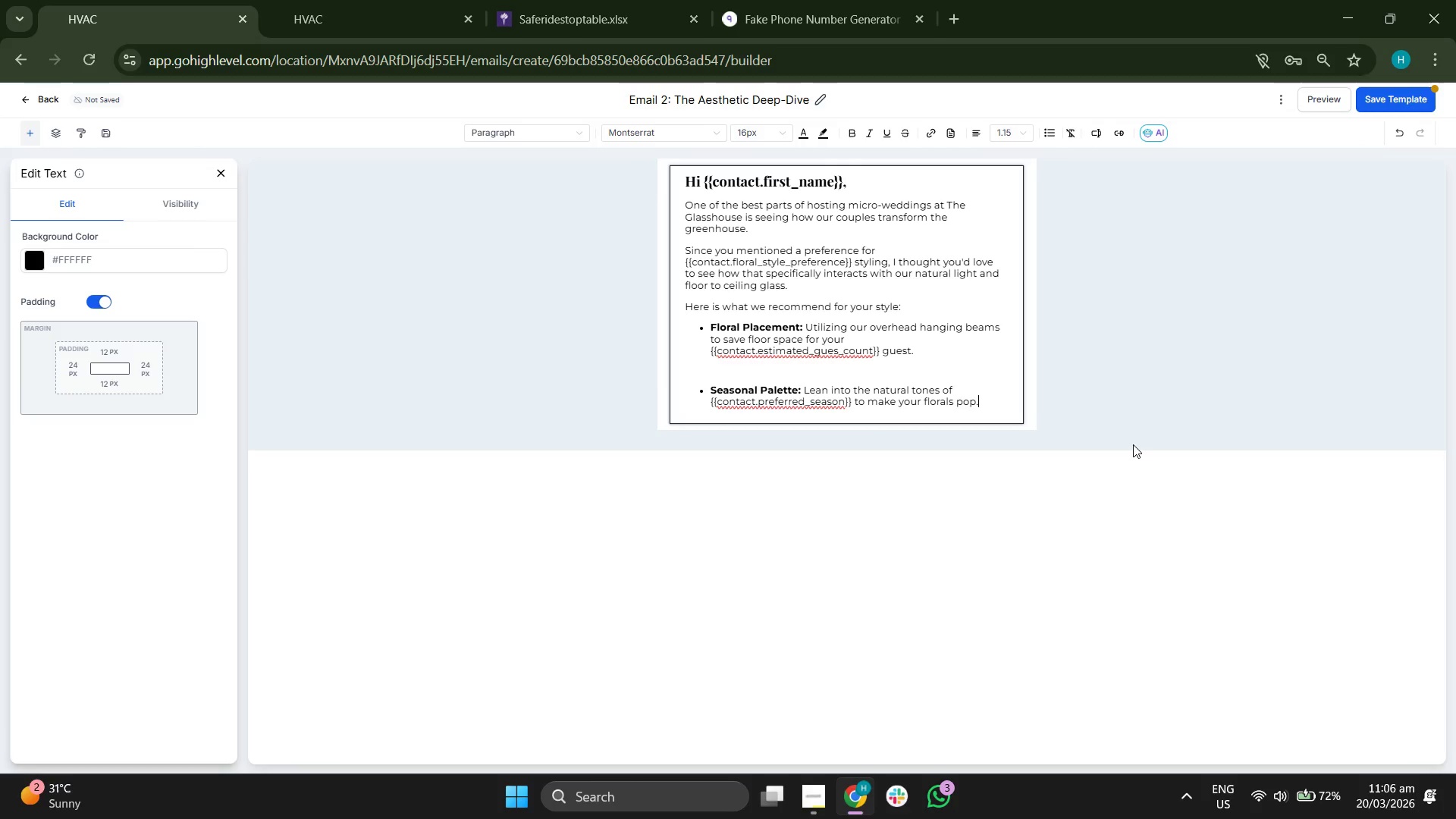 
key(Enter)
 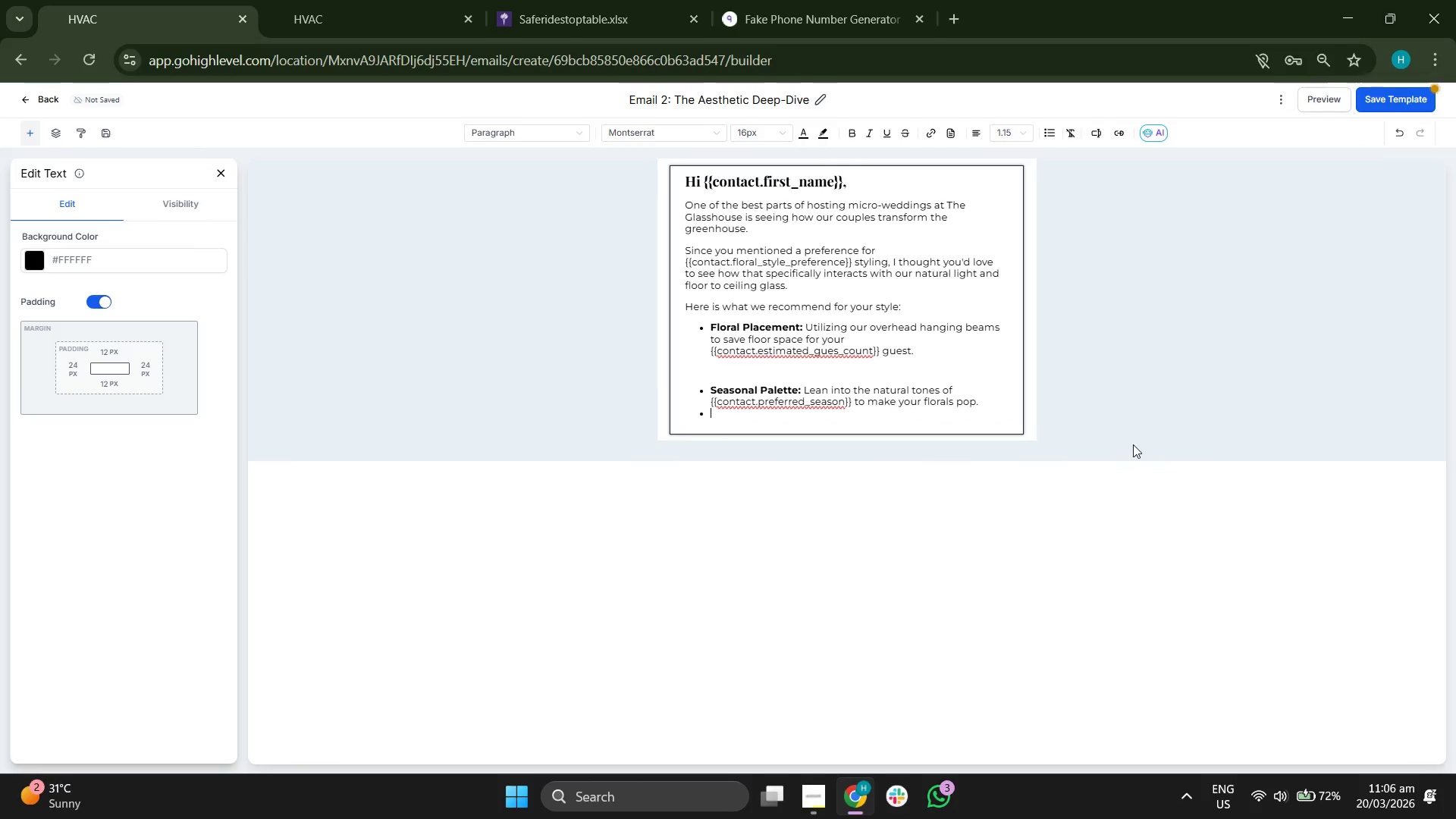 
key(Enter)
 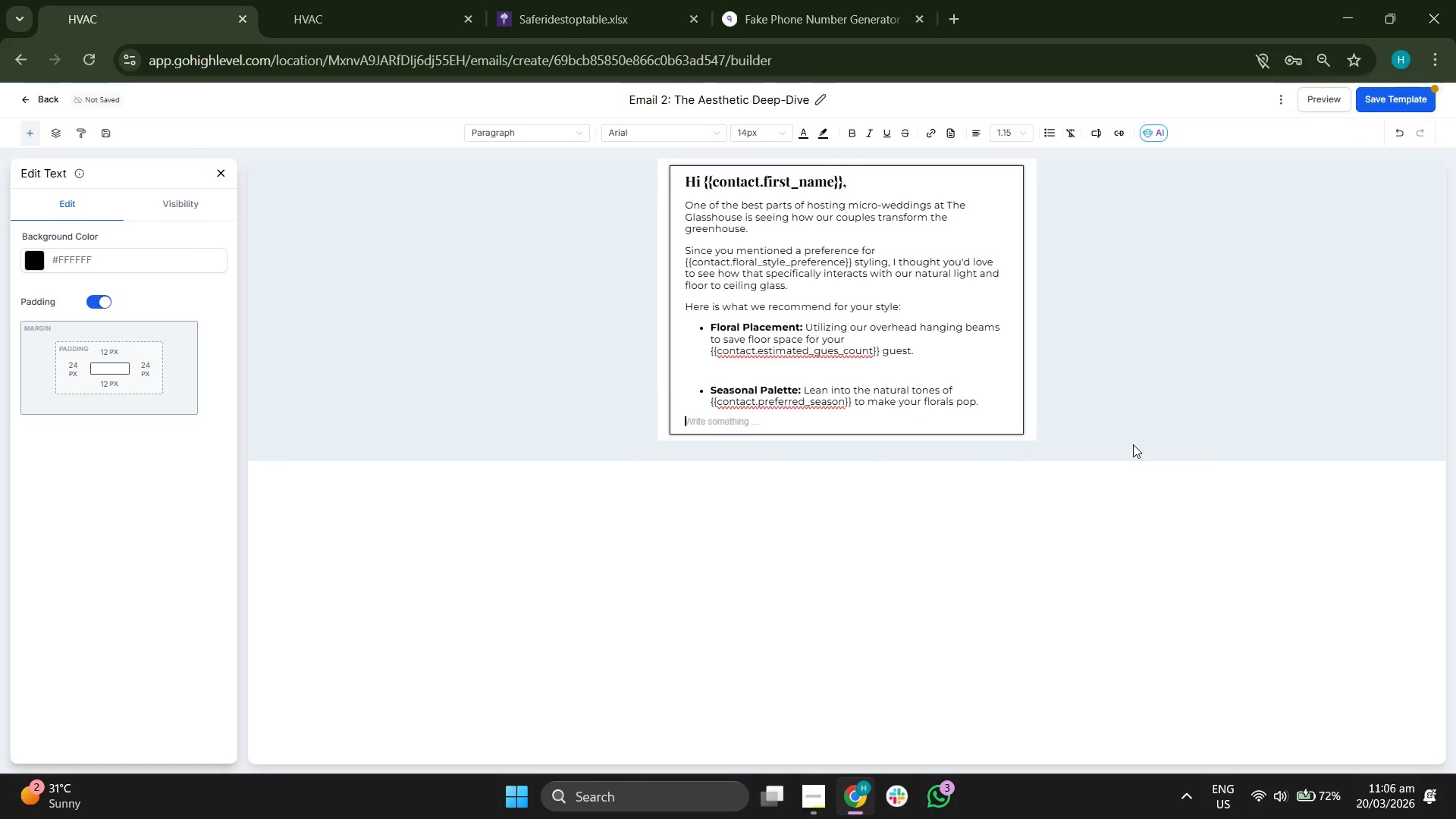 
key(CapsLock)
 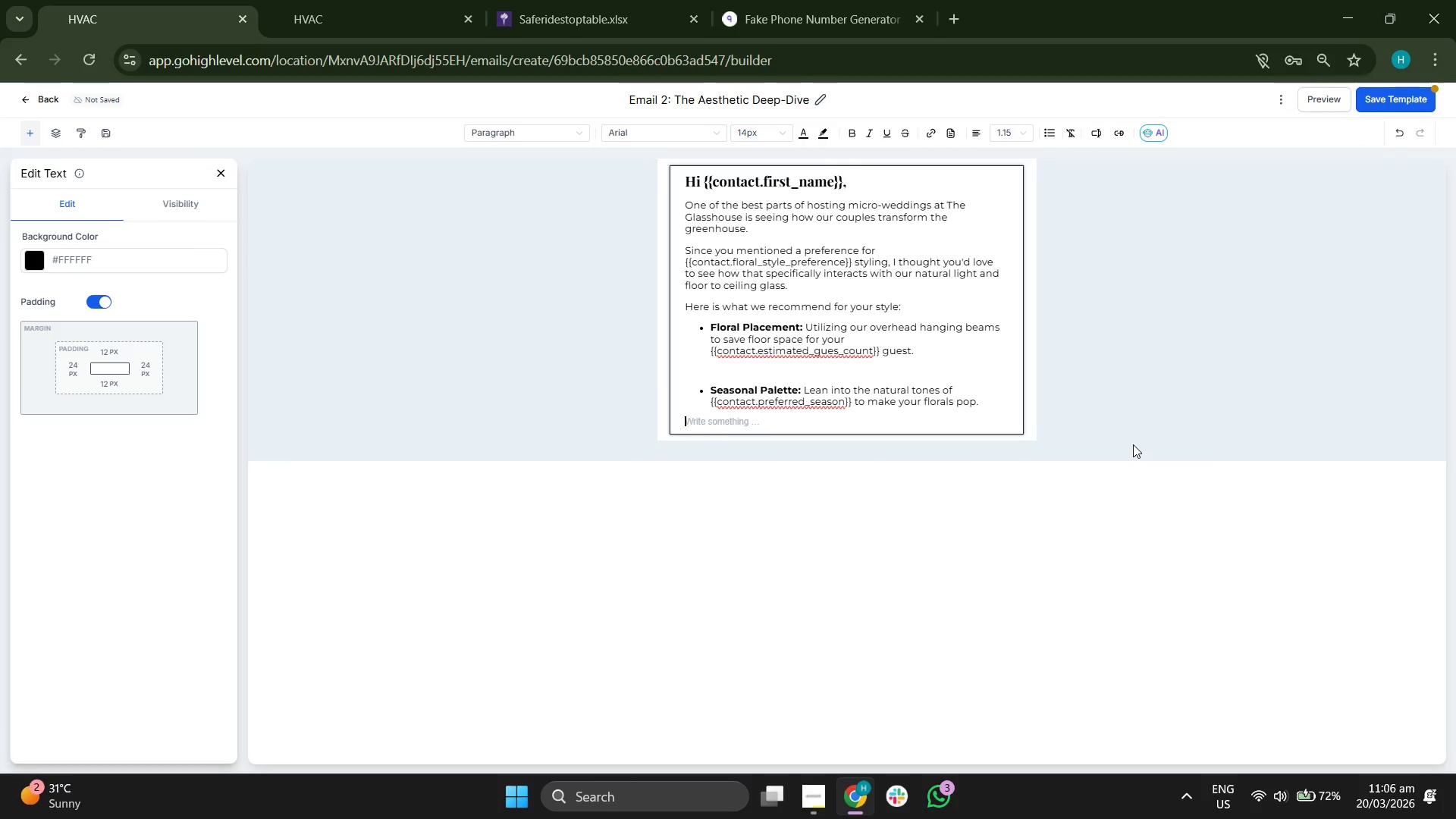 
key(W)
 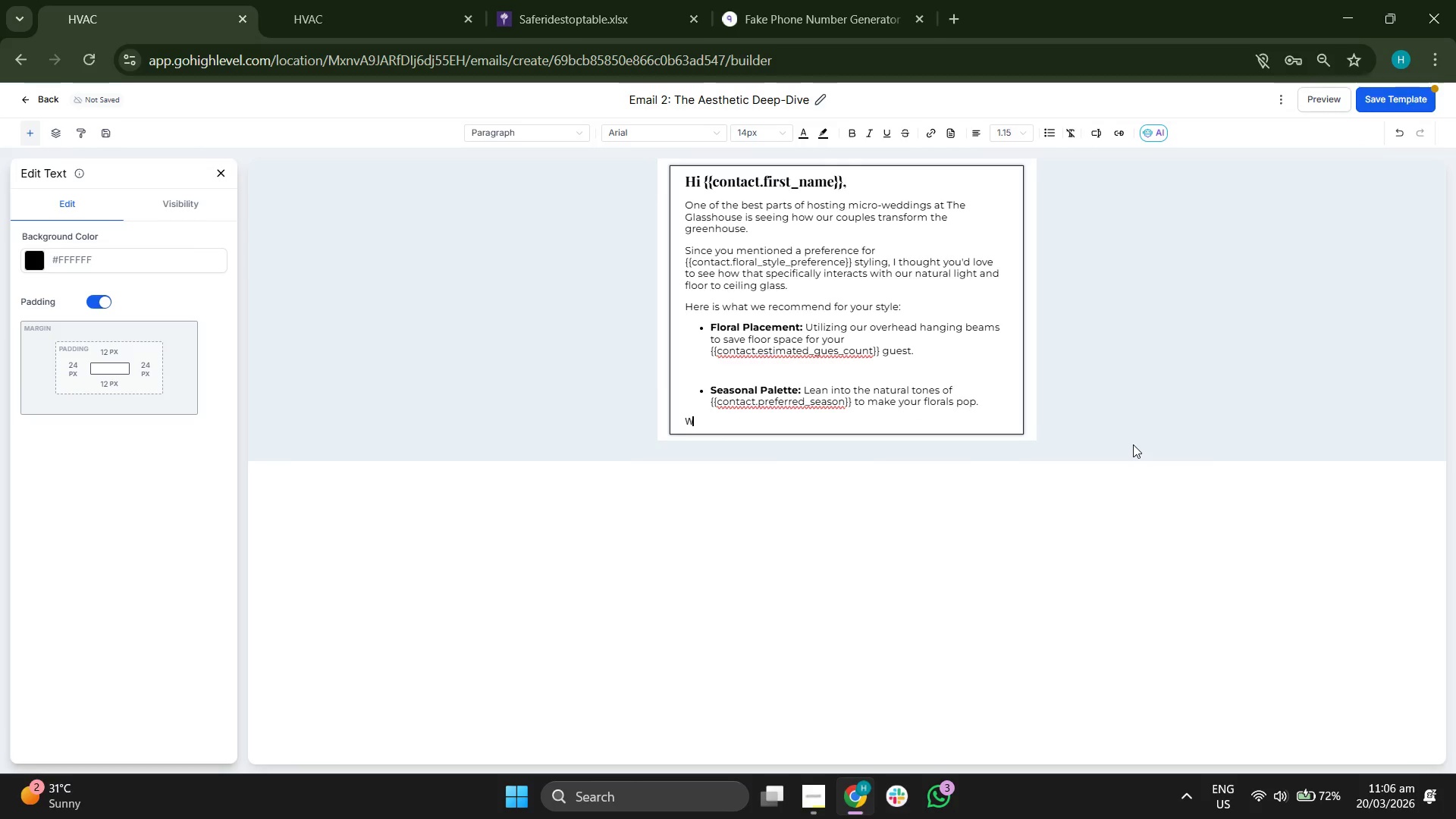 
key(CapsLock)
 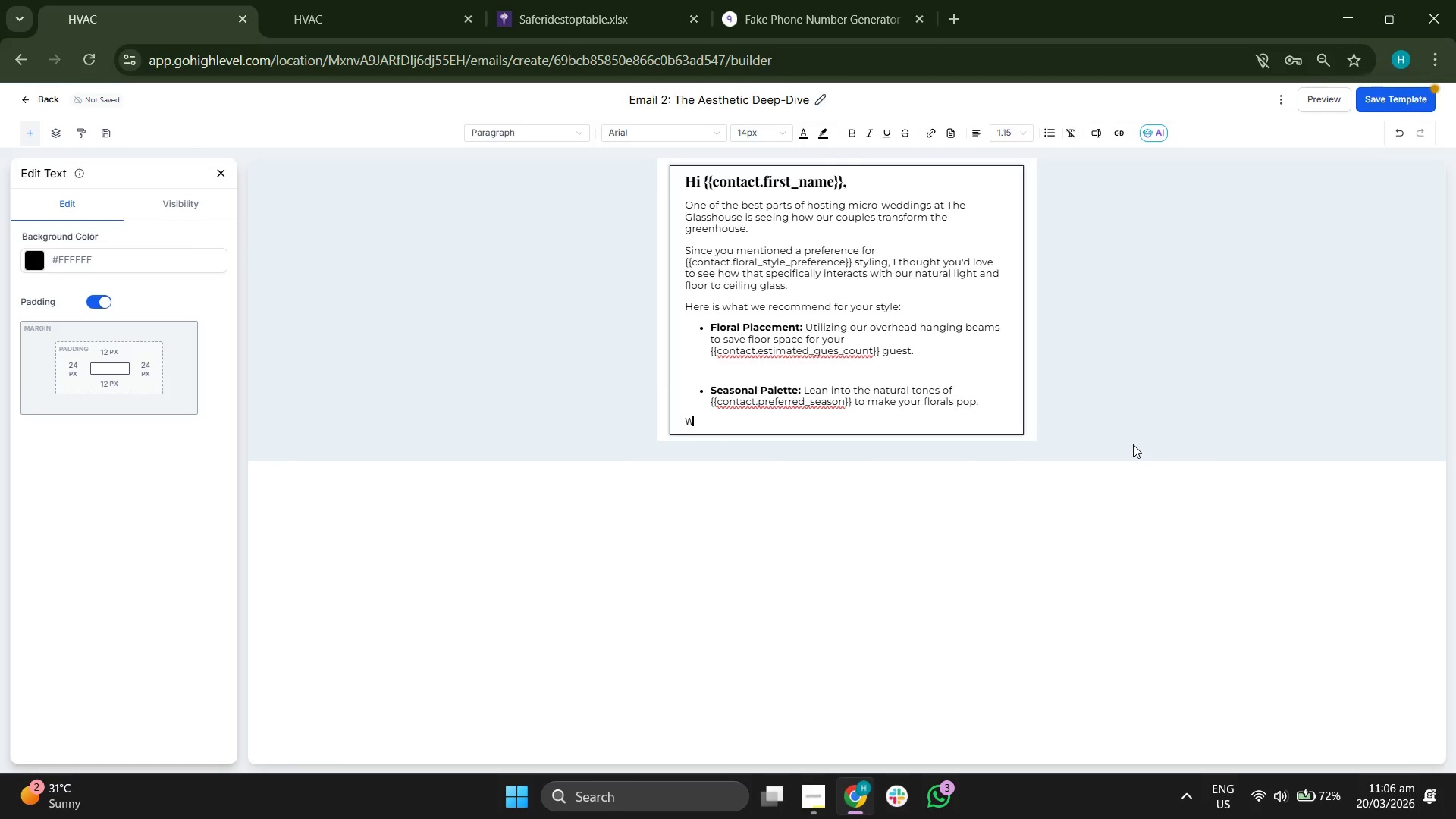 
key(Backspace)
 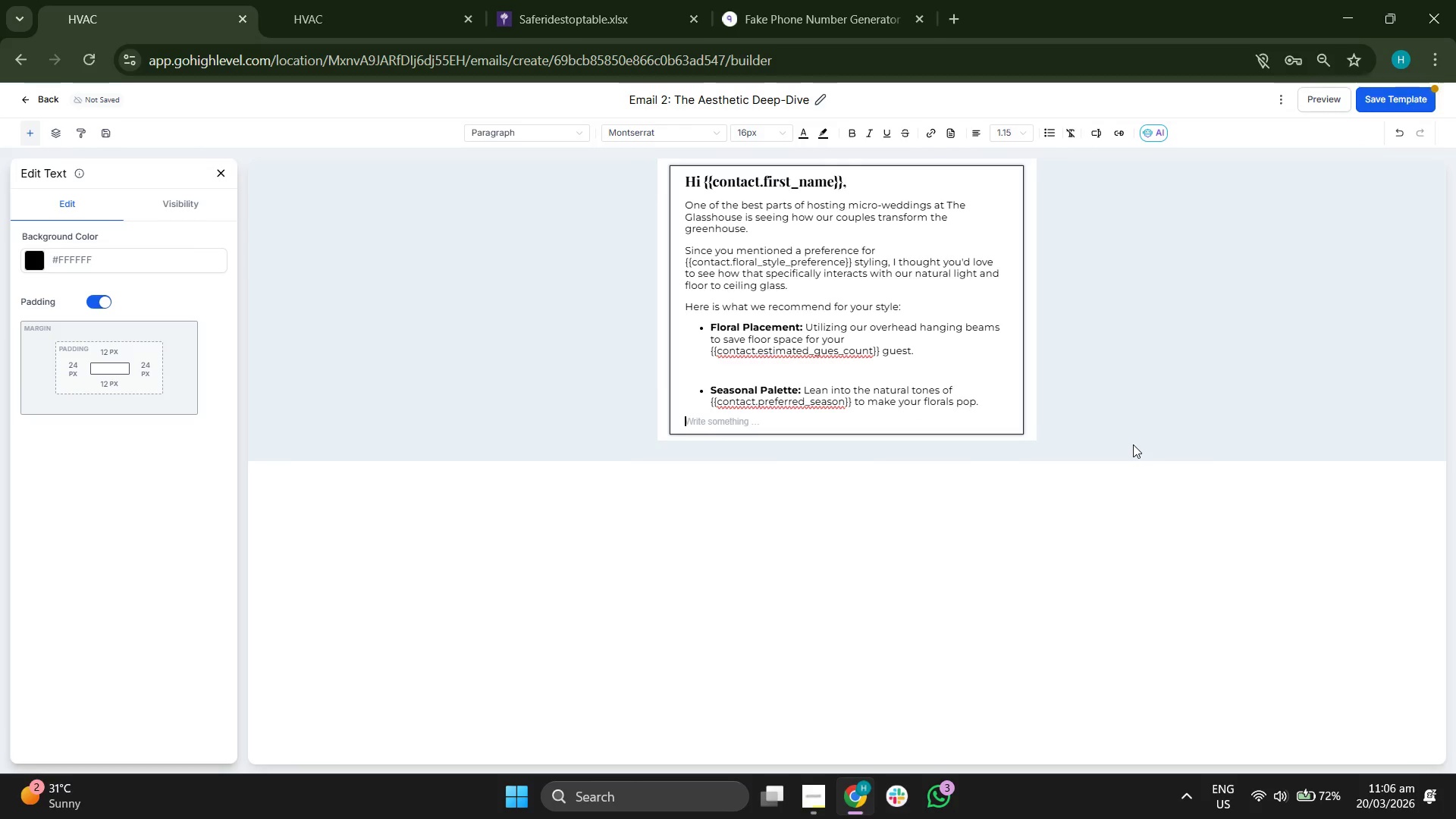 
key(Enter)
 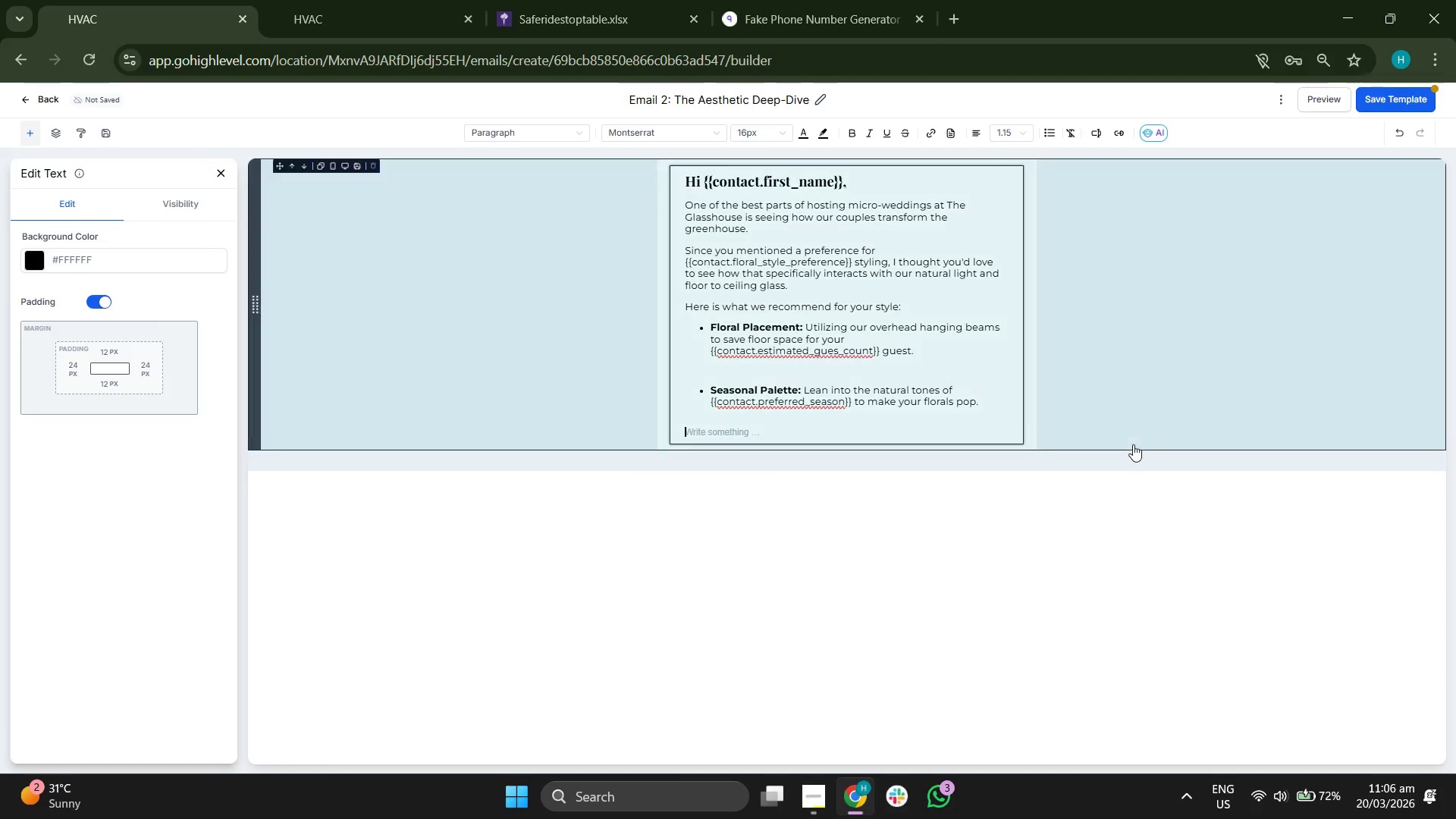 
type(We jav)
key(Backspace)
key(Backspace)
key(Backspace)
type(jha)
 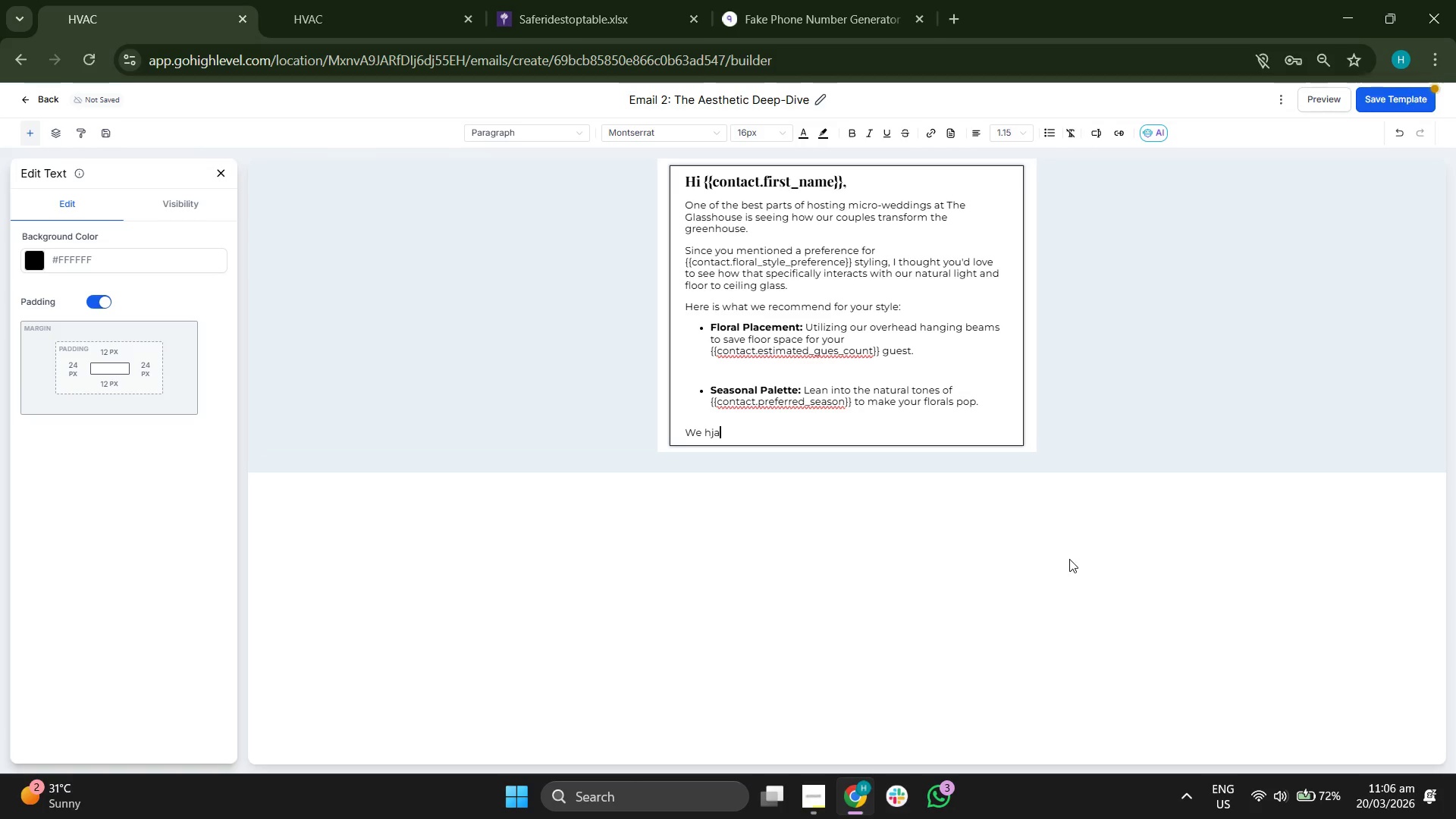 
key(Backspace)
key(Backspace)
type(ave a few slotw)
key(Backspace)
type(s open for provi)
key(Backspace)
key(Backspace)
key(Backspace)
type(ivate ww)
key(Backspace)
type(alth)
key(Backspace)
key(Backspace)
key(Backspace)
type(kl)
key(Backspace)
key(Backspace)
type(lkthrought)
key(Backspace)
type(s w)
key(Backspace)
type(this week. W)
key(Backspace)
type(Seeing the light hit the conservatory in person a)
key(Backspace)
type(is a total game-changer!)
 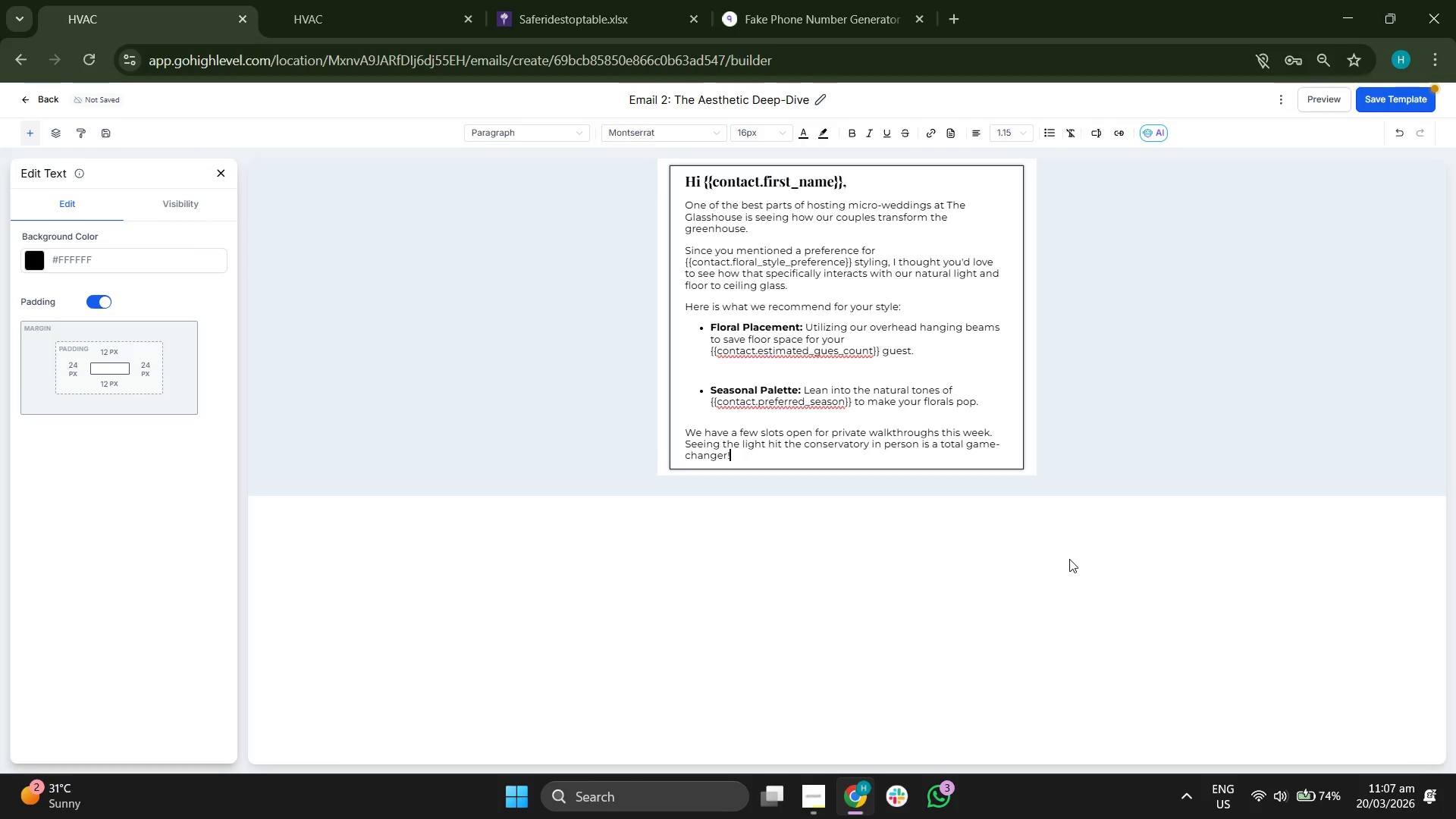 
key(Enter)
 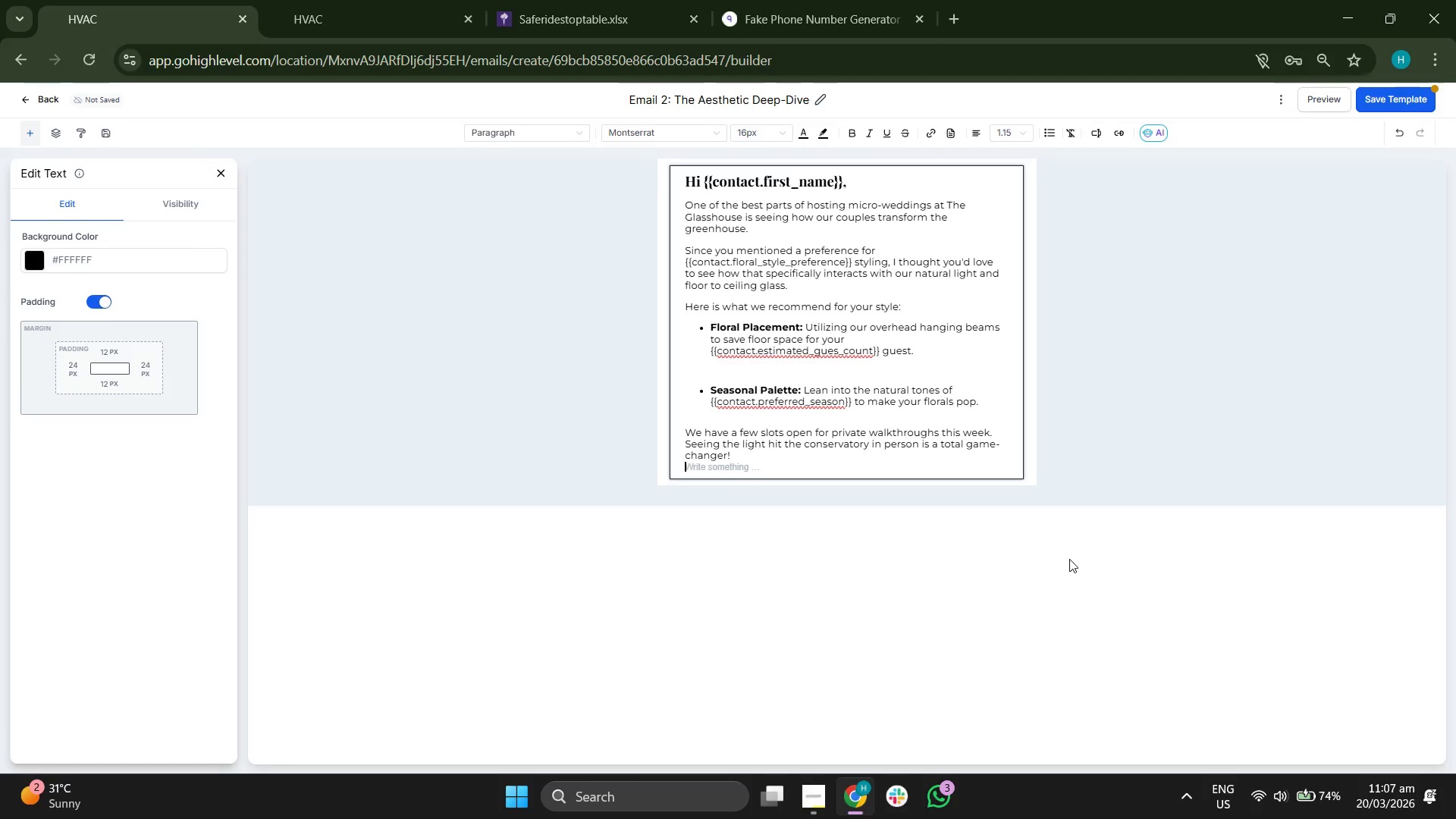 
key(Enter)
 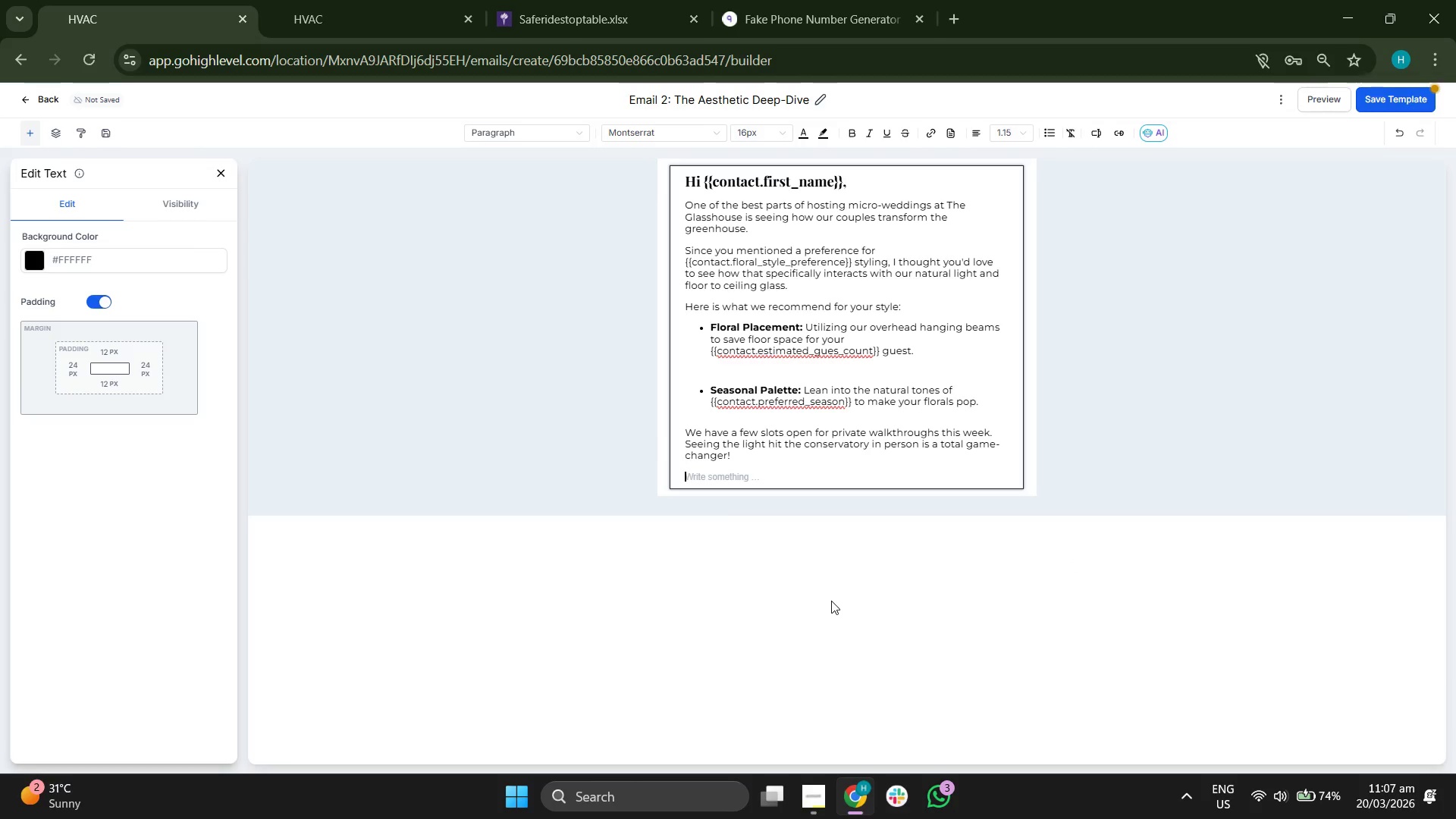 
wait(5.92)
 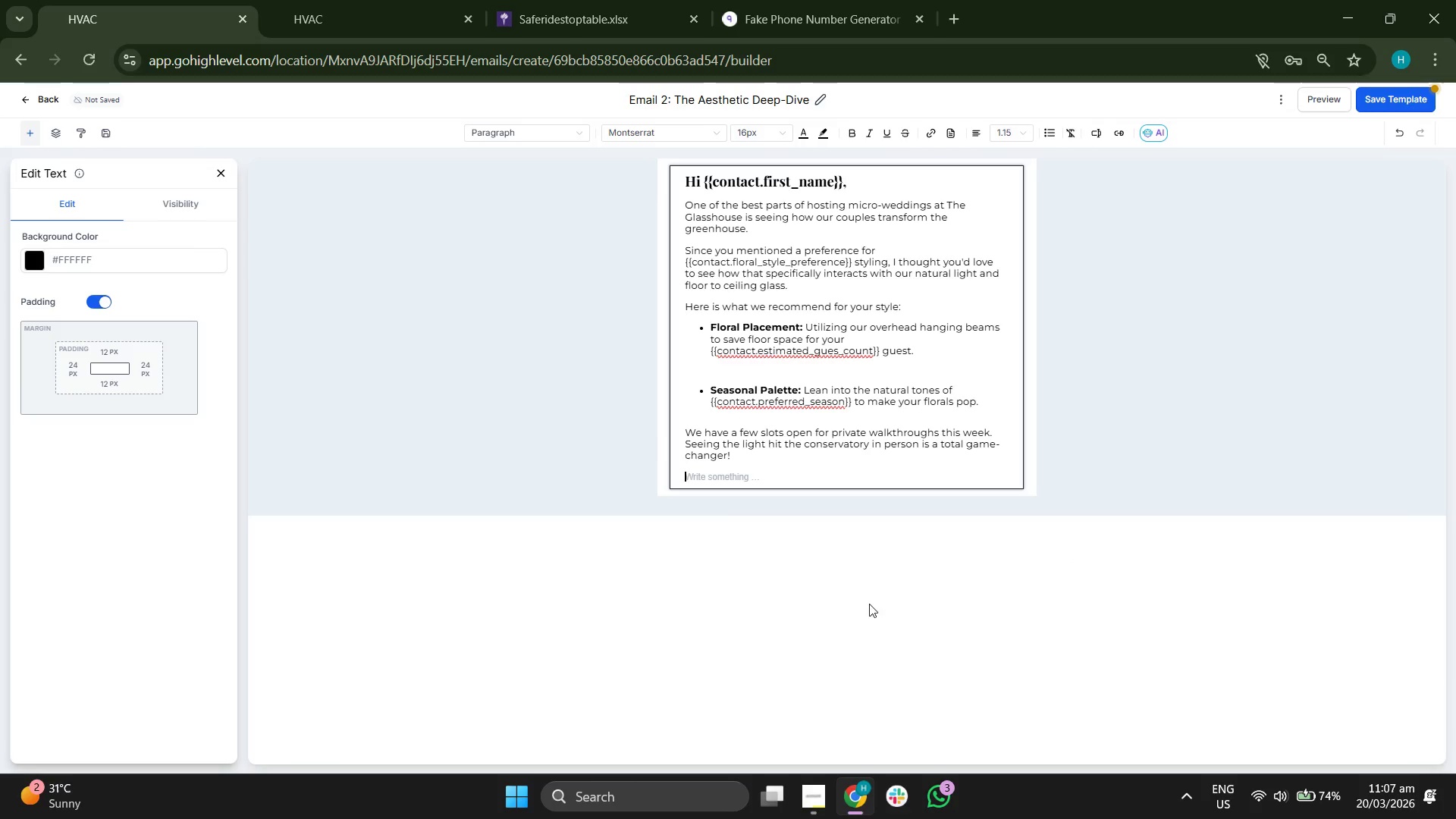 
key(Backspace)
 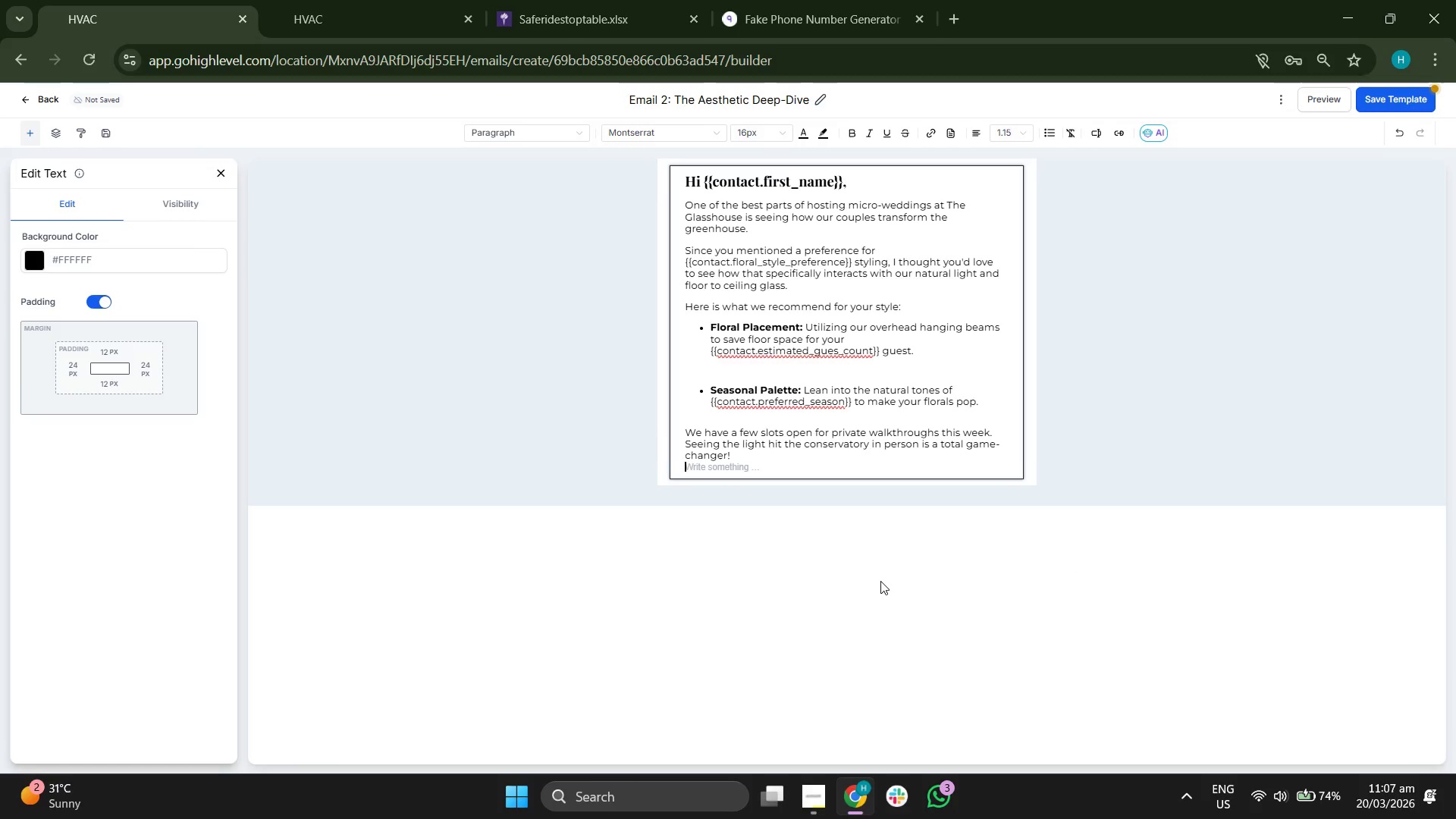 
key(Backspace)
 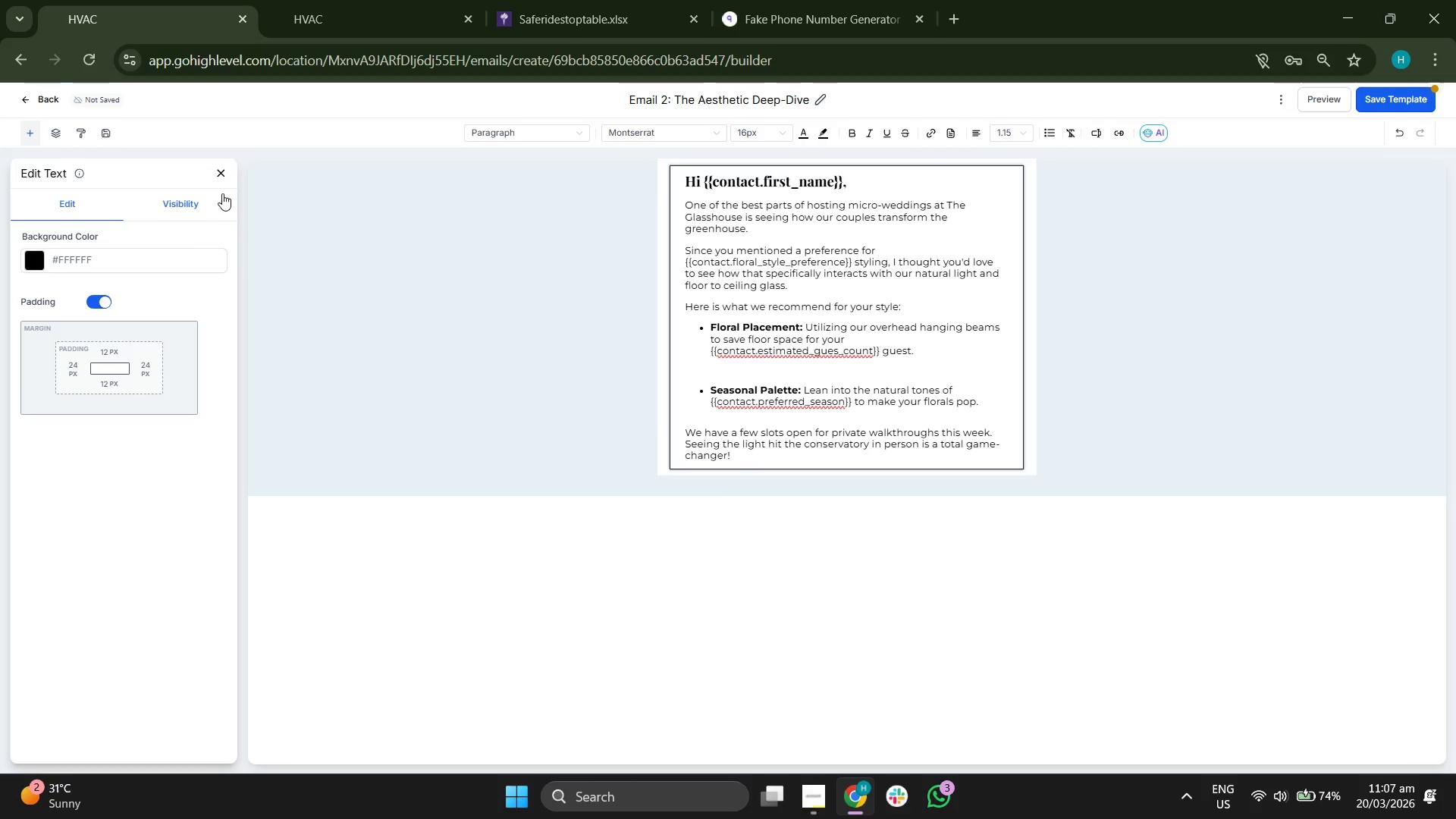 
left_click([224, 170])
 